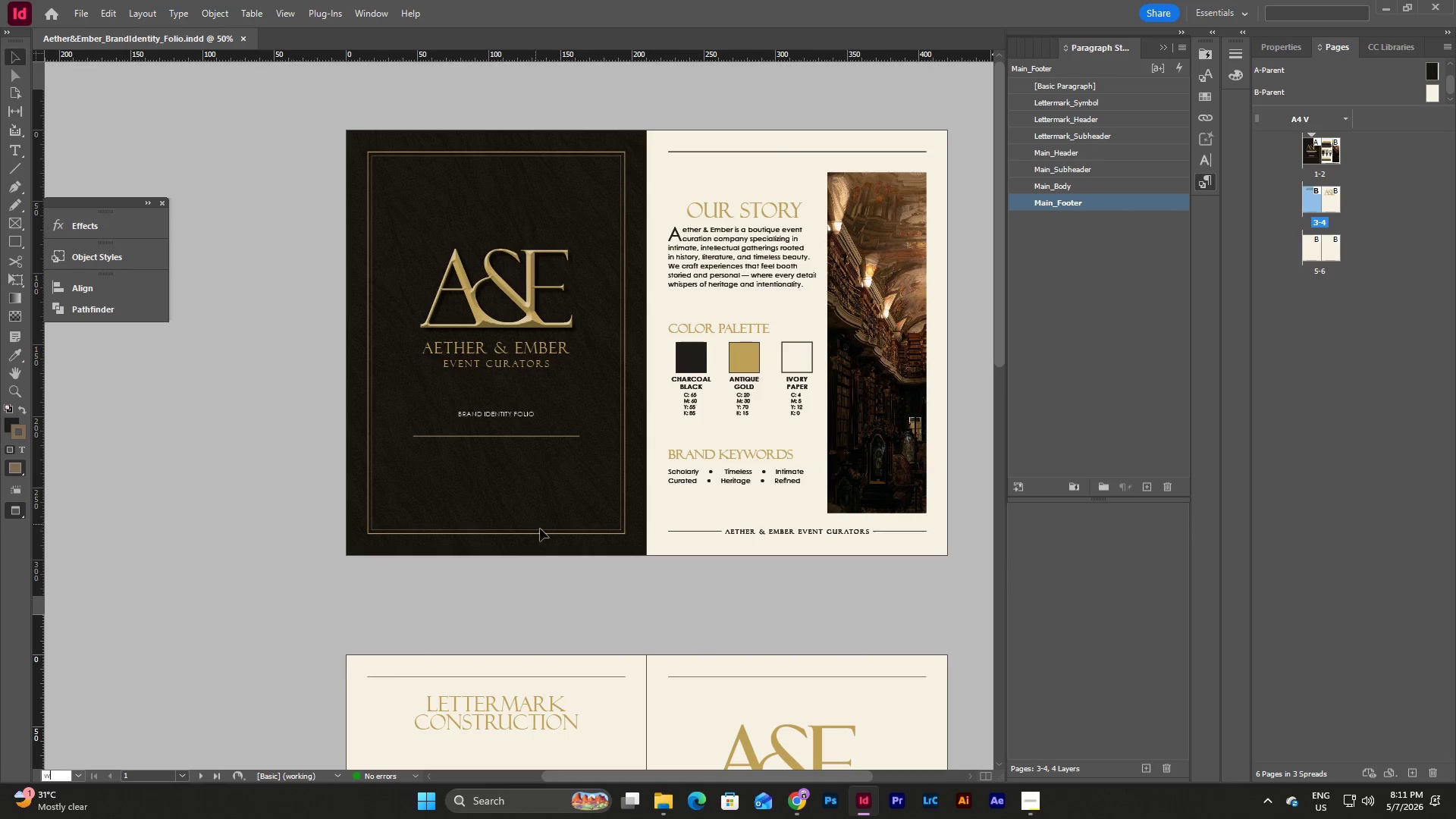 
scroll: coordinate [543, 531], scroll_direction: down, amount: 7.0
 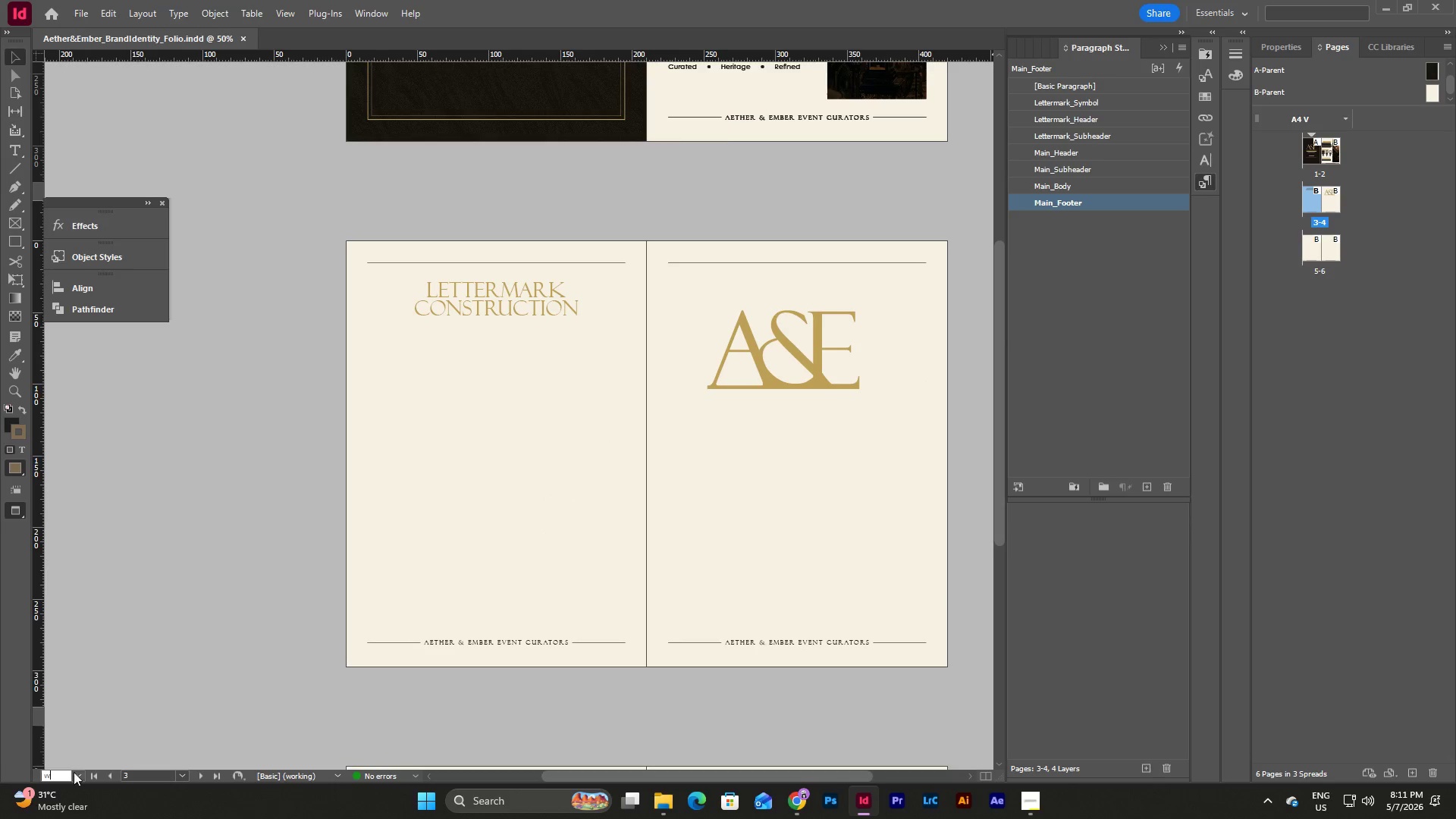 
left_click([80, 774])
 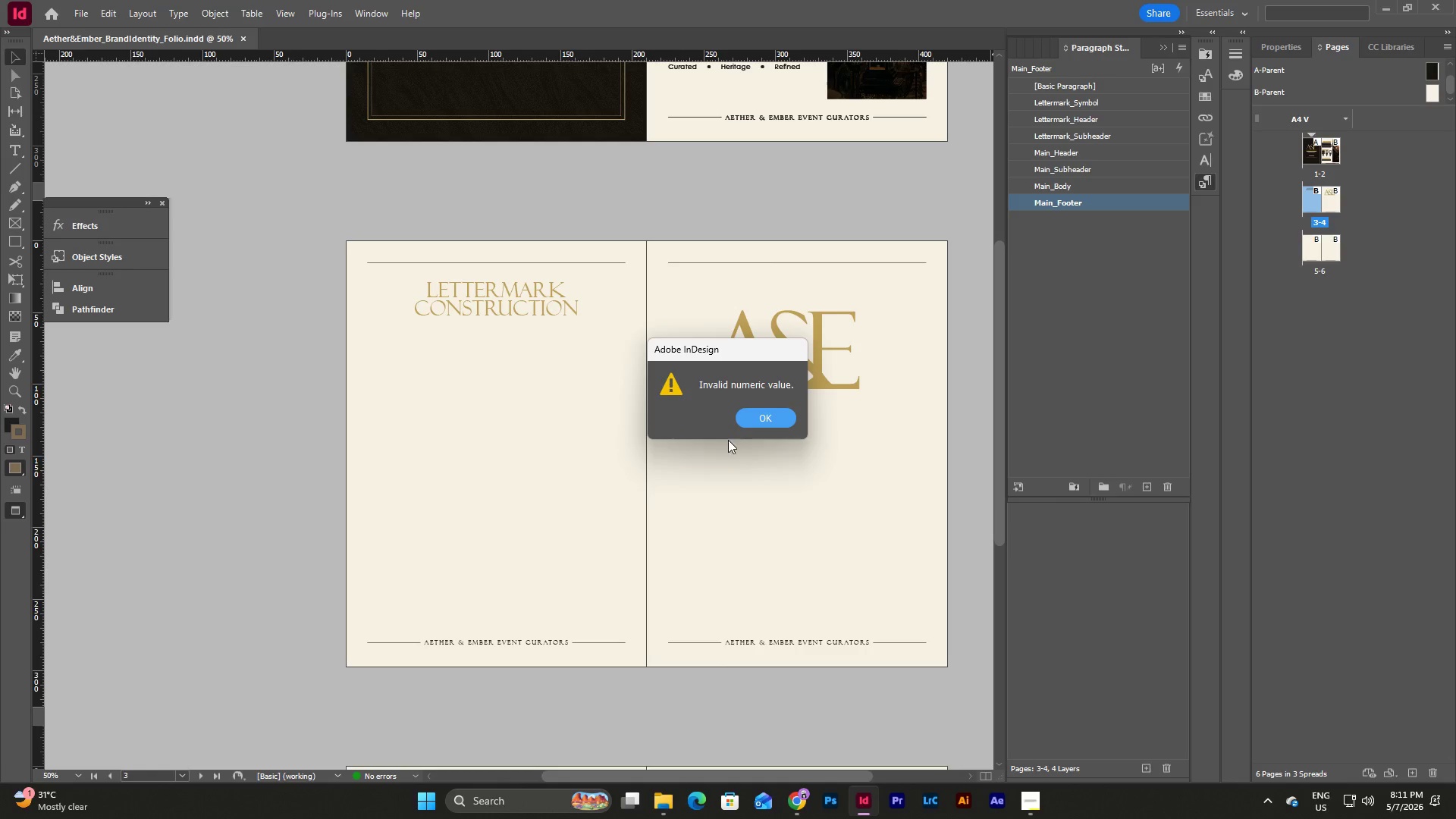 
left_click([761, 416])
 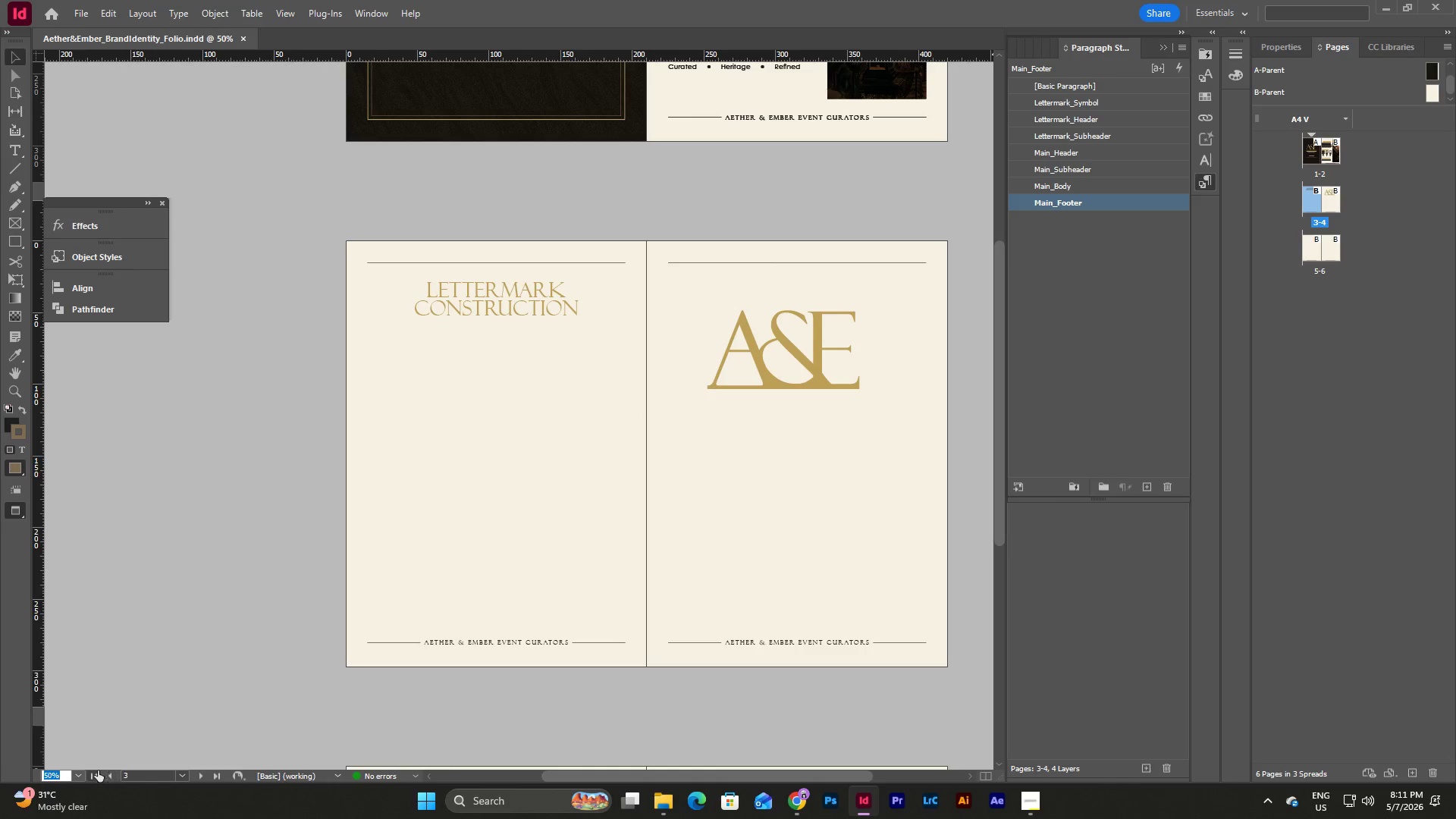 
left_click([80, 775])
 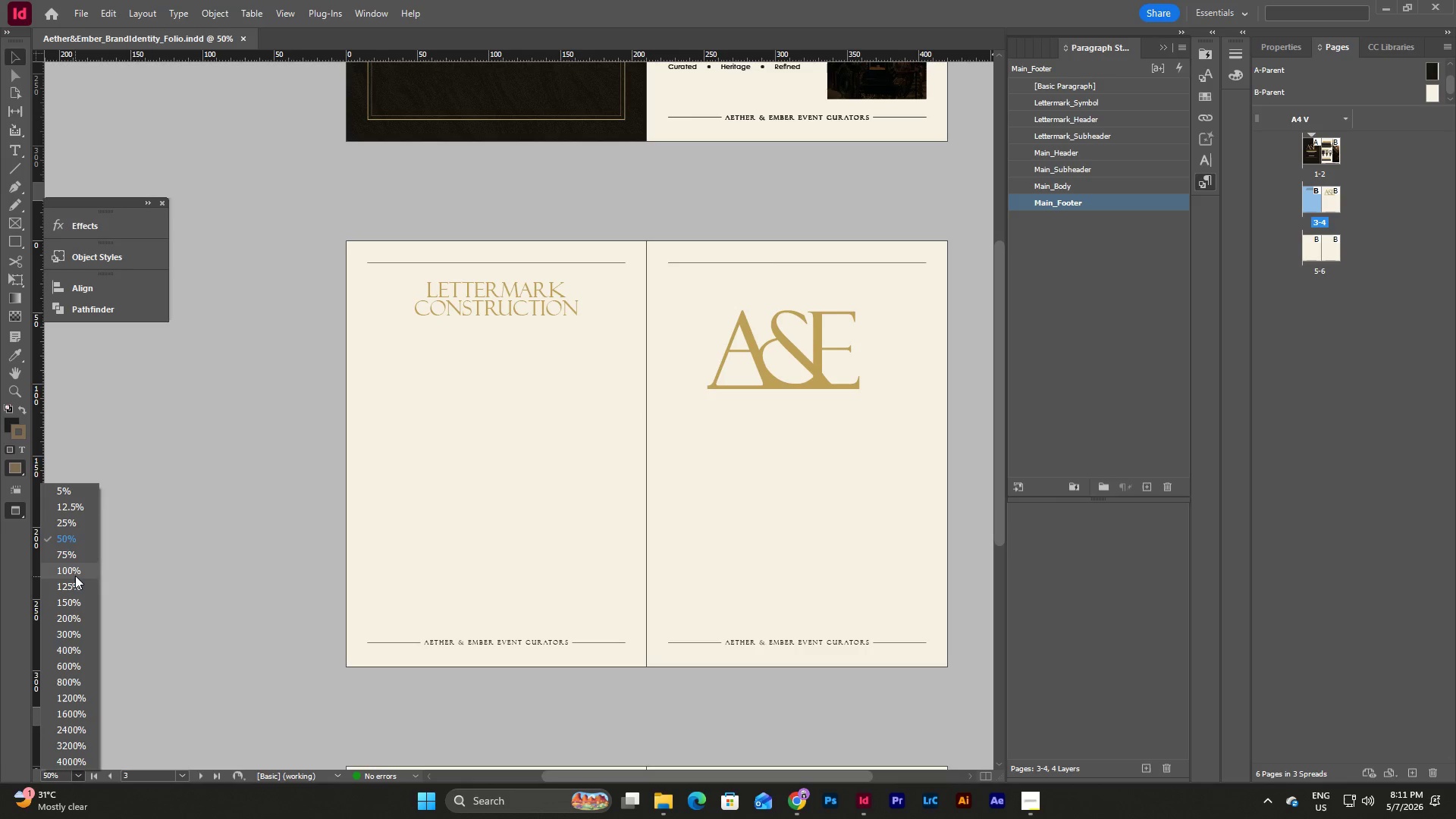 
left_click([75, 576])
 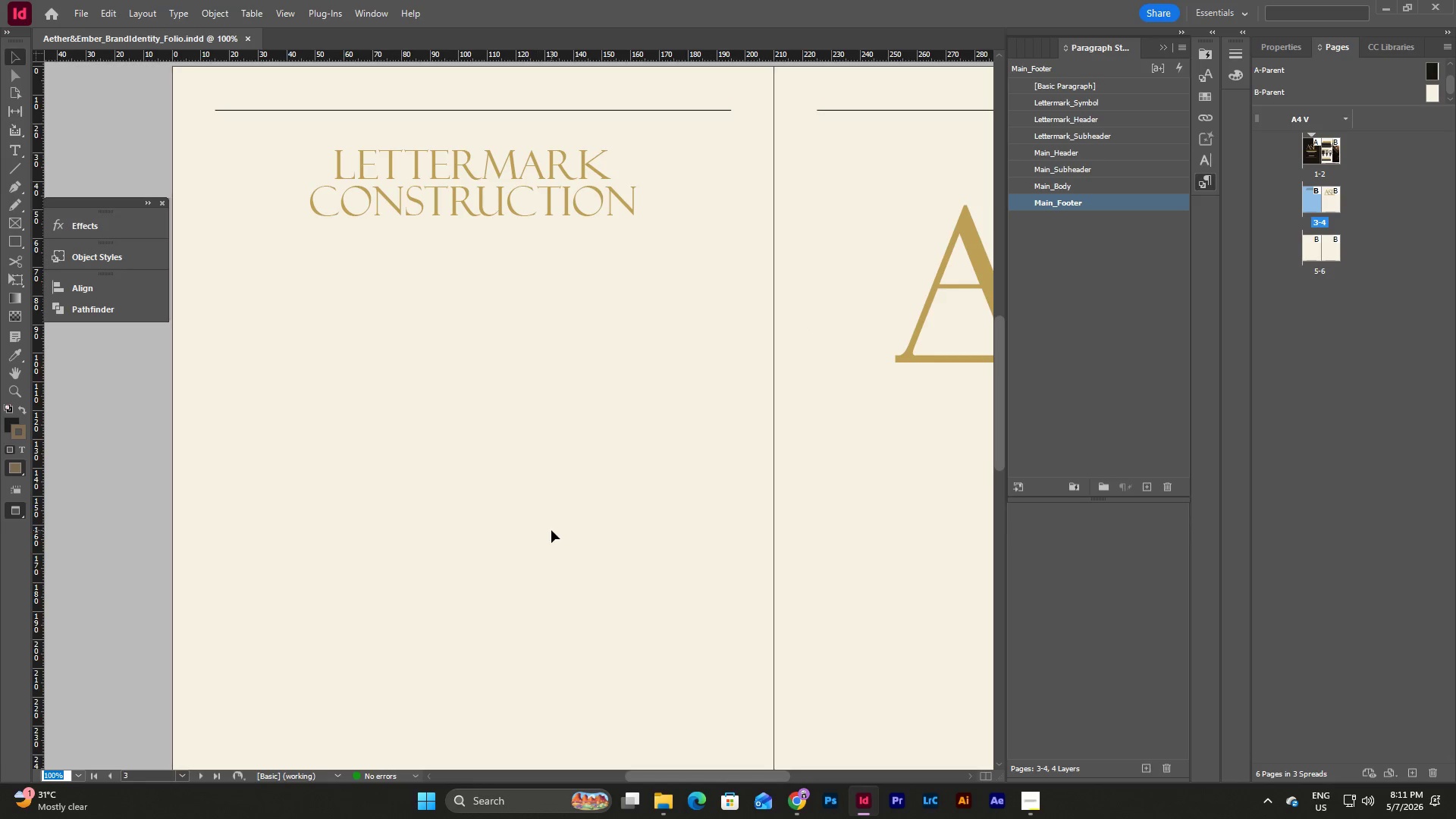 
scroll: coordinate [548, 524], scroll_direction: up, amount: 4.0
 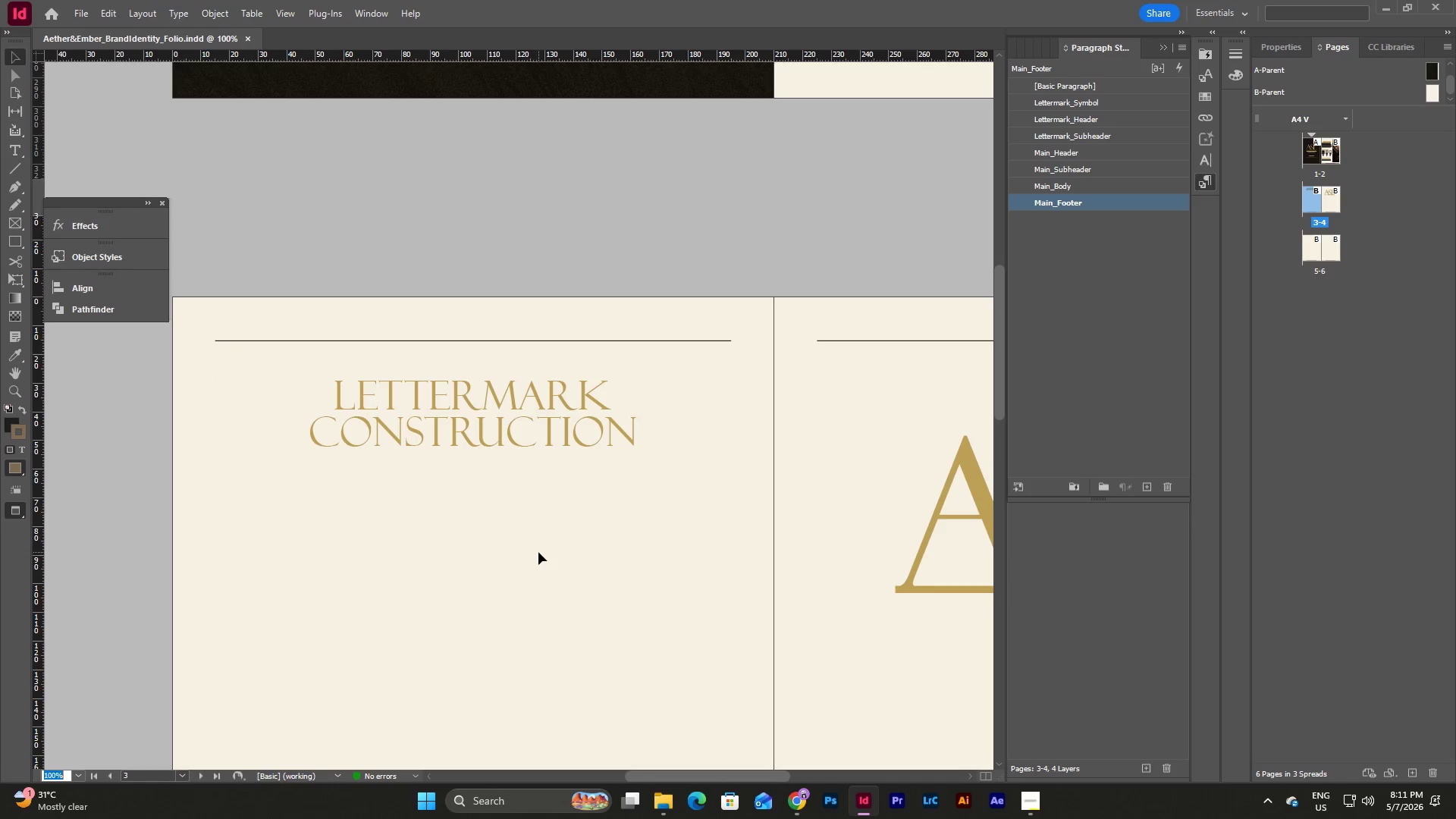 
scroll: coordinate [538, 552], scroll_direction: down, amount: 1.0
 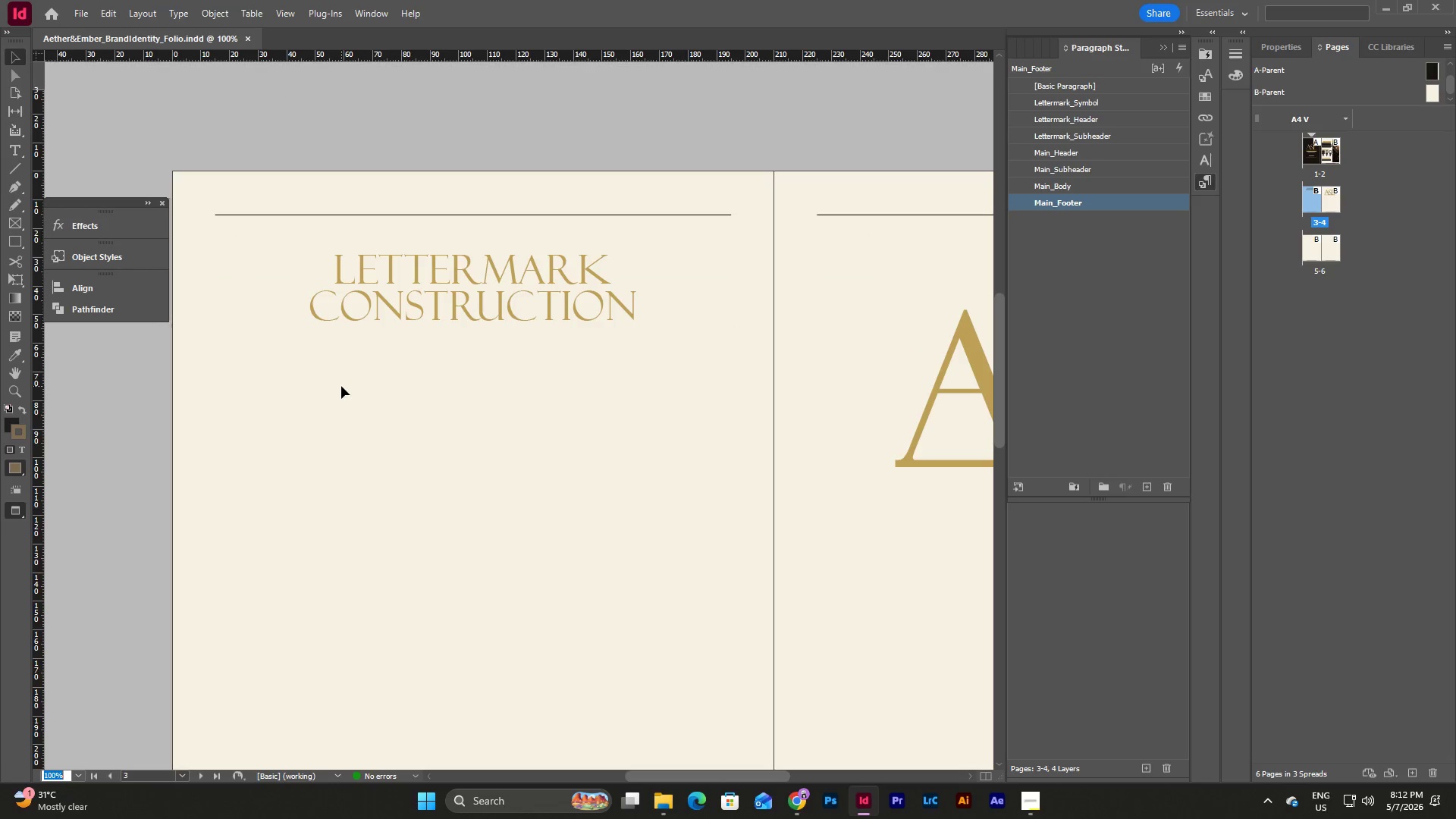 
wait(25.53)
 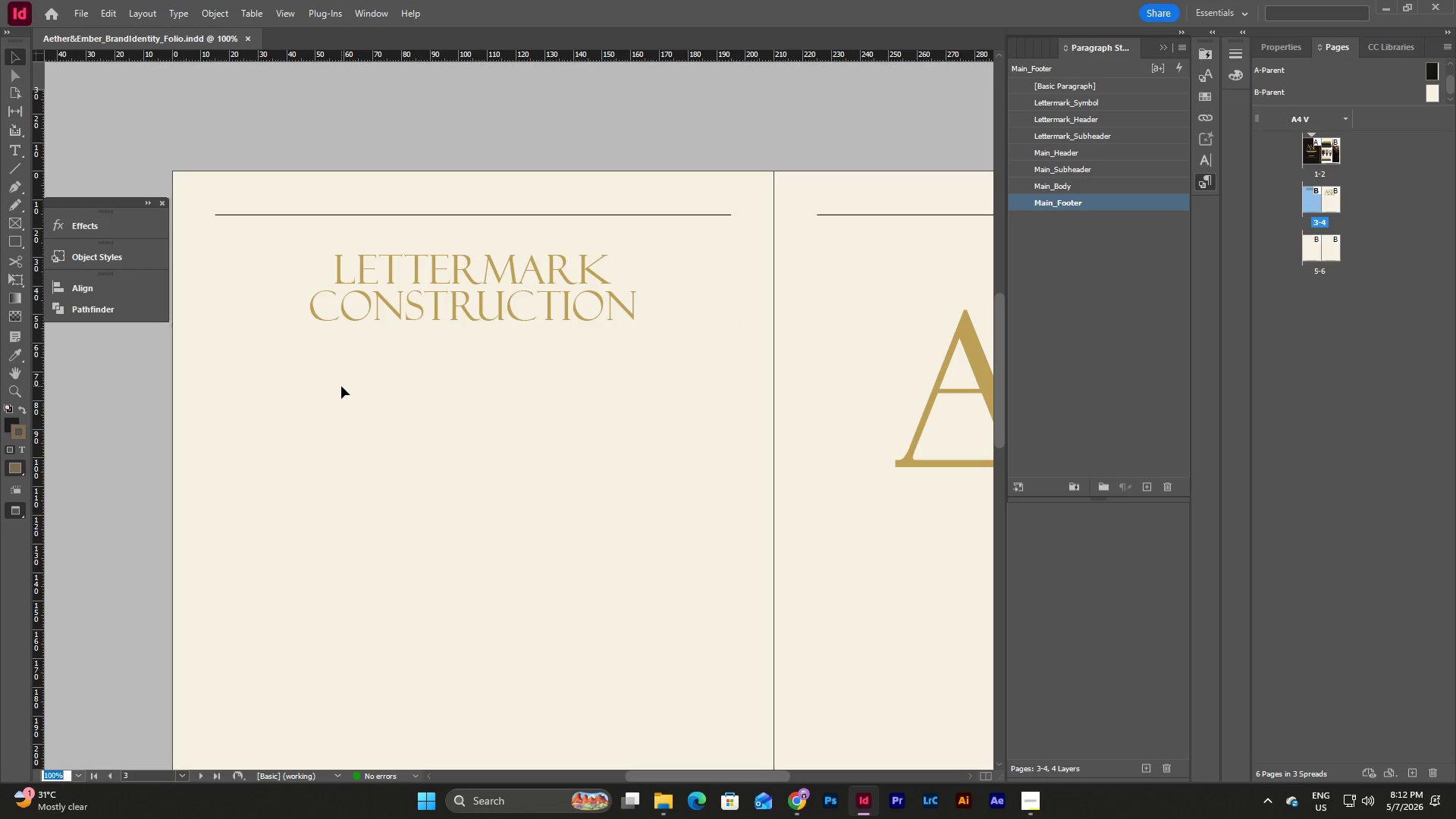 
left_click([579, 369])
 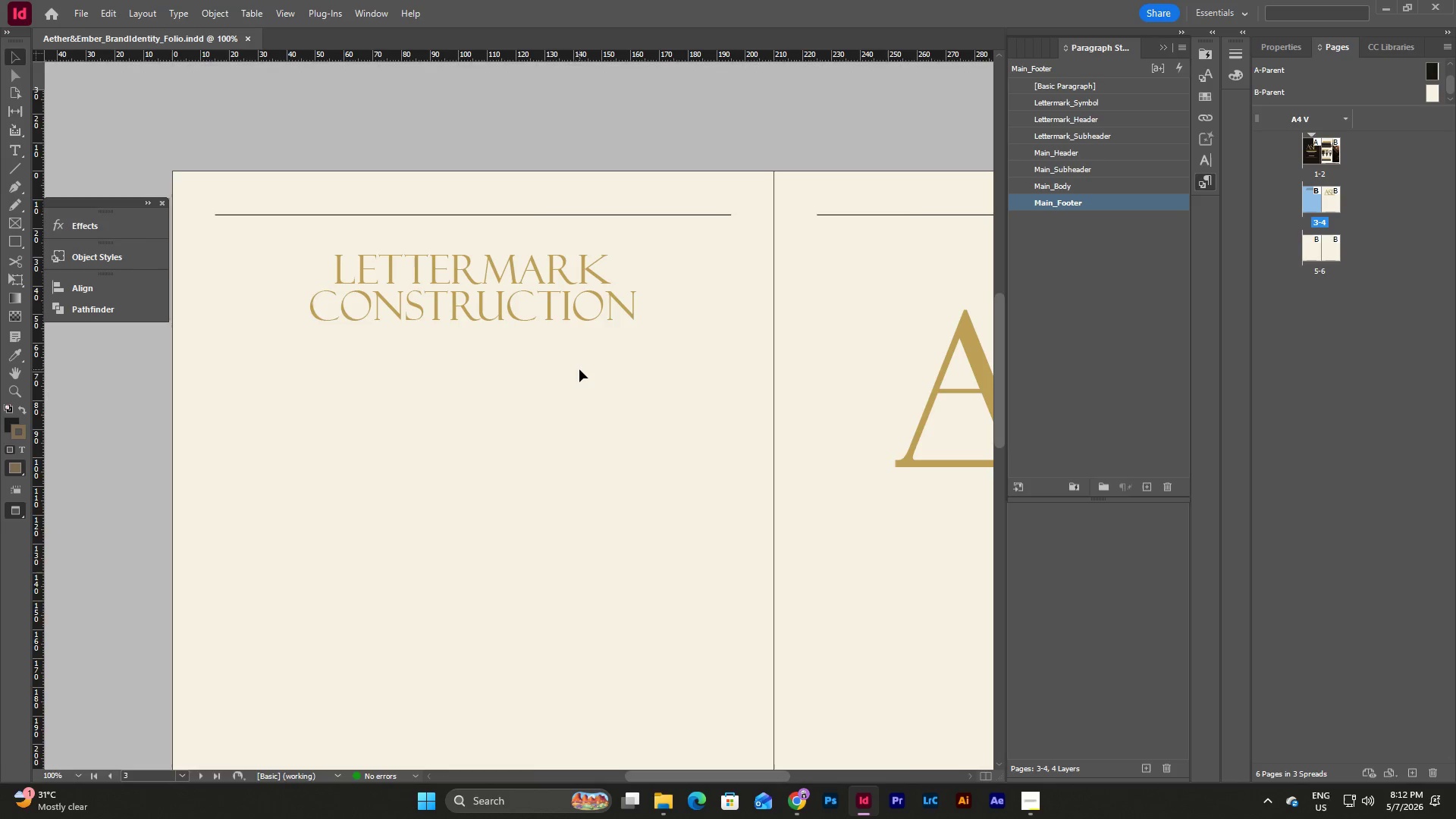 
key(W)
 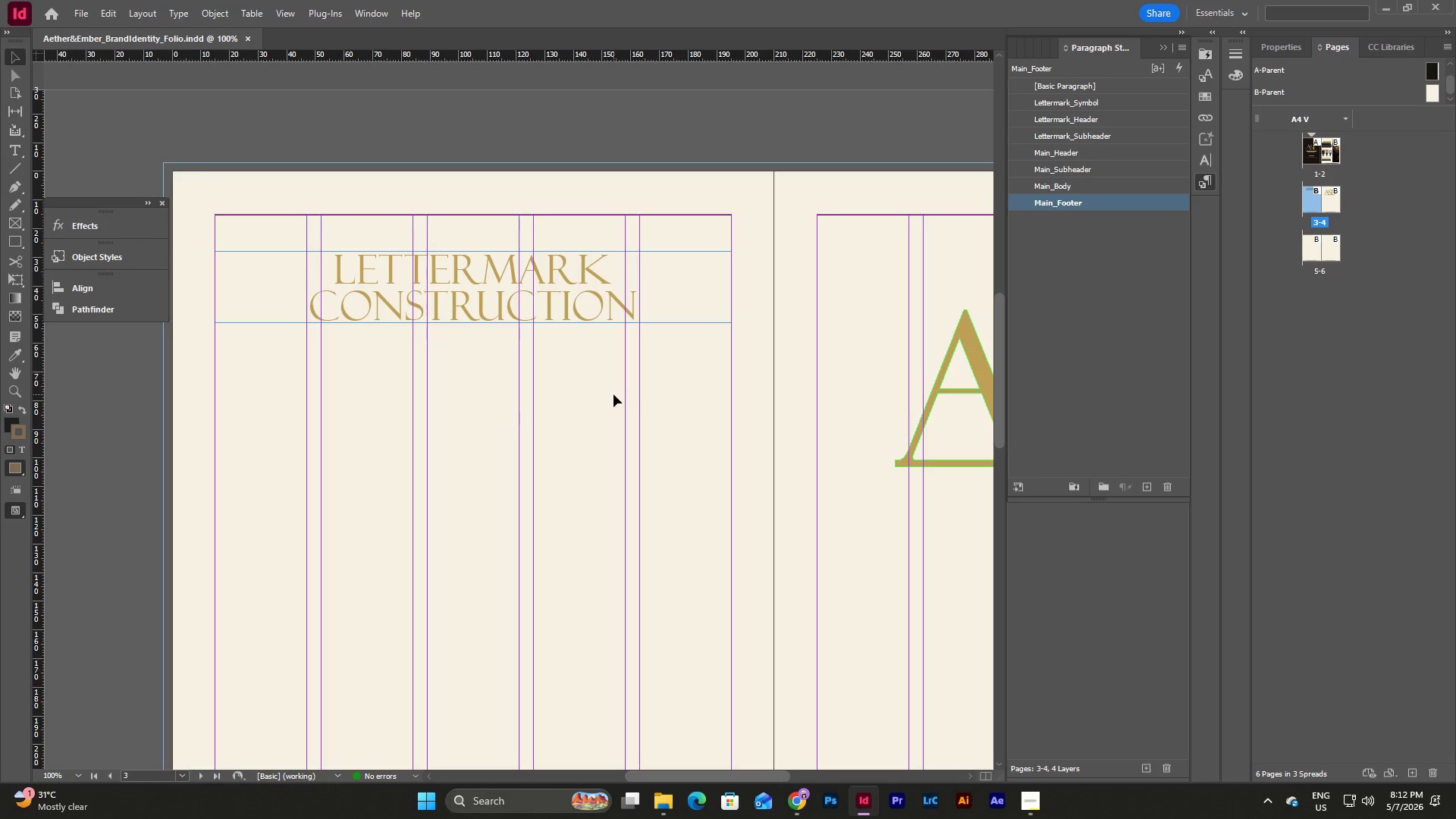 
scroll: coordinate [613, 394], scroll_direction: none, amount: 0.0
 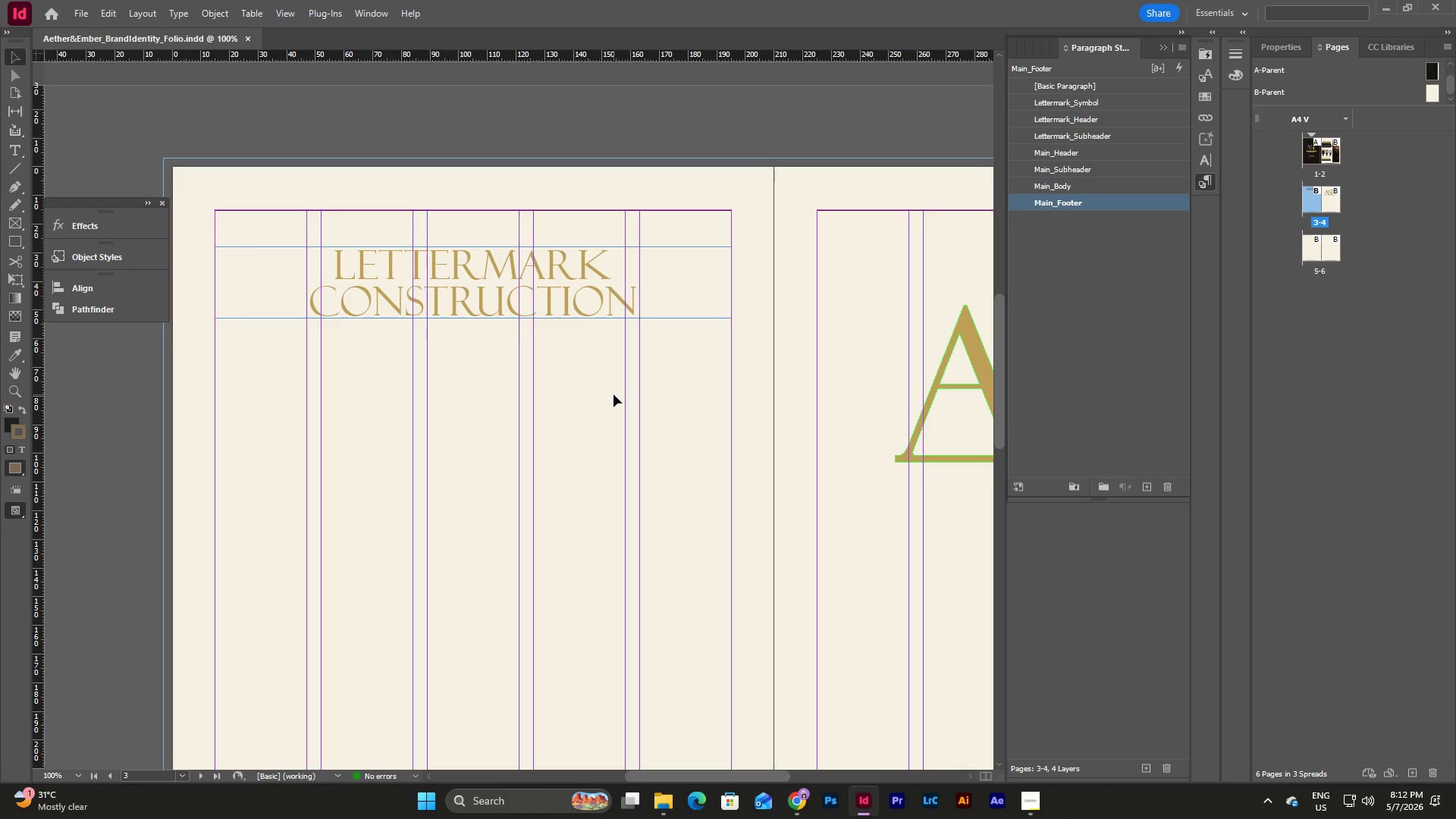 
wait(10.98)
 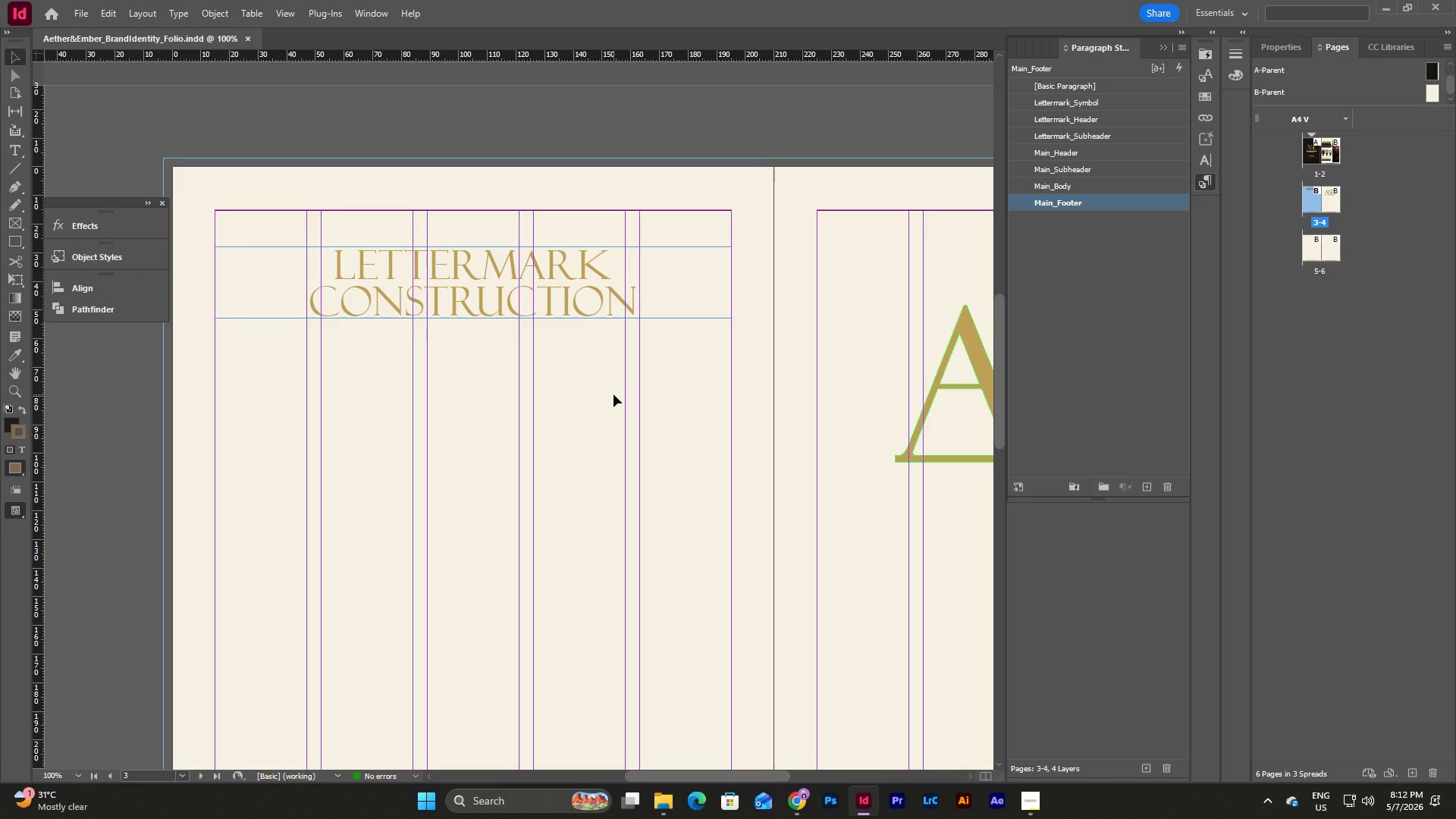 
left_click([255, 8])
 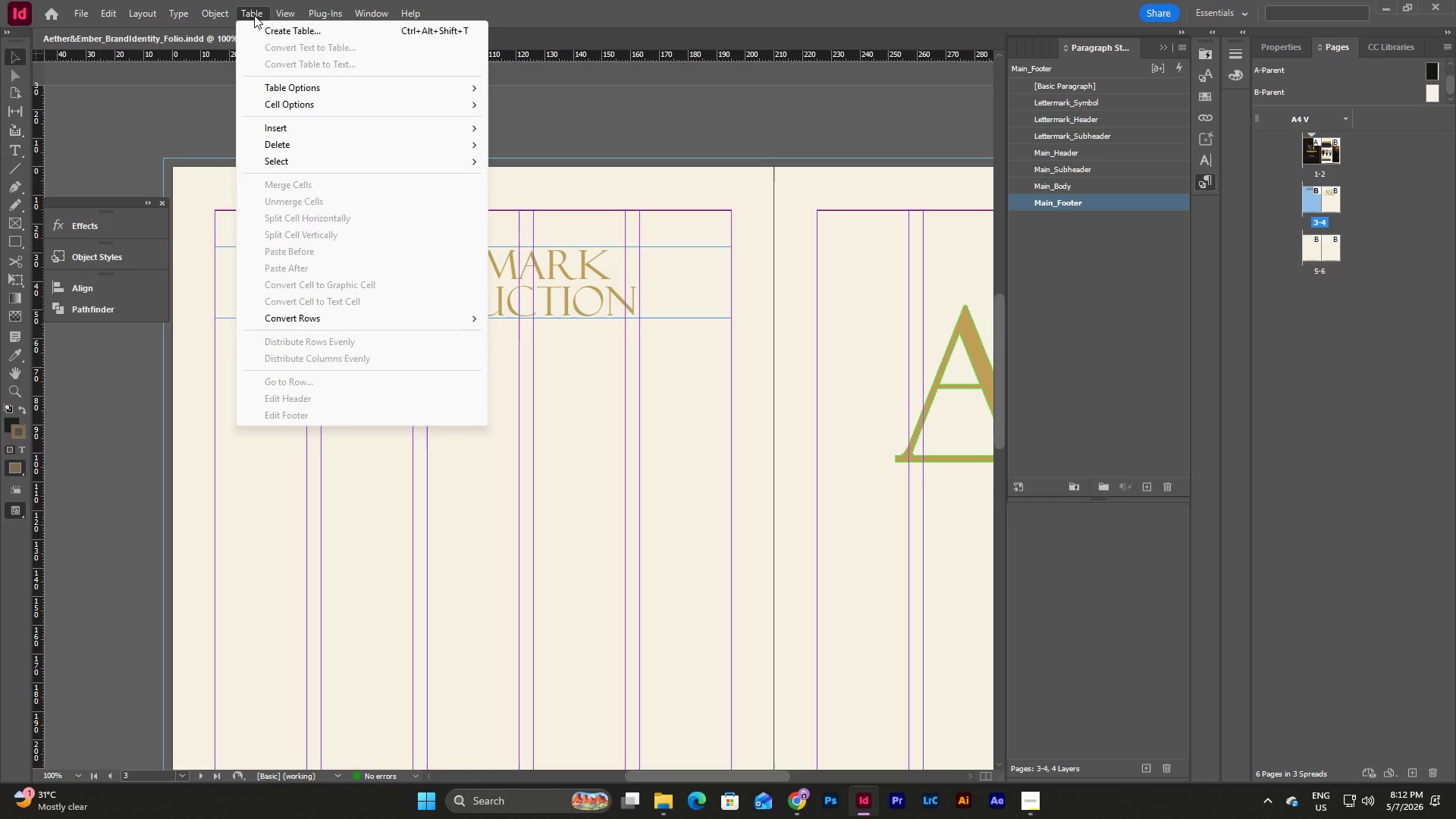 
left_click([266, 28])
 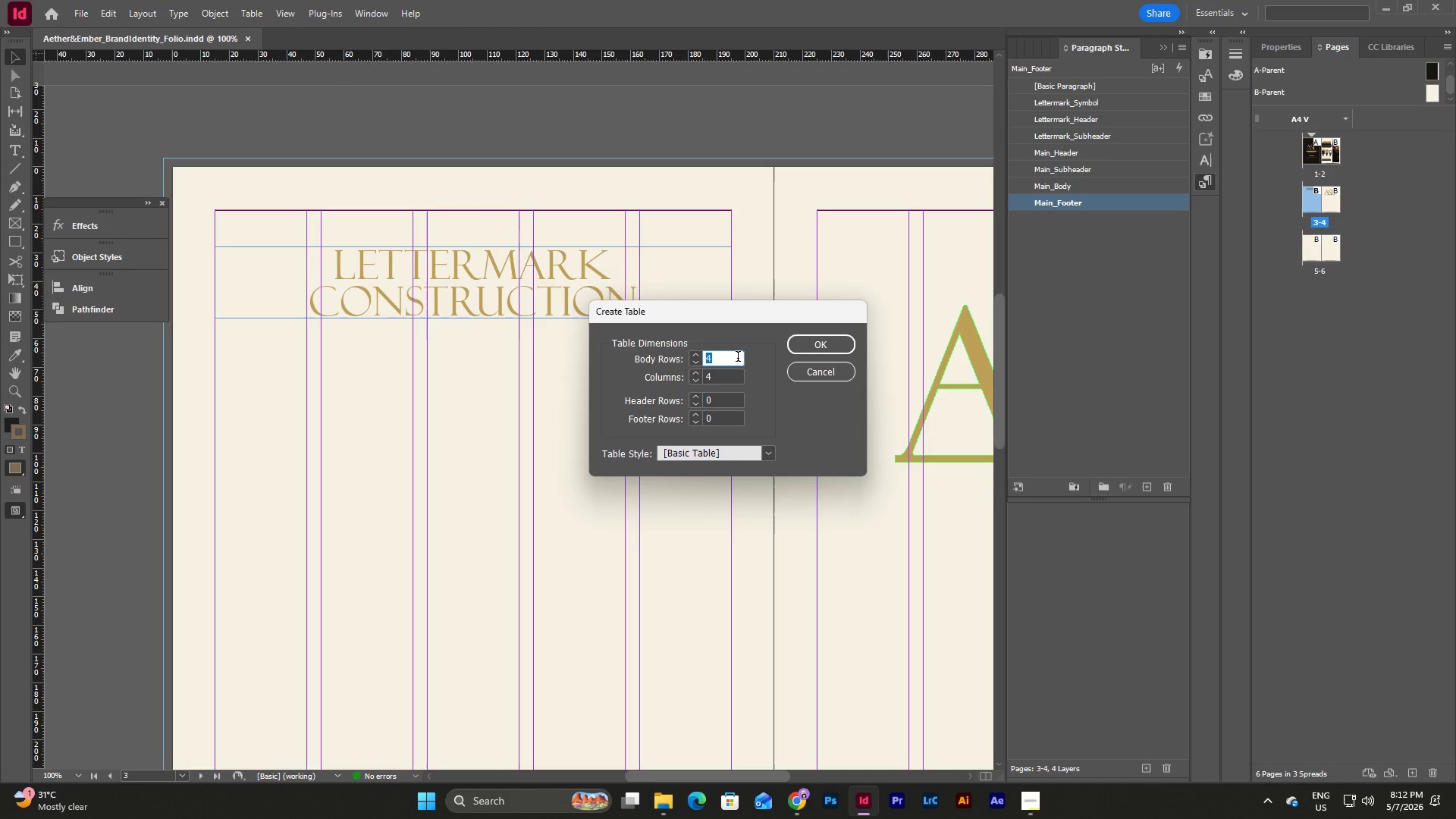 
left_click([738, 358])
 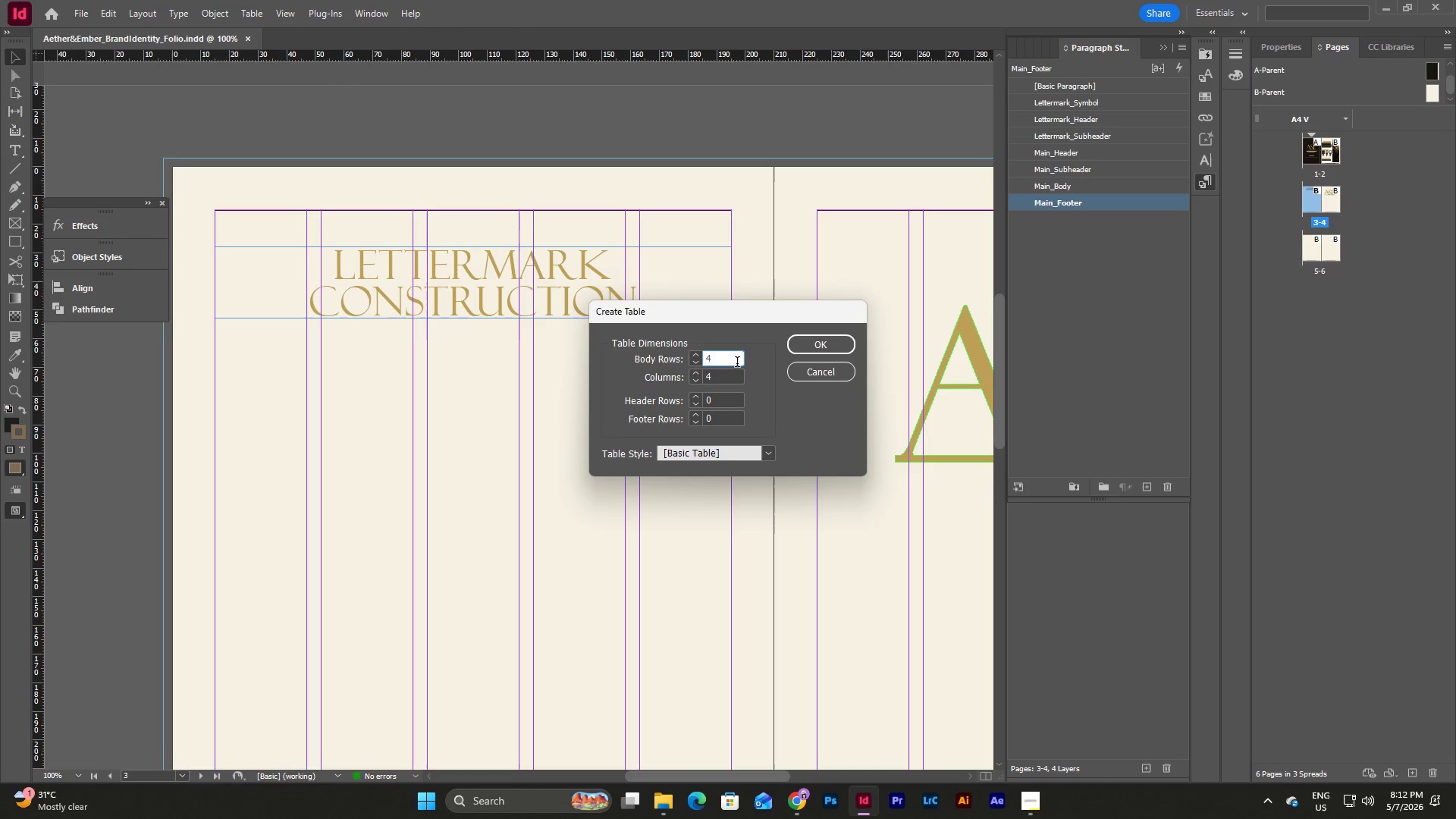 
left_click_drag(start_coordinate=[735, 363], to_coordinate=[698, 362])
 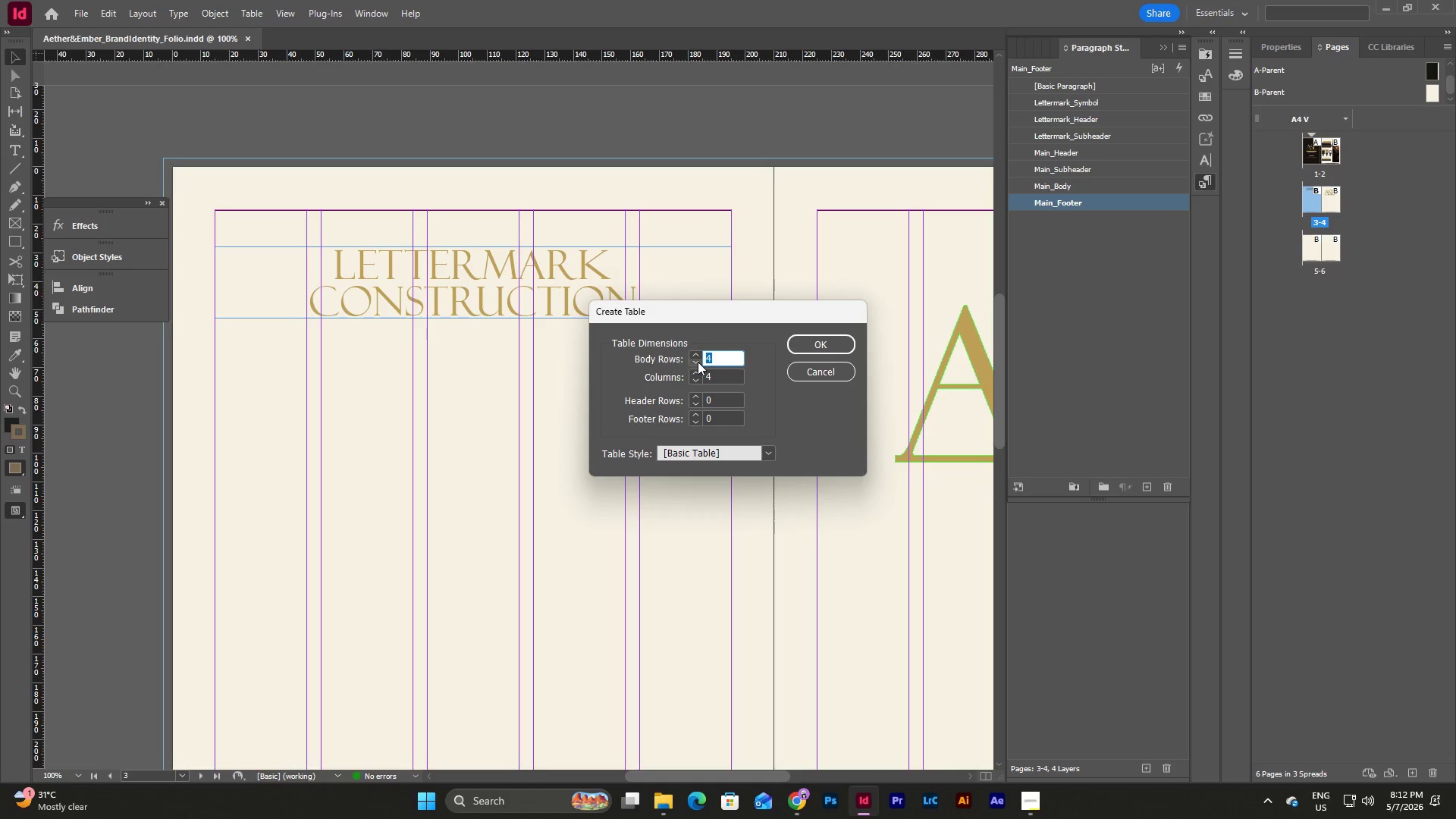 
key(Numpad1)
 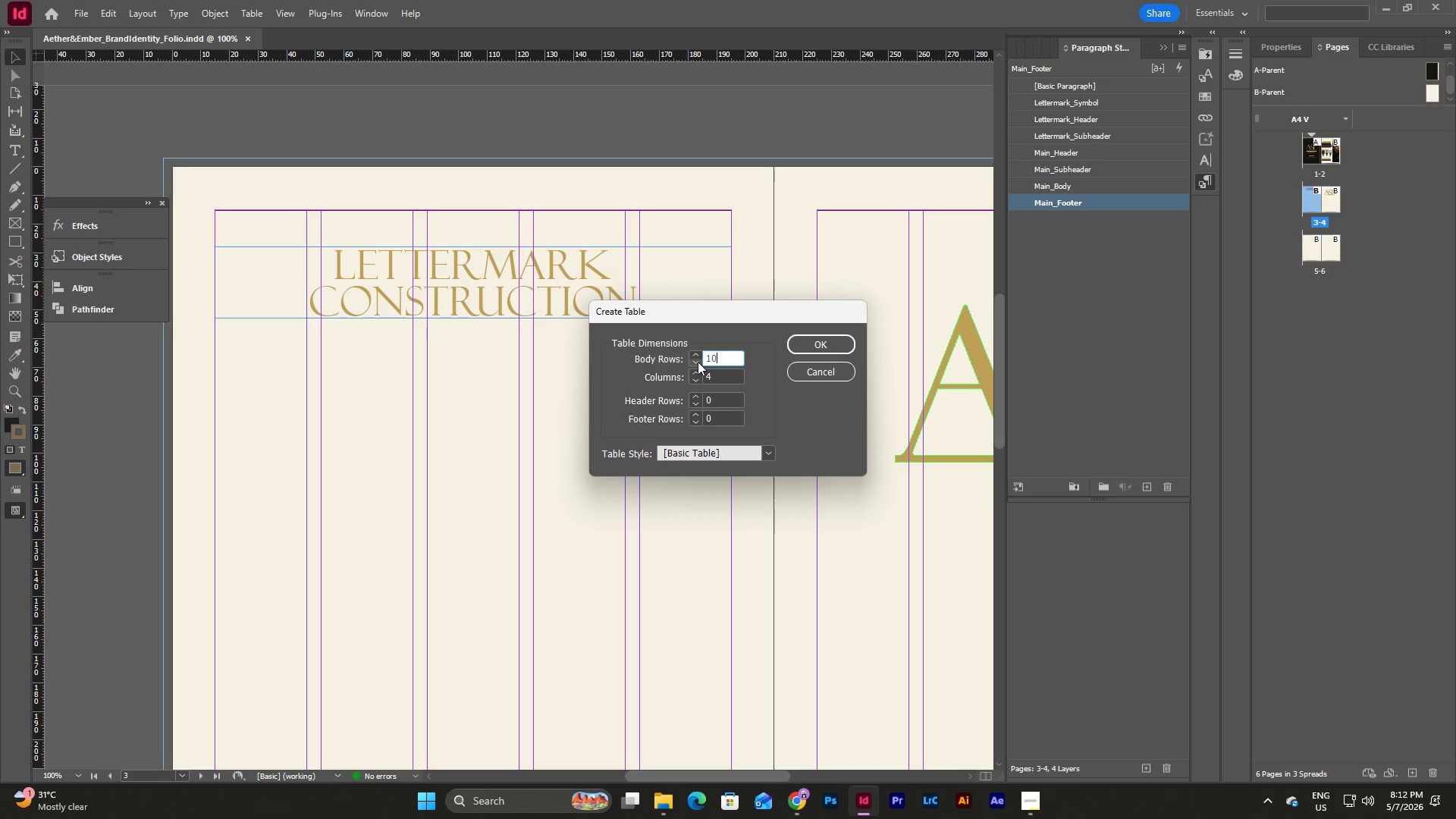 
key(Numpad0)
 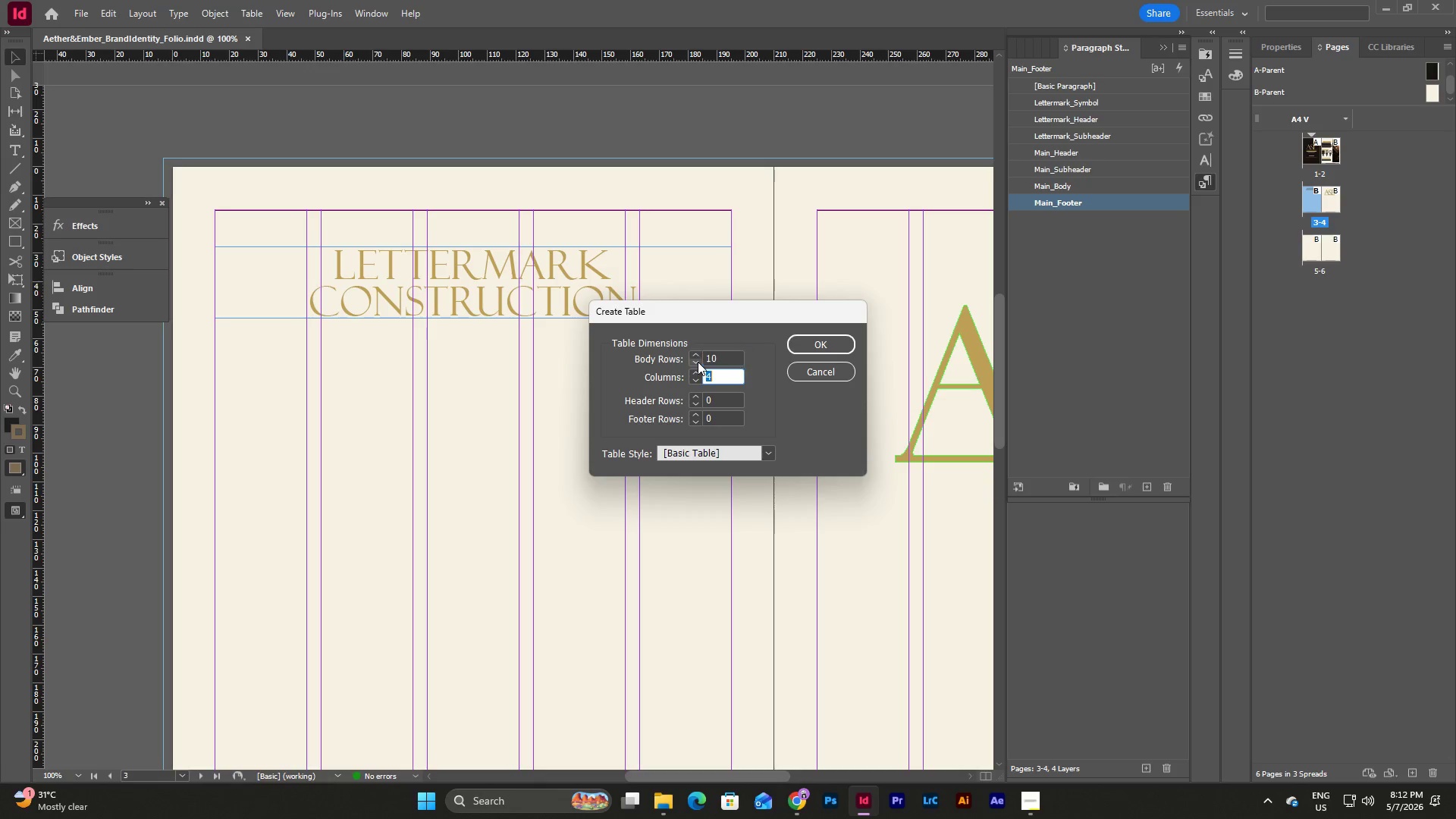 
key(Tab)
 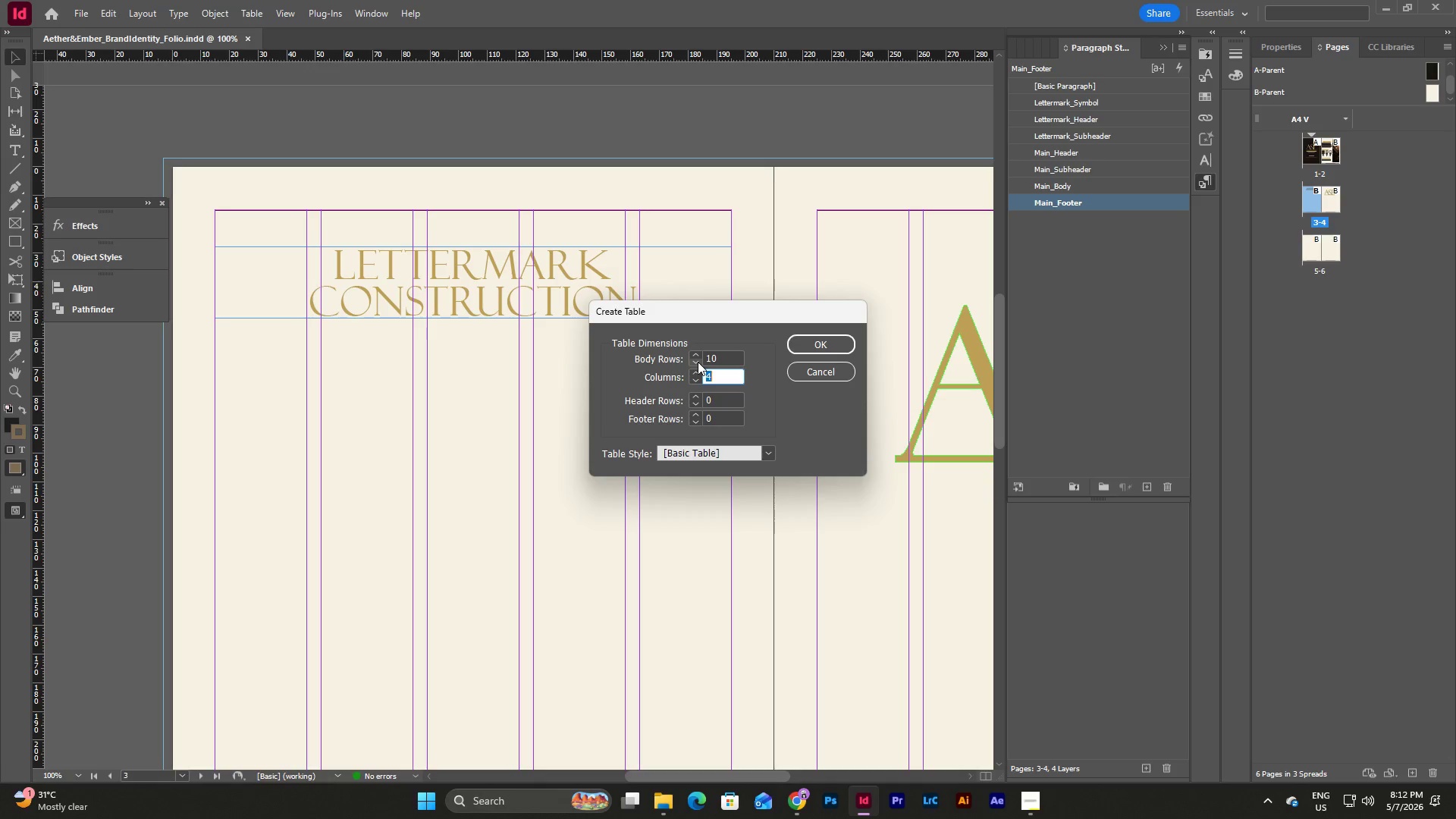 
key(Numpad1)
 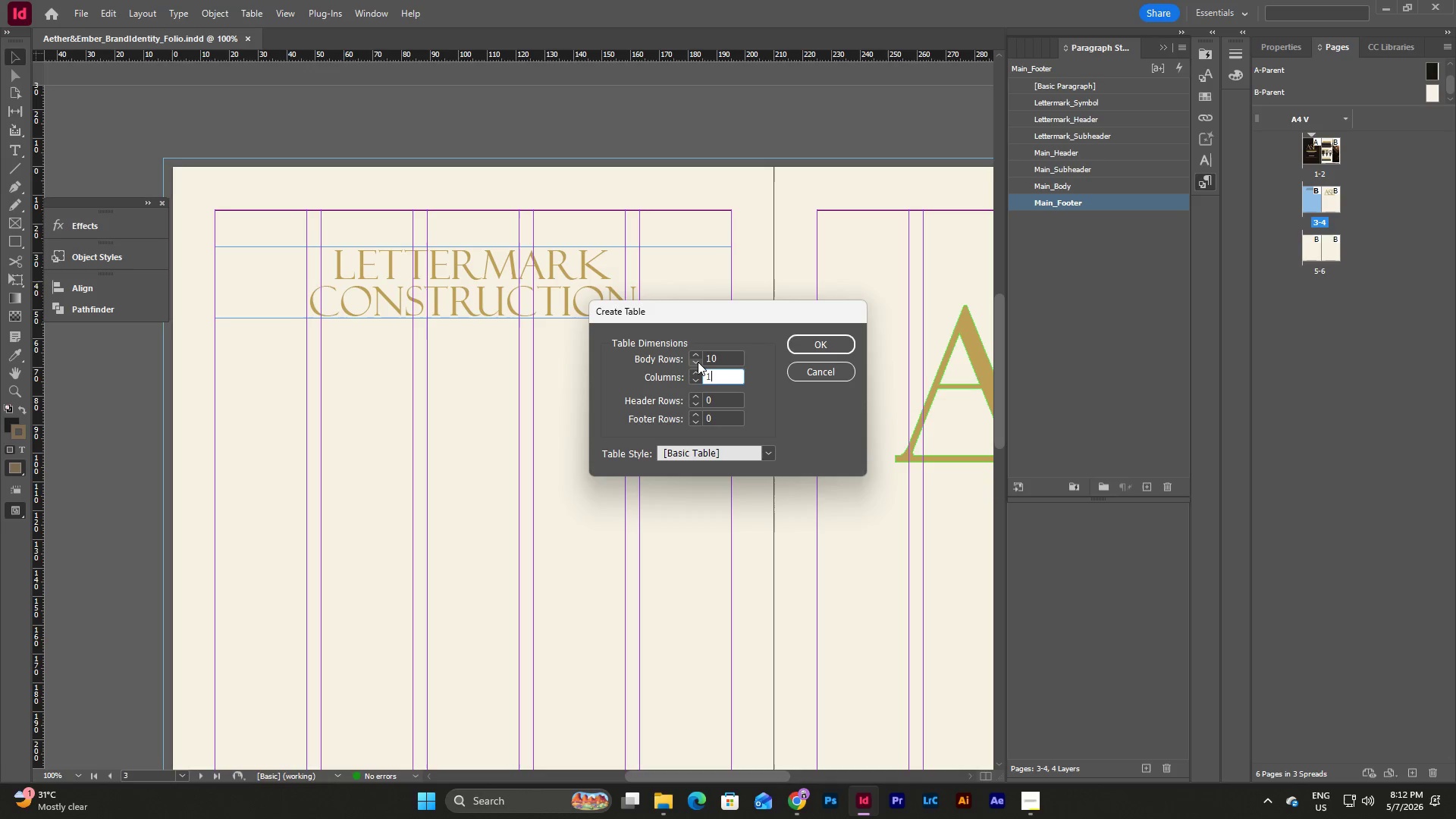 
key(Numpad0)
 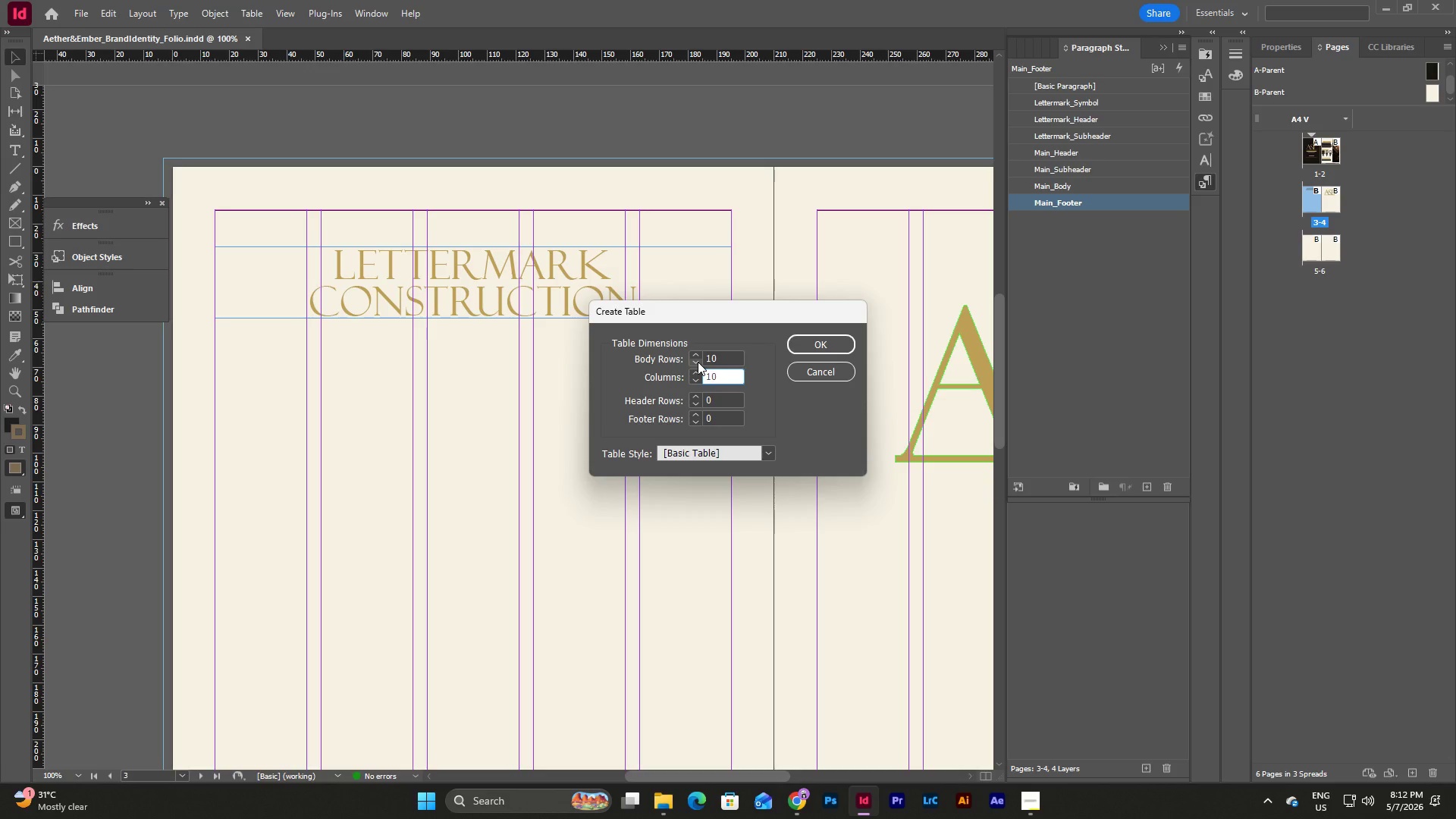 
left_click([723, 400])
 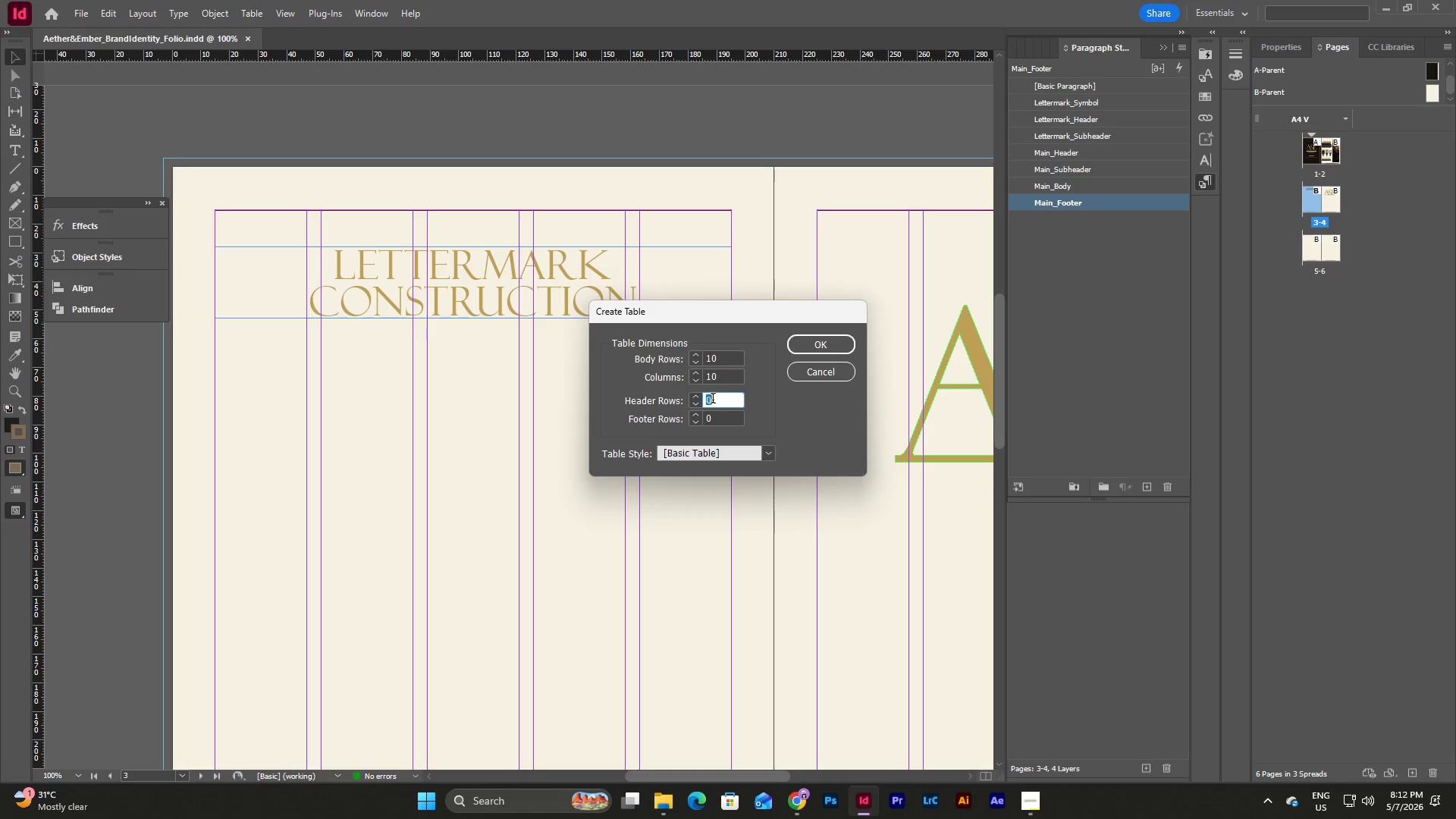 
left_click_drag(start_coordinate=[723, 400], to_coordinate=[676, 400])
 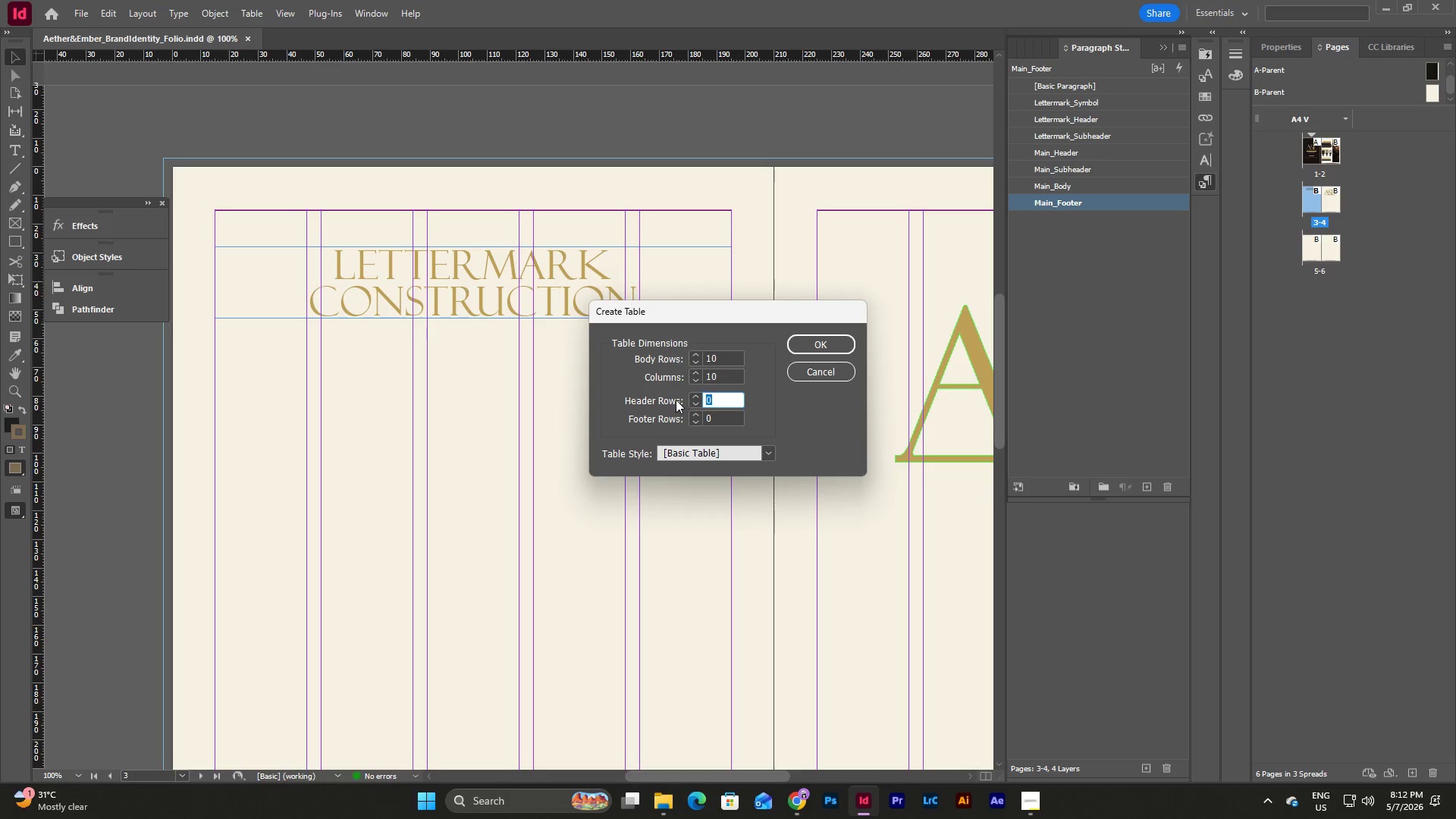 
key(Numpad1)
 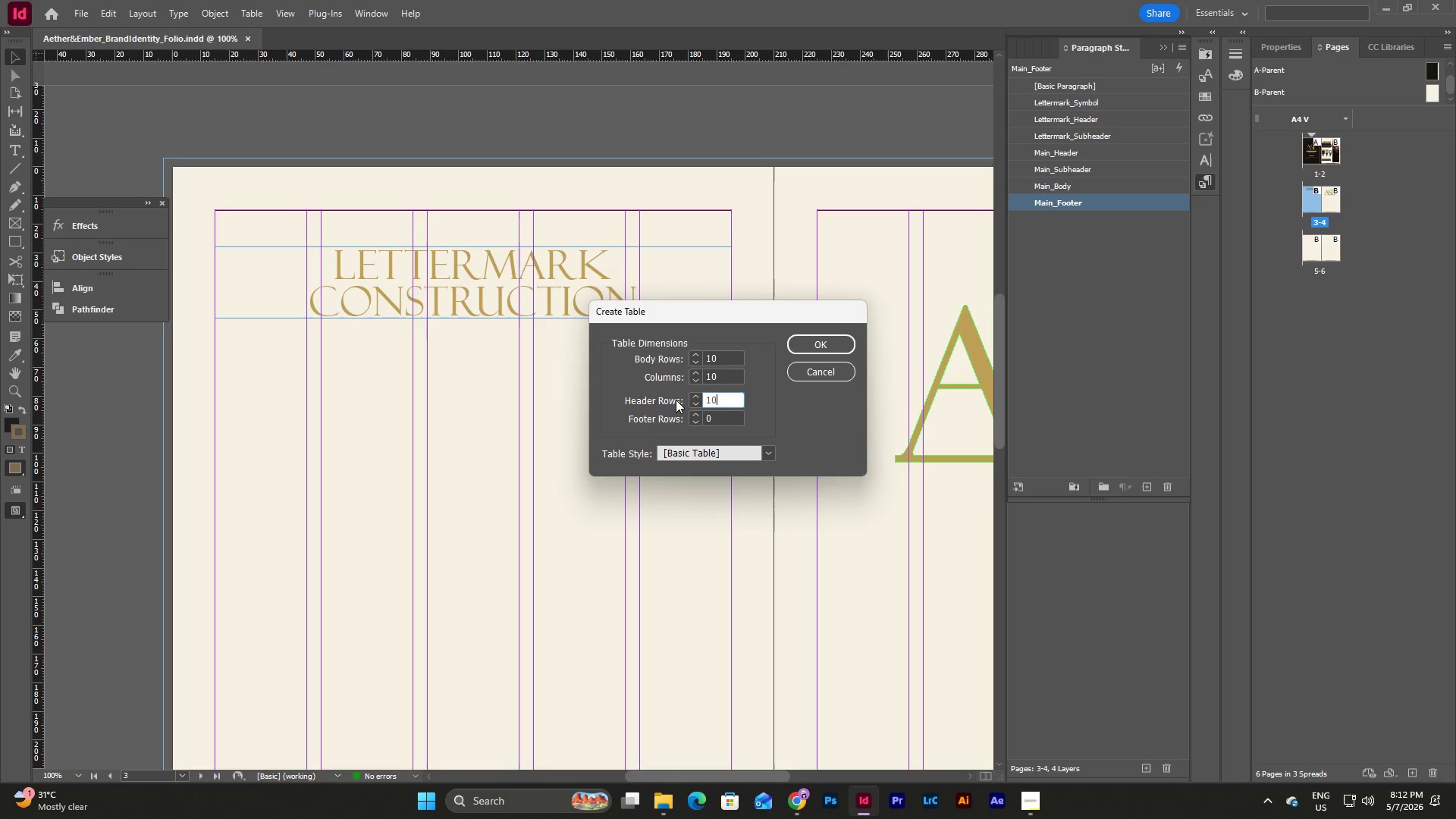 
key(Numpad0)
 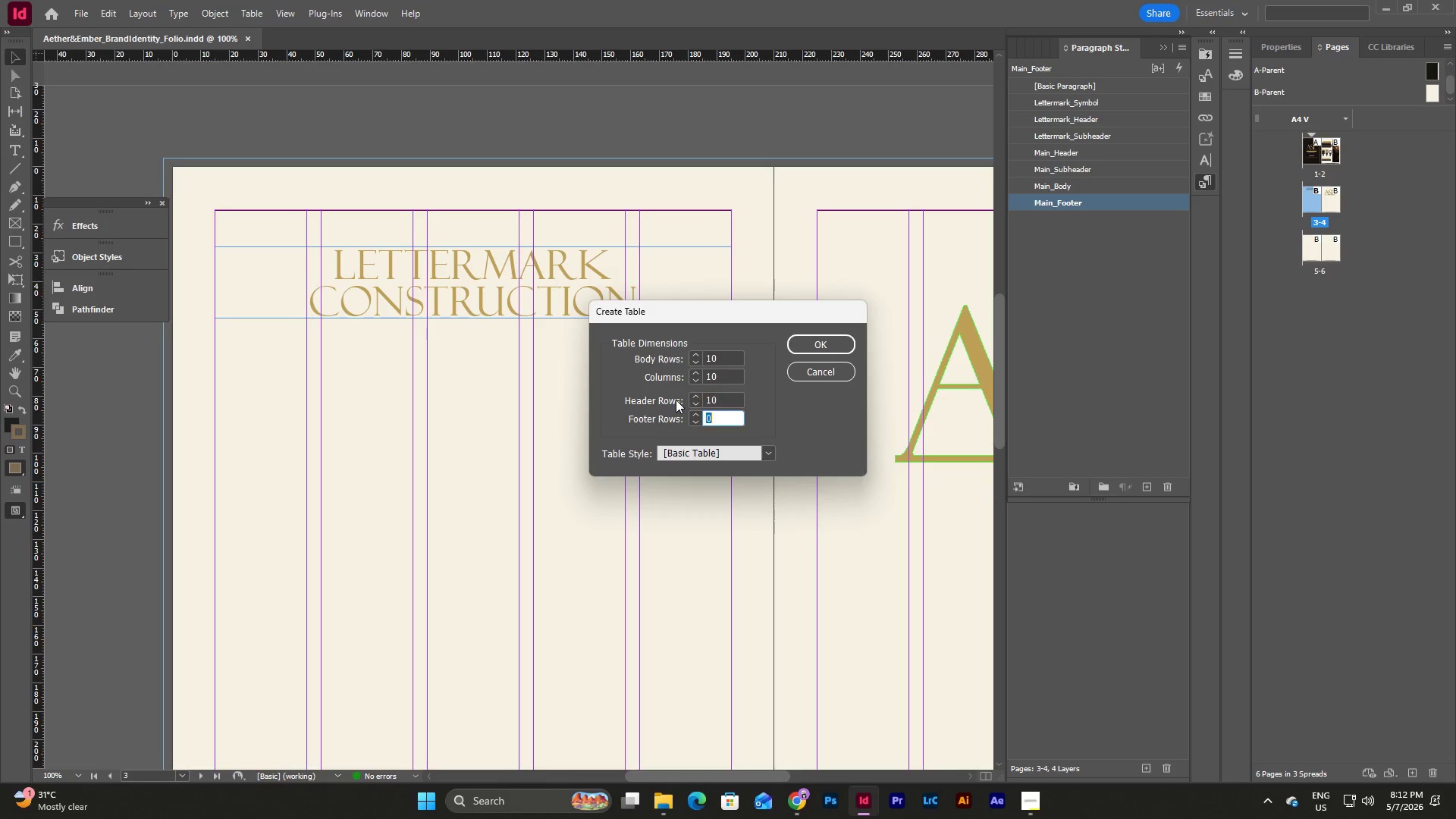 
key(Tab)
 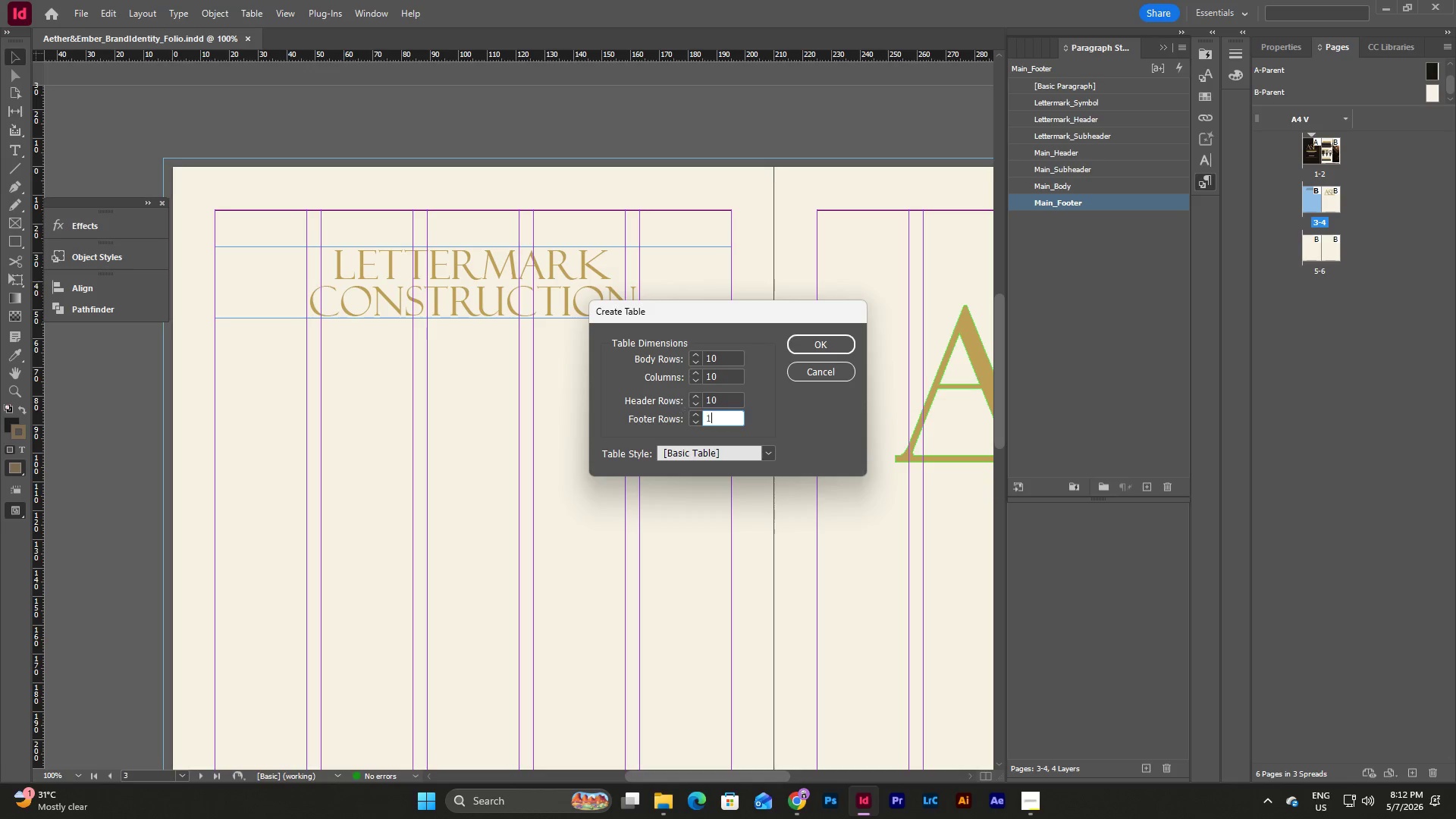 
key(Numpad1)
 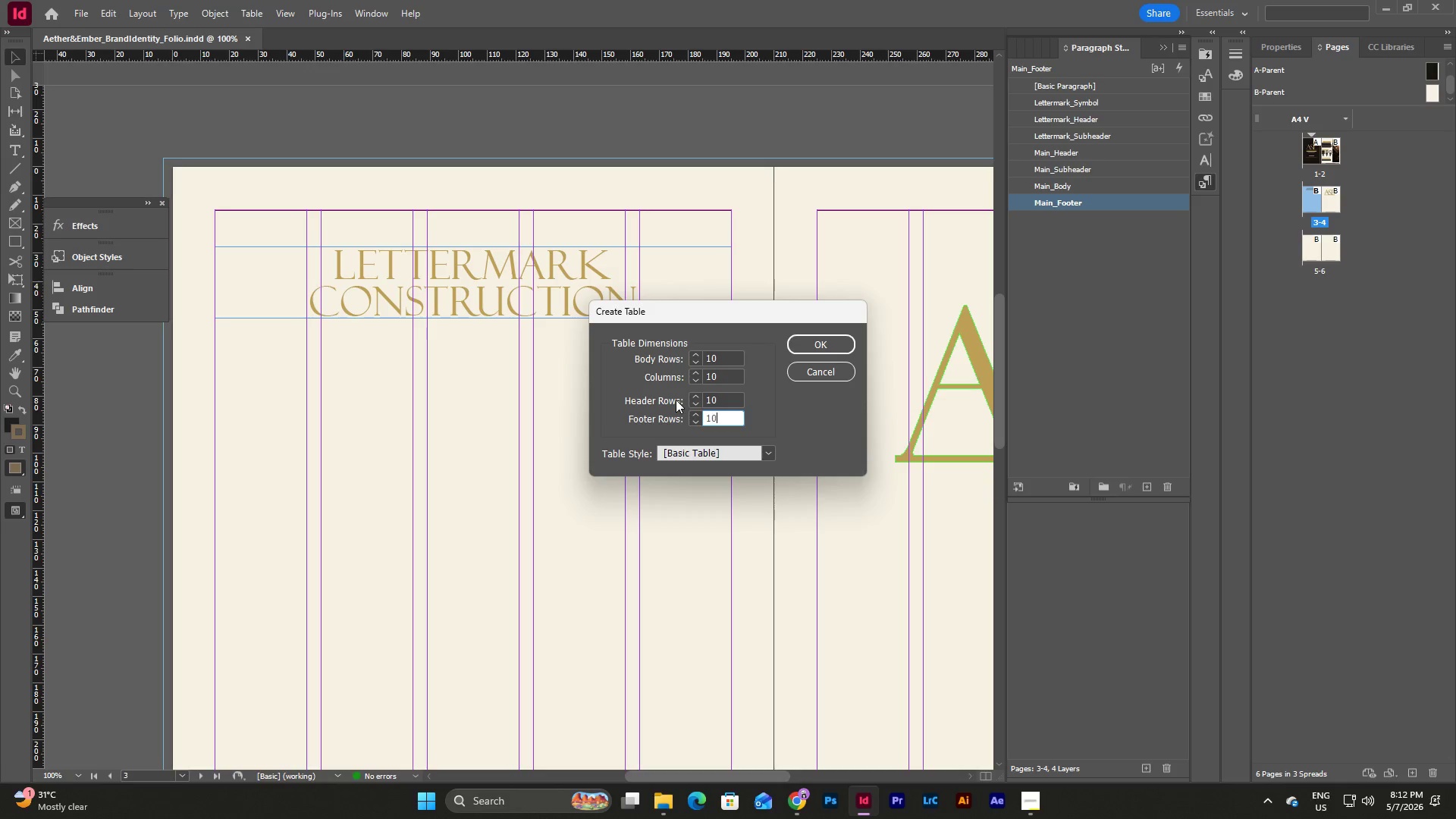 
key(Numpad0)
 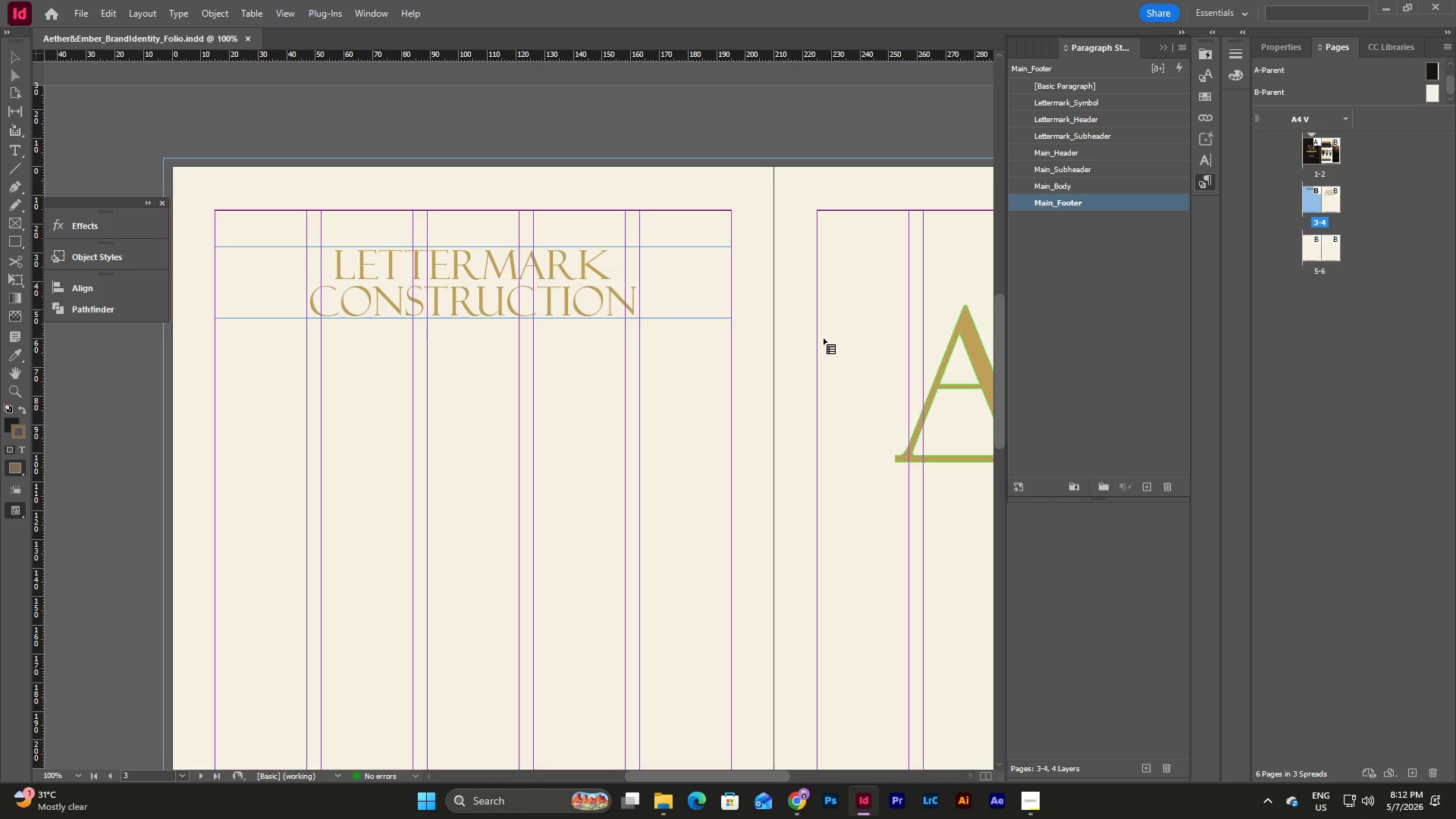 
left_click([300, 428])
 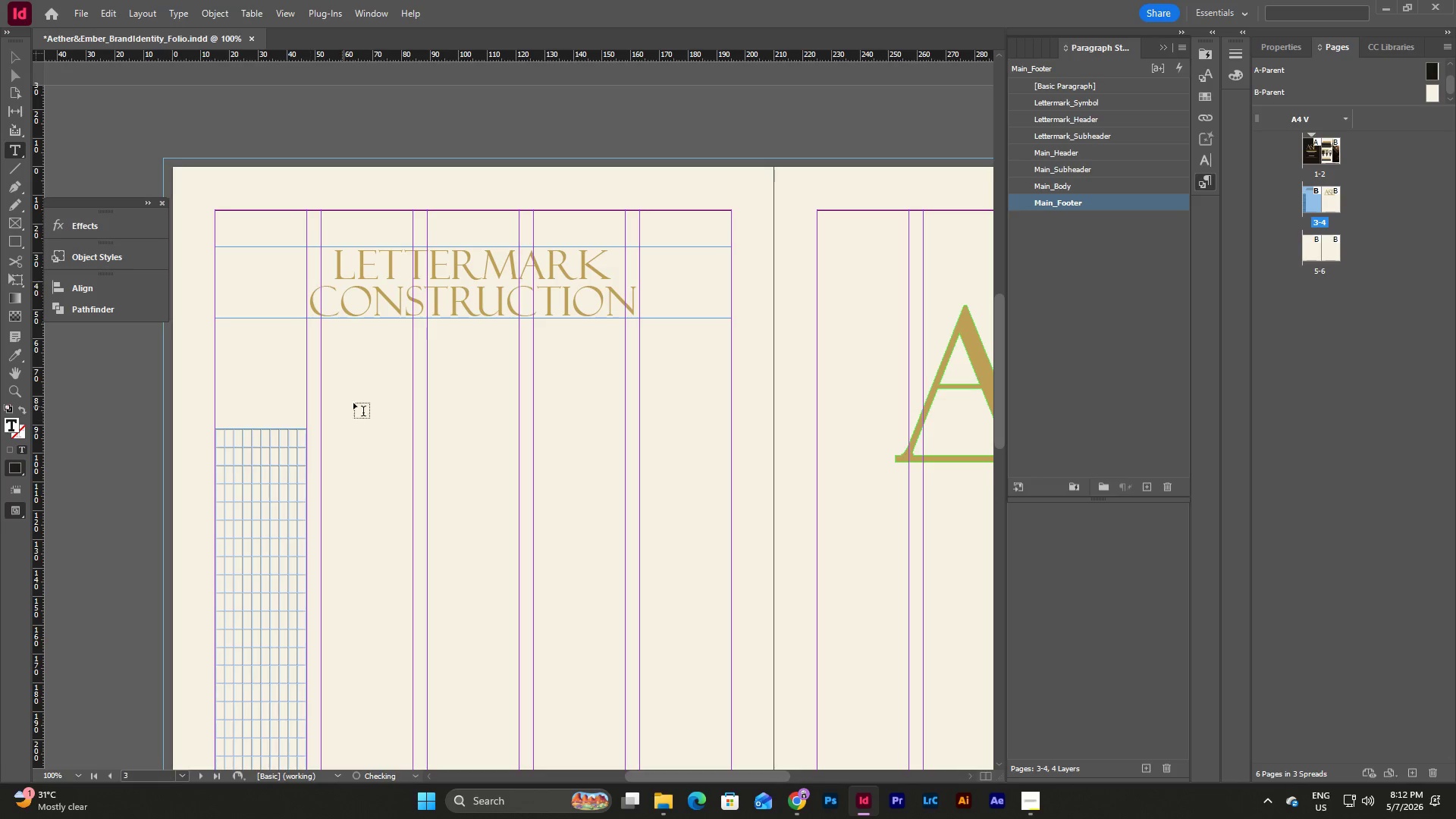 
scroll: coordinate [410, 394], scroll_direction: down, amount: 4.0
 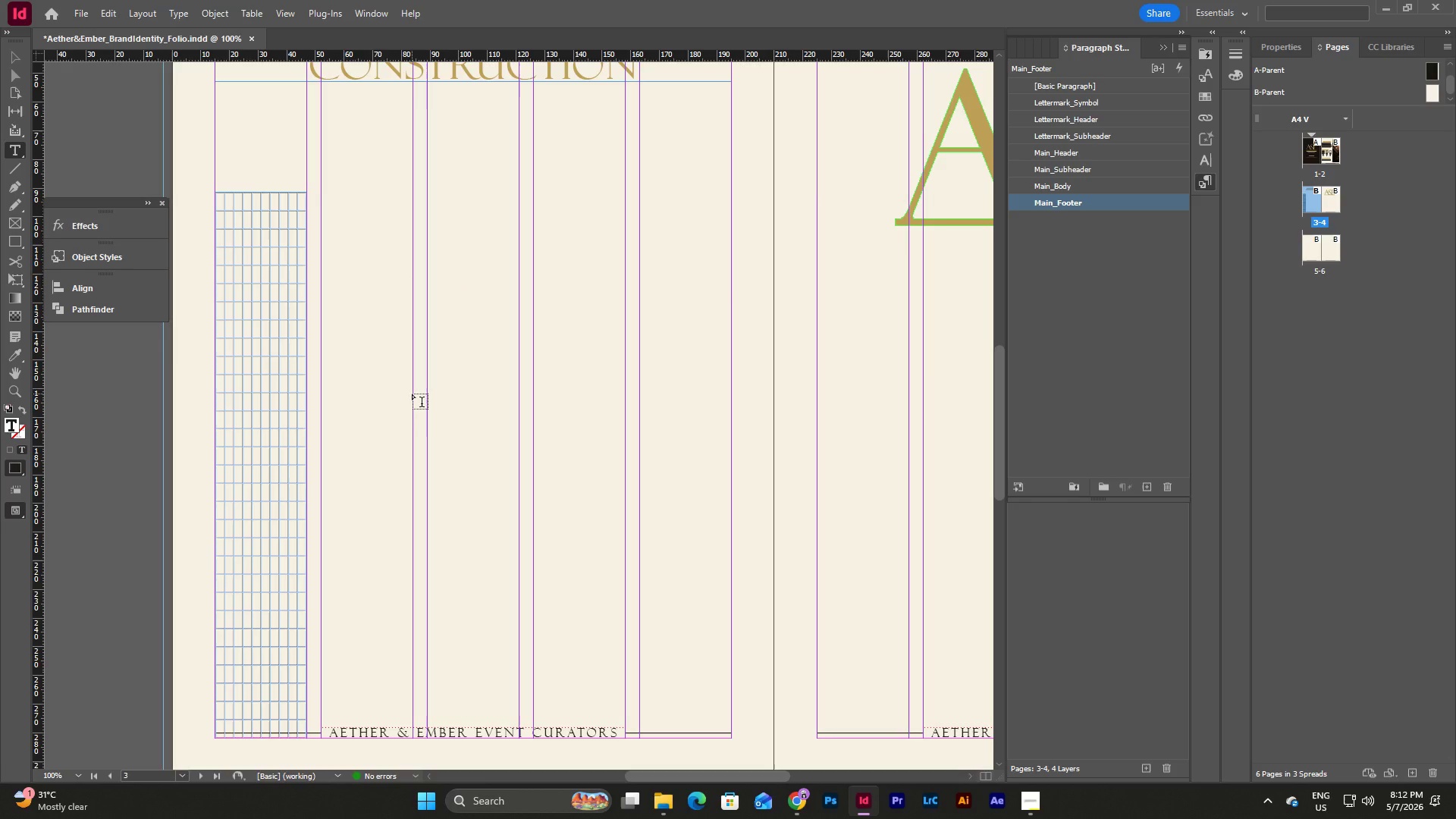 
key(Escape)
 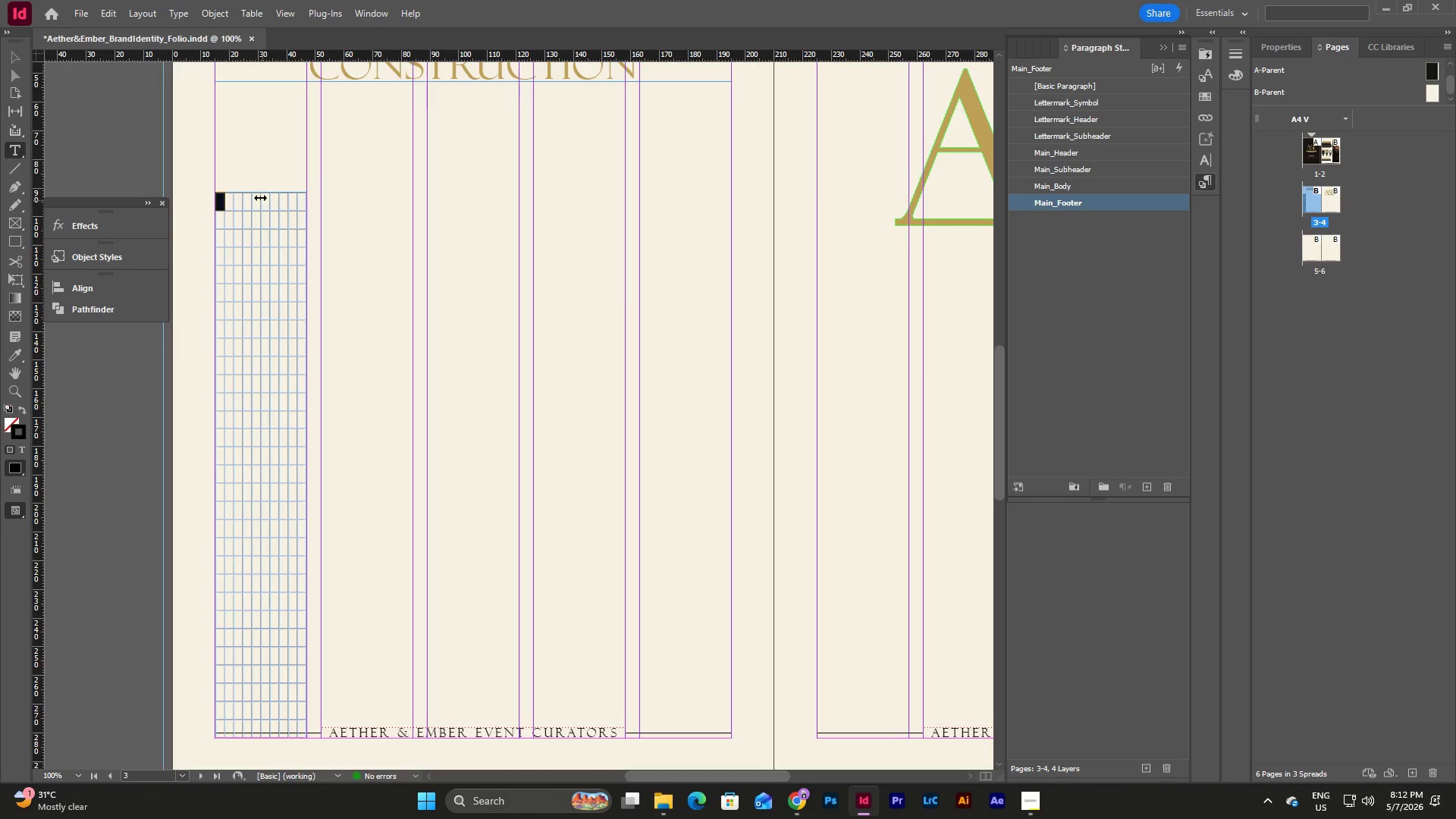 
key(Escape)
 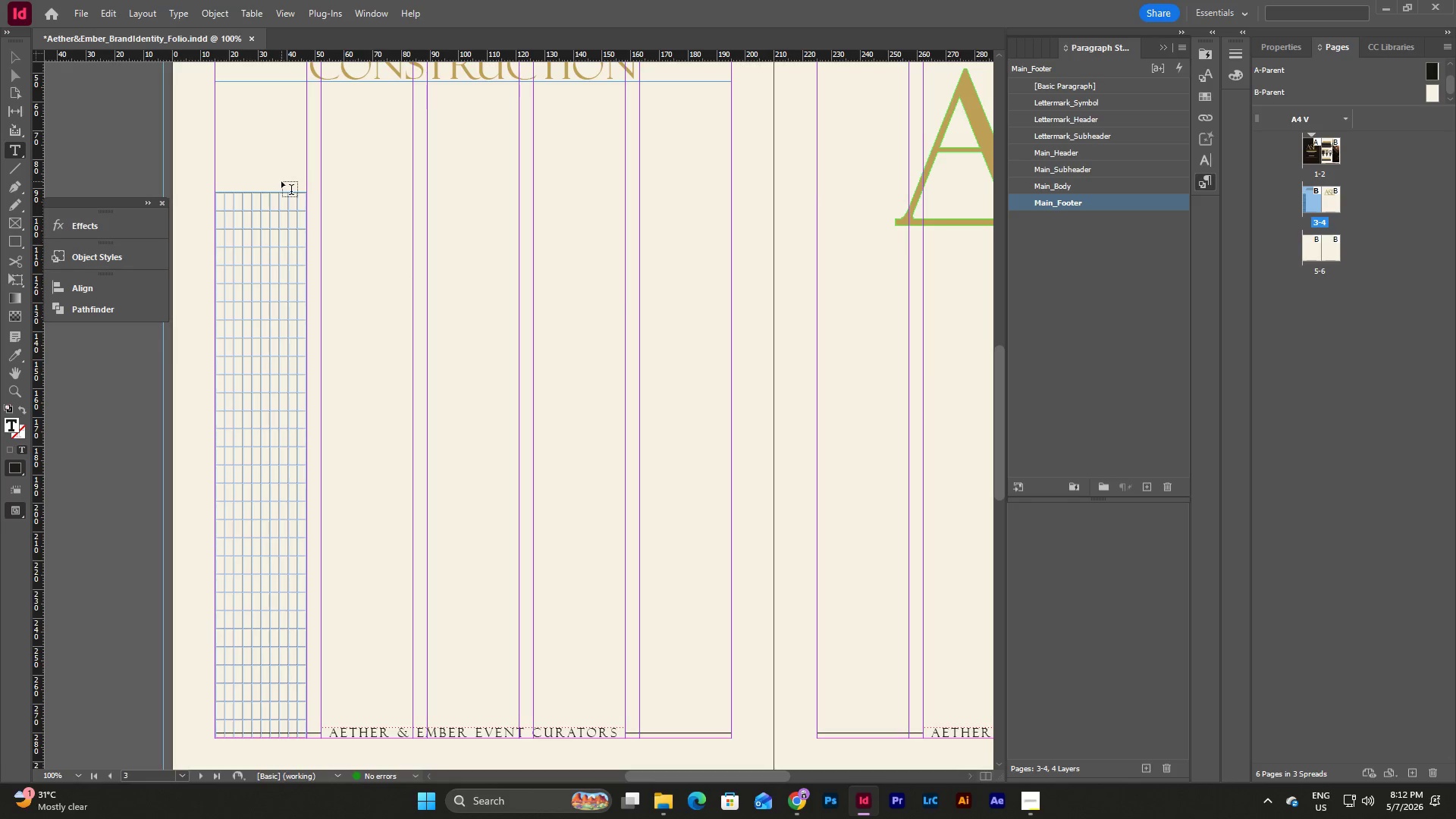 
key(Escape)
 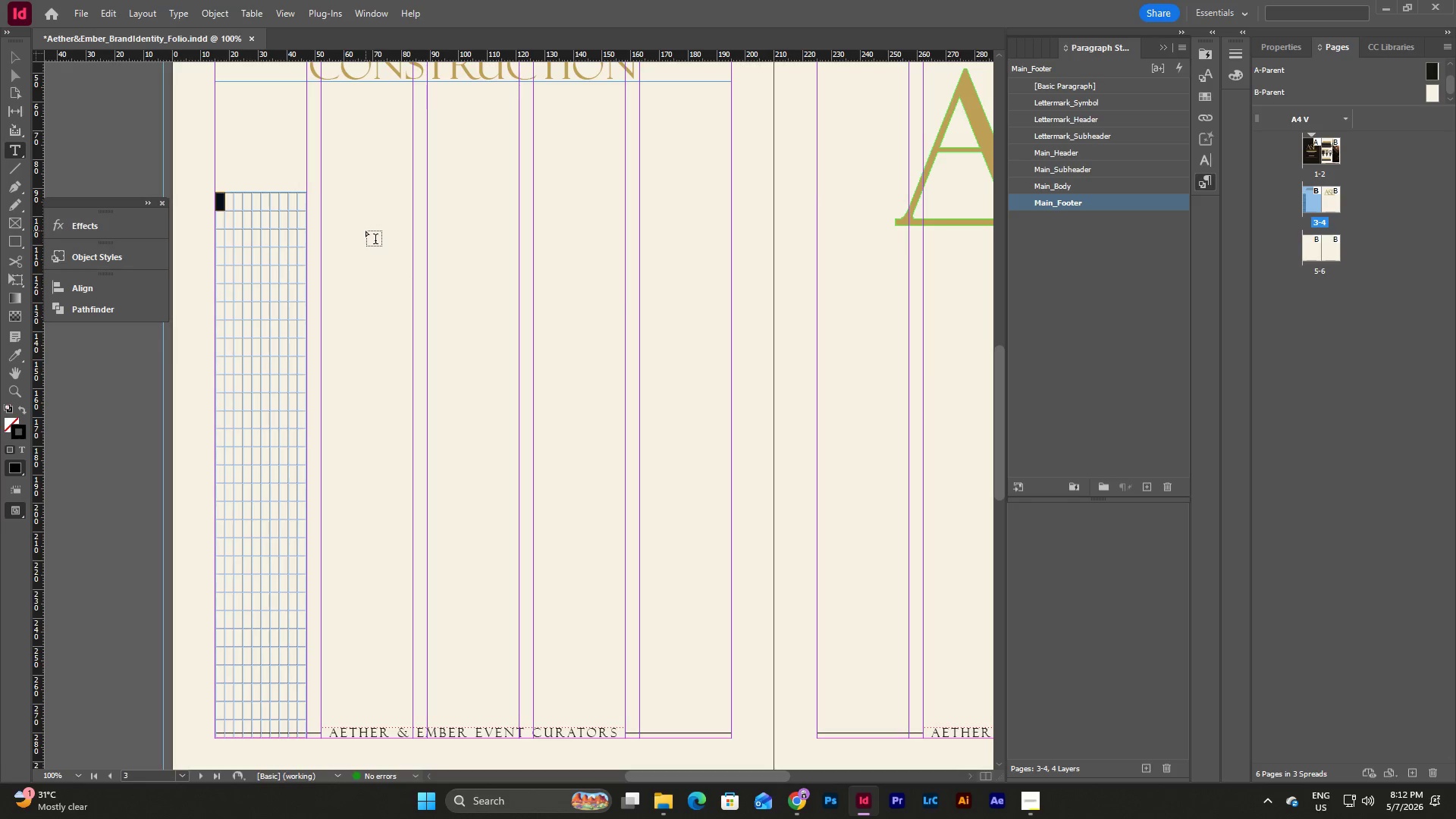 
key(V)
 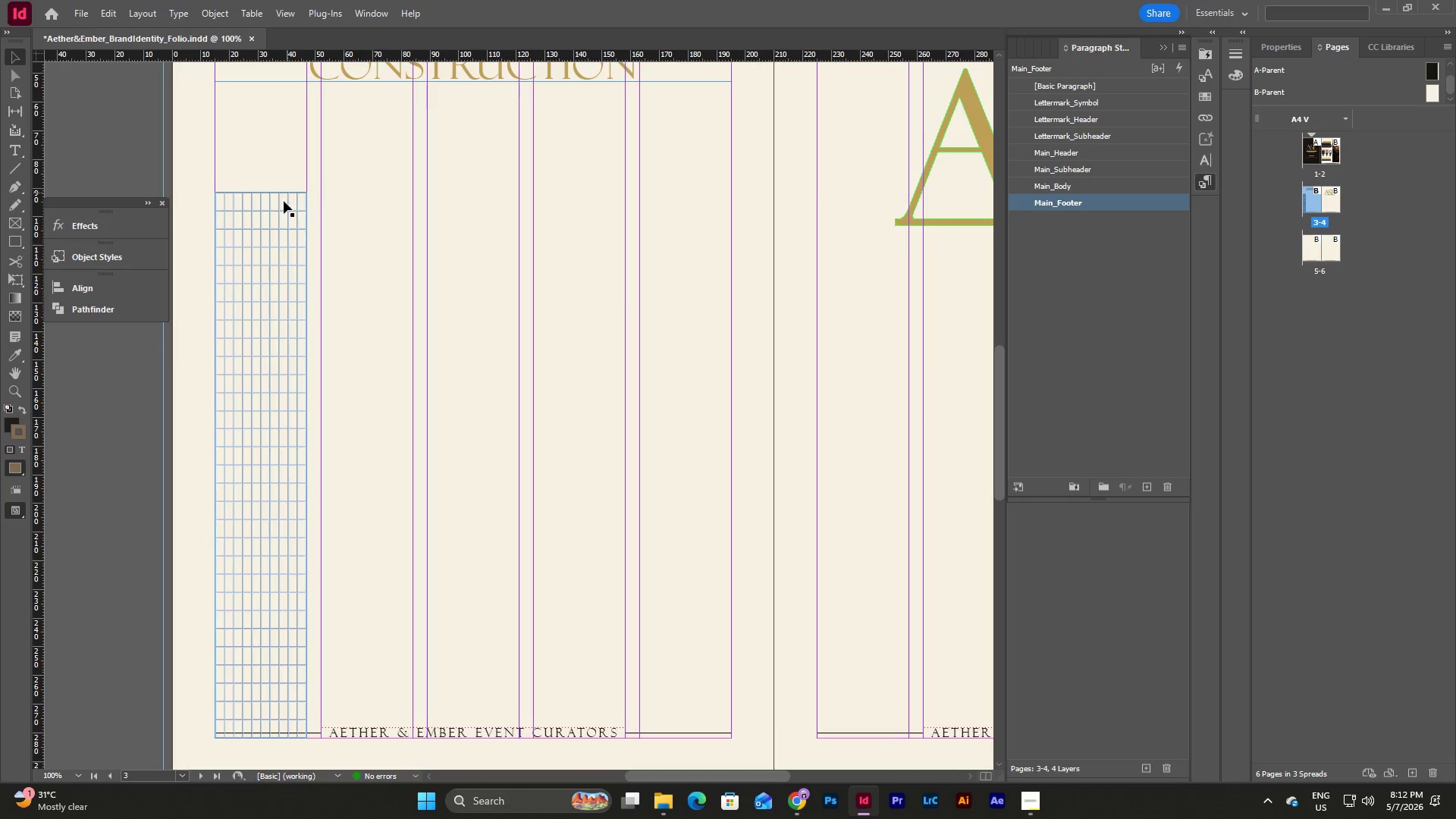 
left_click([282, 207])
 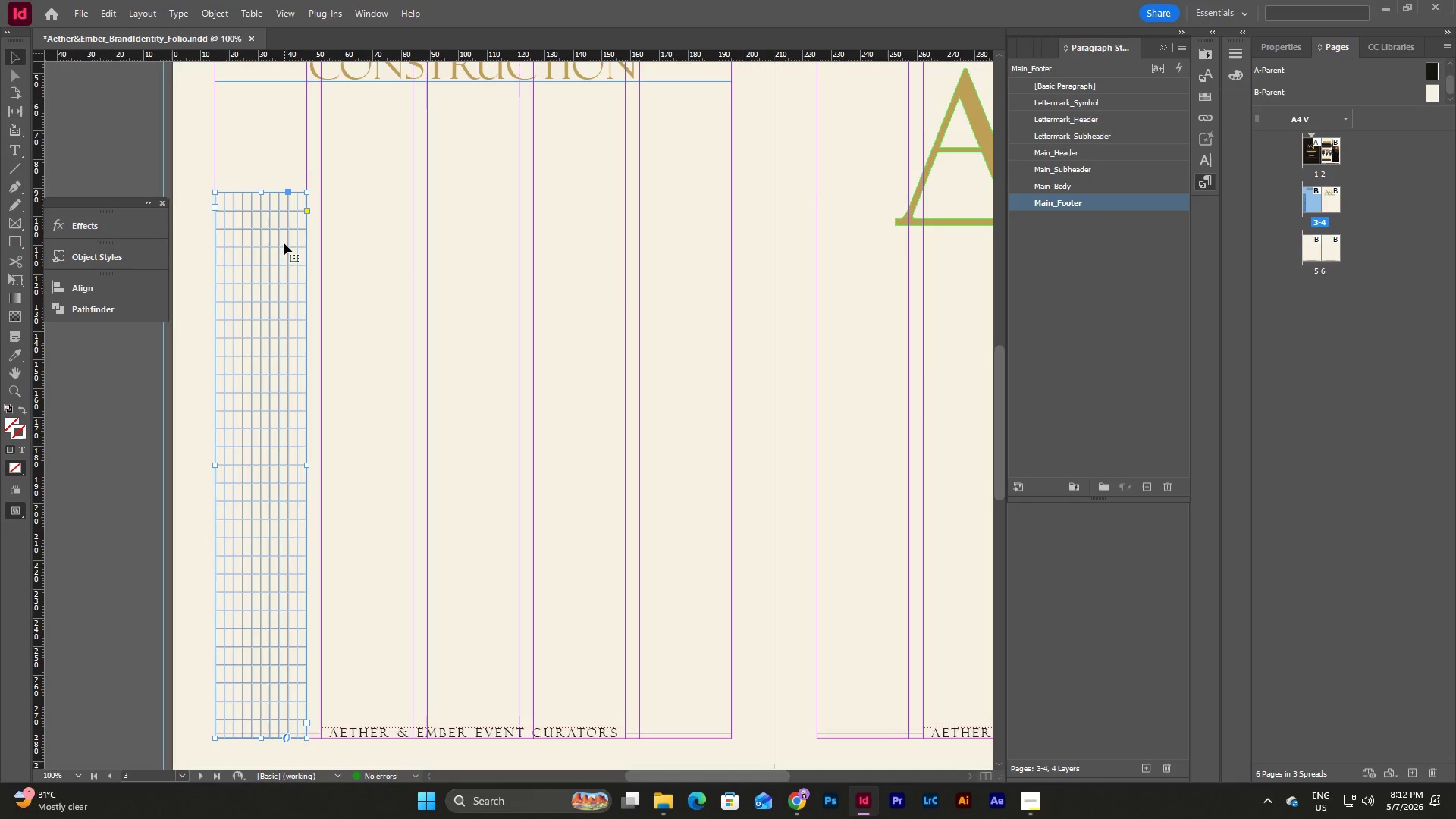 
left_click_drag(start_coordinate=[284, 243], to_coordinate=[406, 199])
 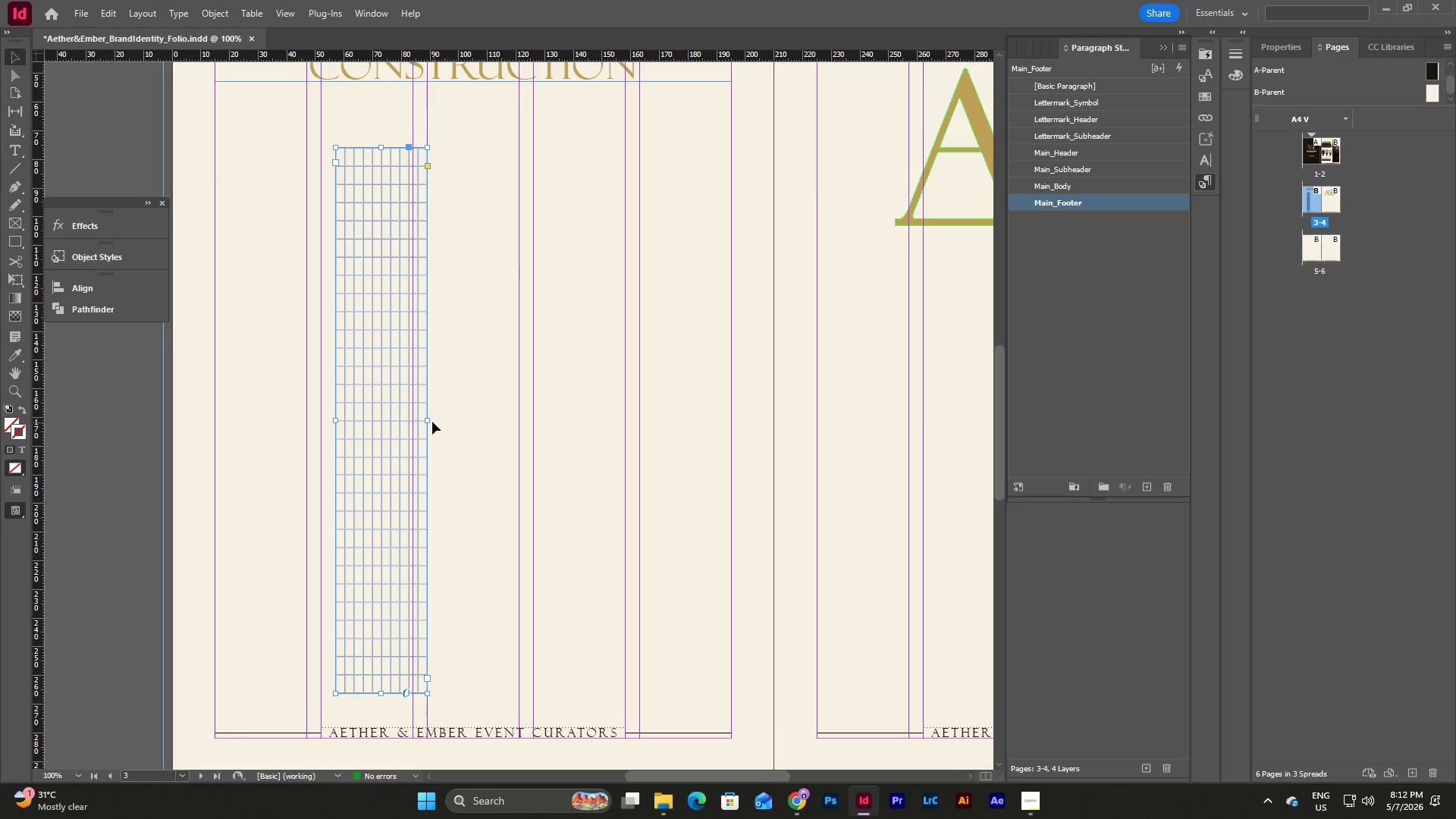 
left_click_drag(start_coordinate=[429, 418], to_coordinate=[575, 419])
 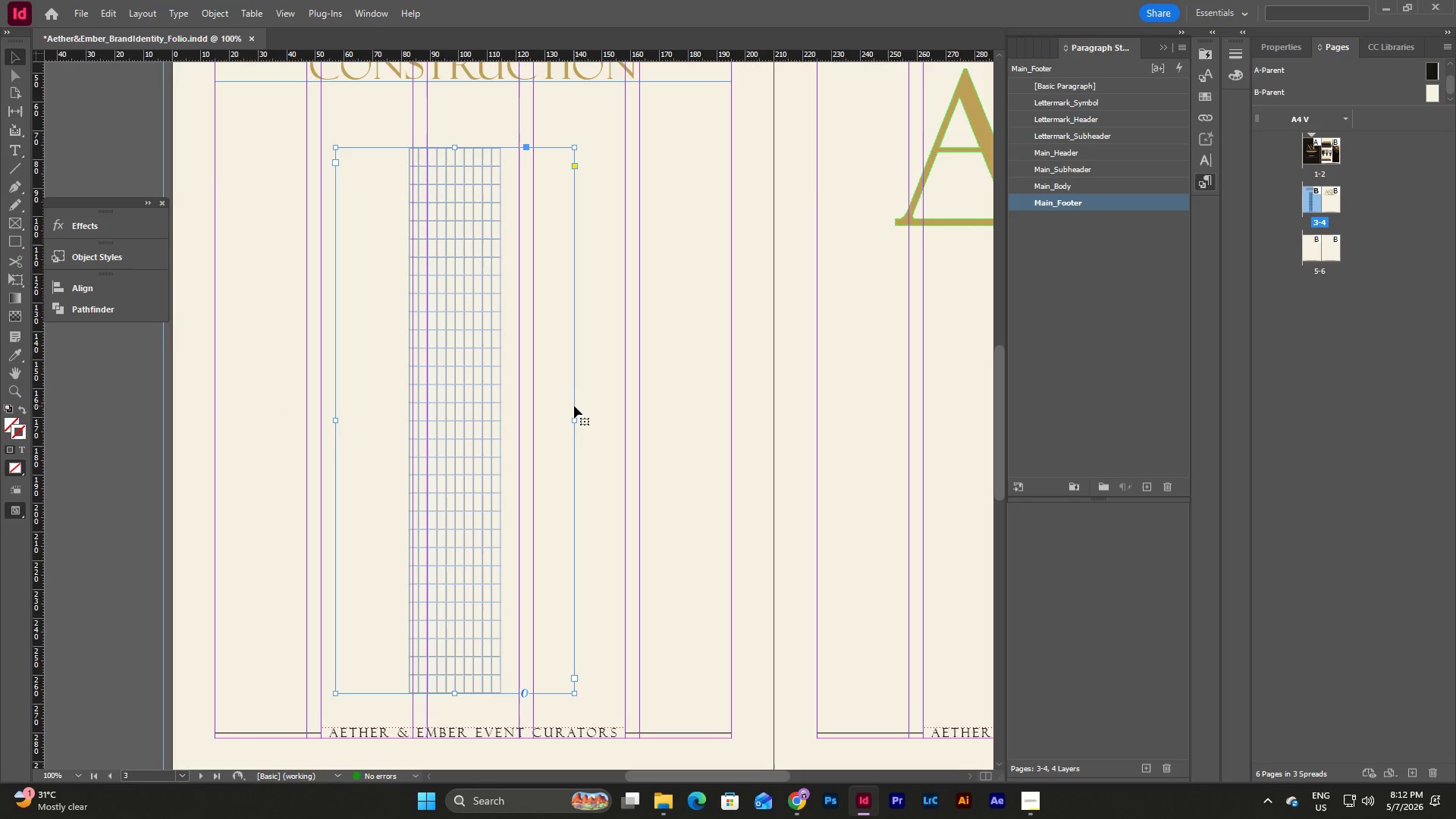 
key(Control+Z)
 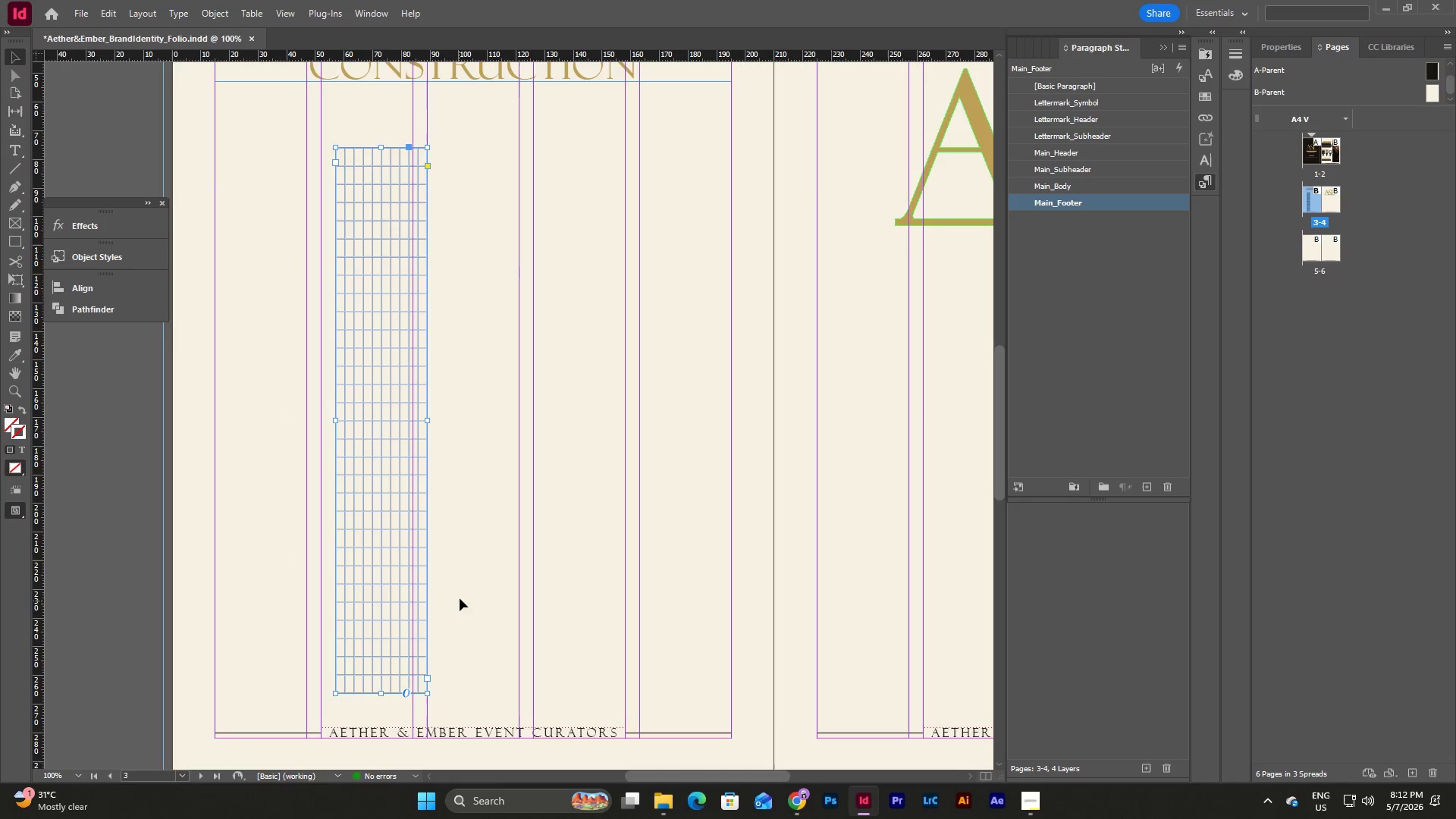 
hold_key(key=ShiftLeft, duration=1.16)
left_click_drag(start_coordinate=[430, 420], to_coordinate=[563, 414])
 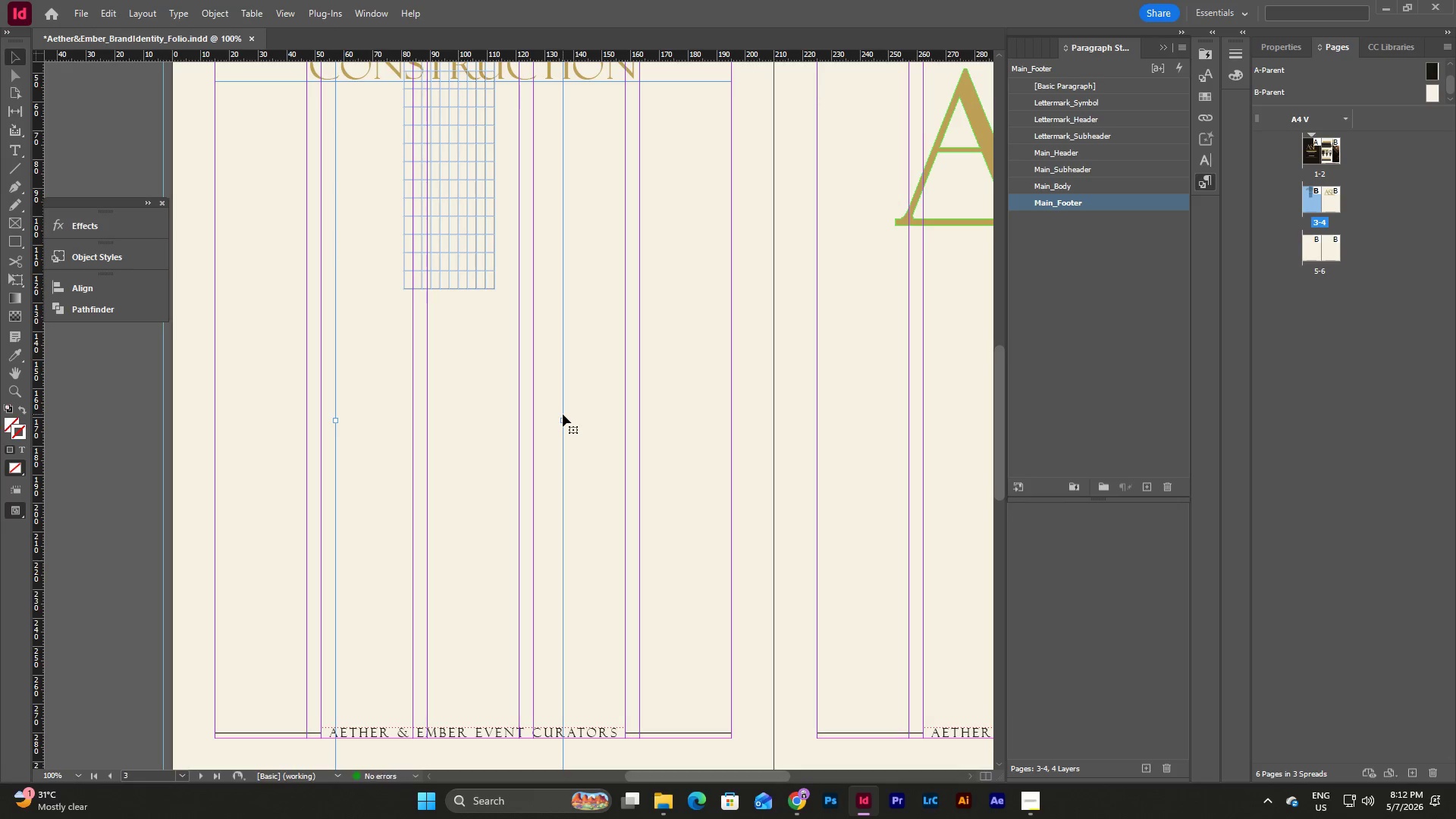 
scroll: coordinate [563, 414], scroll_direction: up, amount: 4.0
 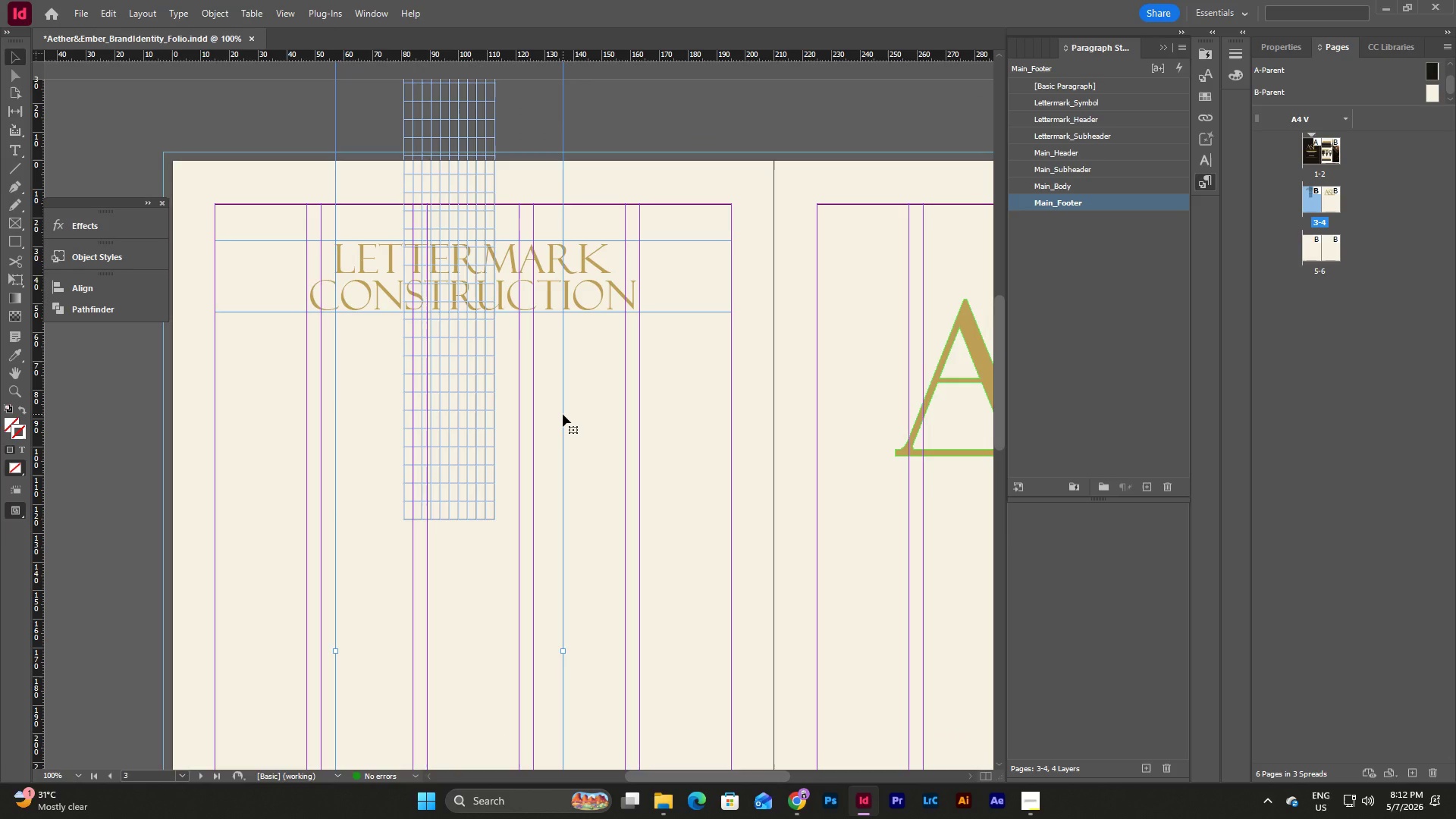 
key(Control+Z)
 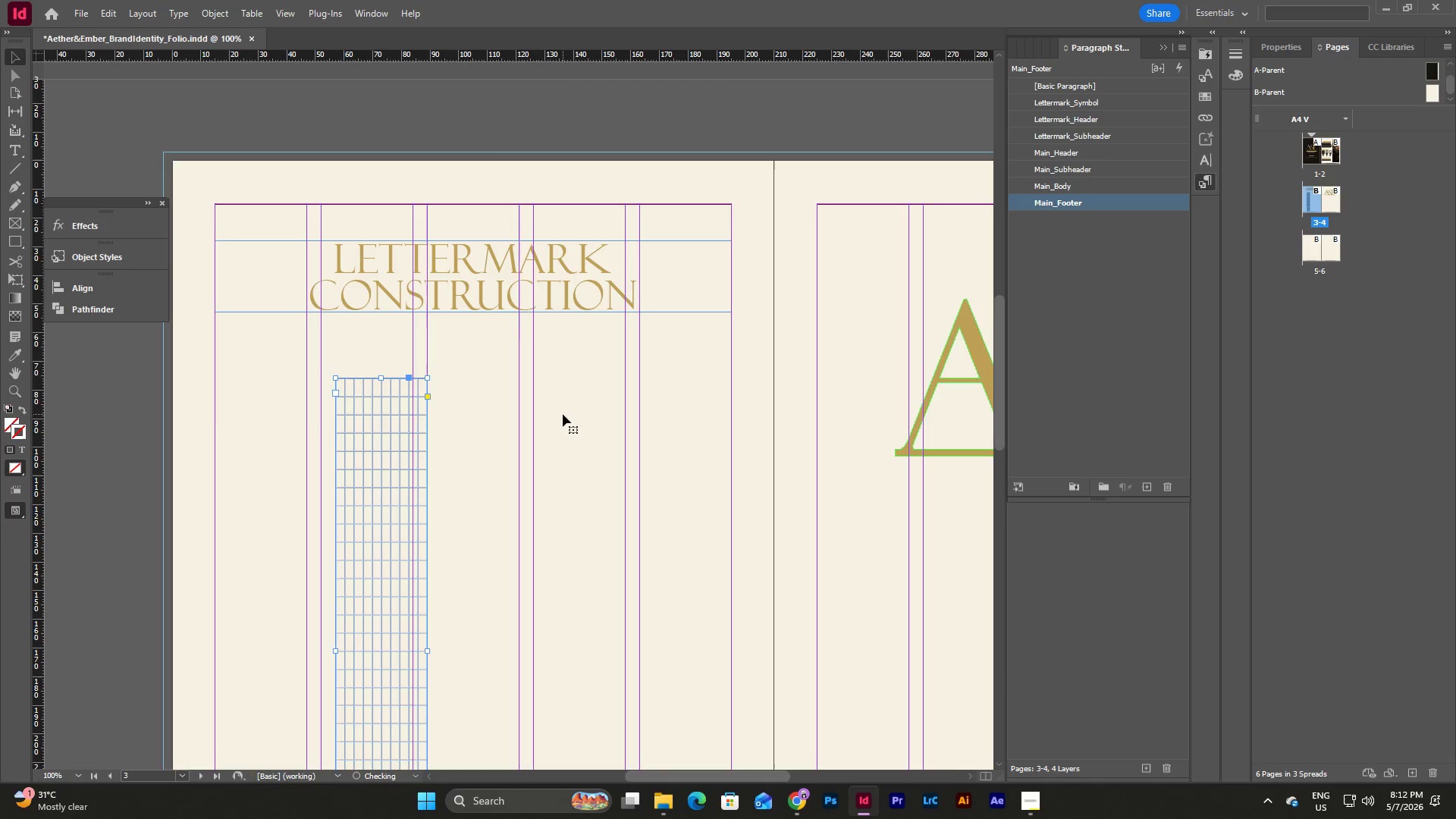 
key(Control+Z)
 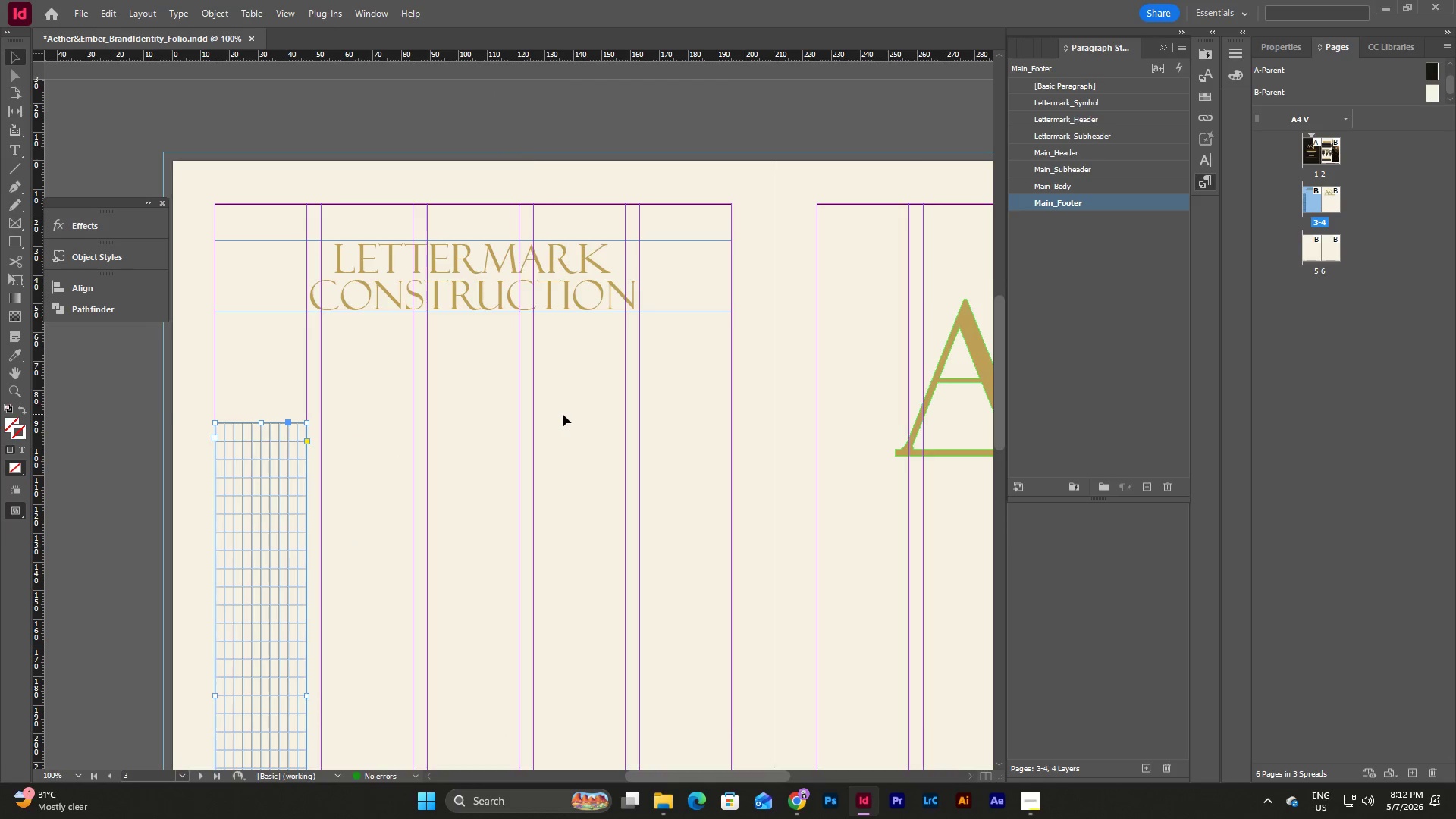 
scroll: coordinate [563, 414], scroll_direction: down, amount: 3.0
 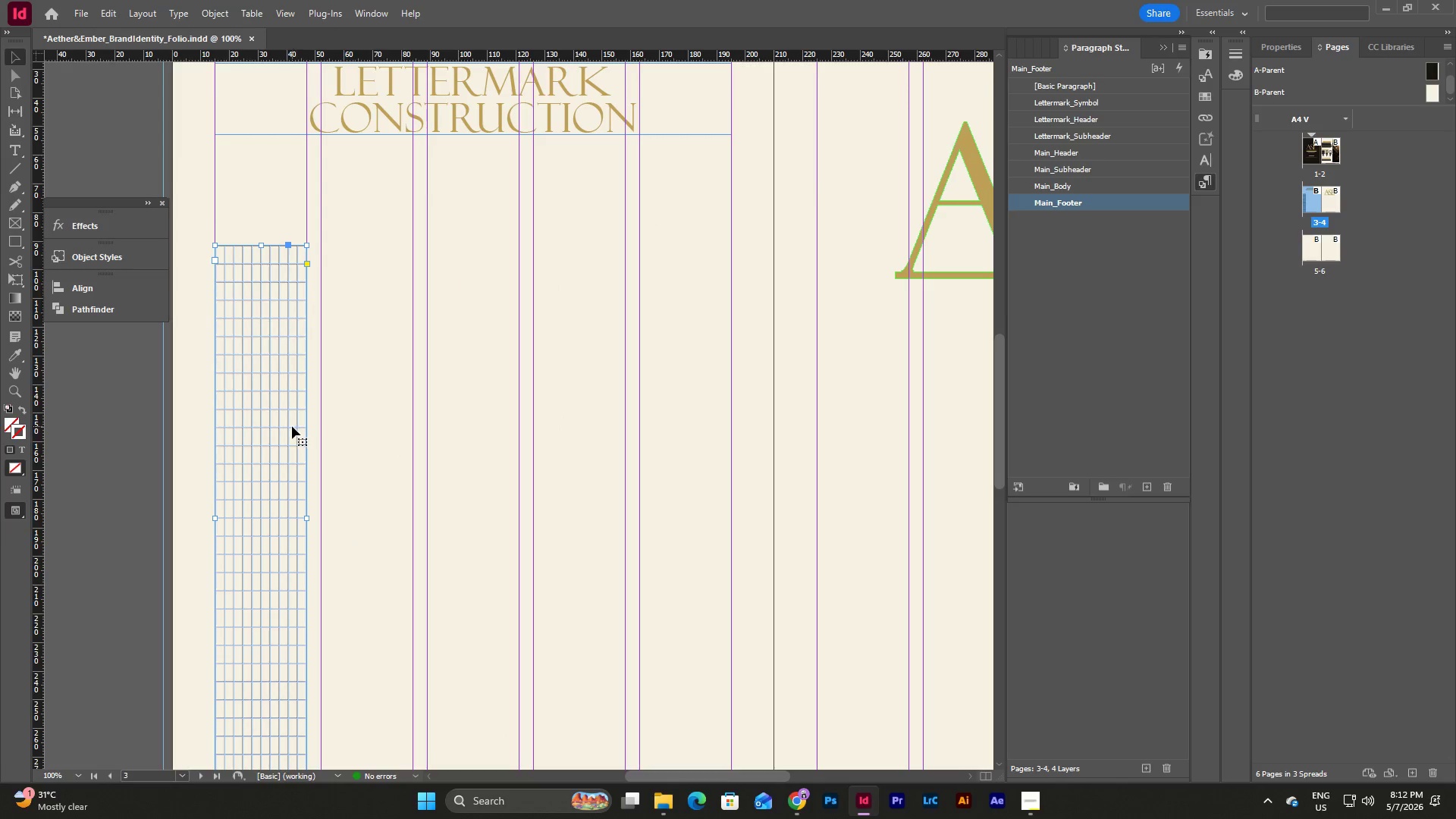 
left_click_drag(start_coordinate=[292, 426], to_coordinate=[494, 375])
 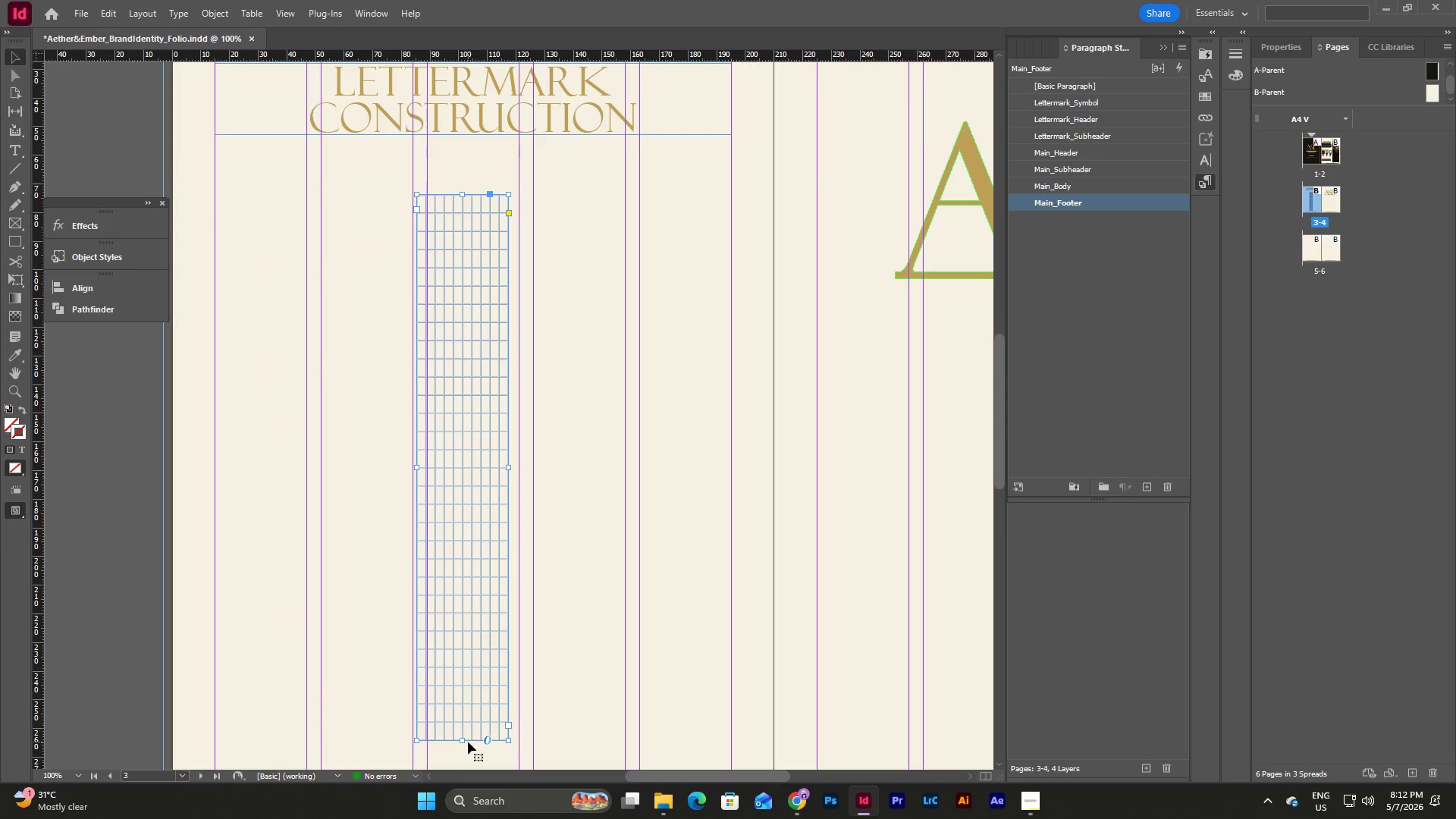 
left_click_drag(start_coordinate=[461, 740], to_coordinate=[475, 607])
 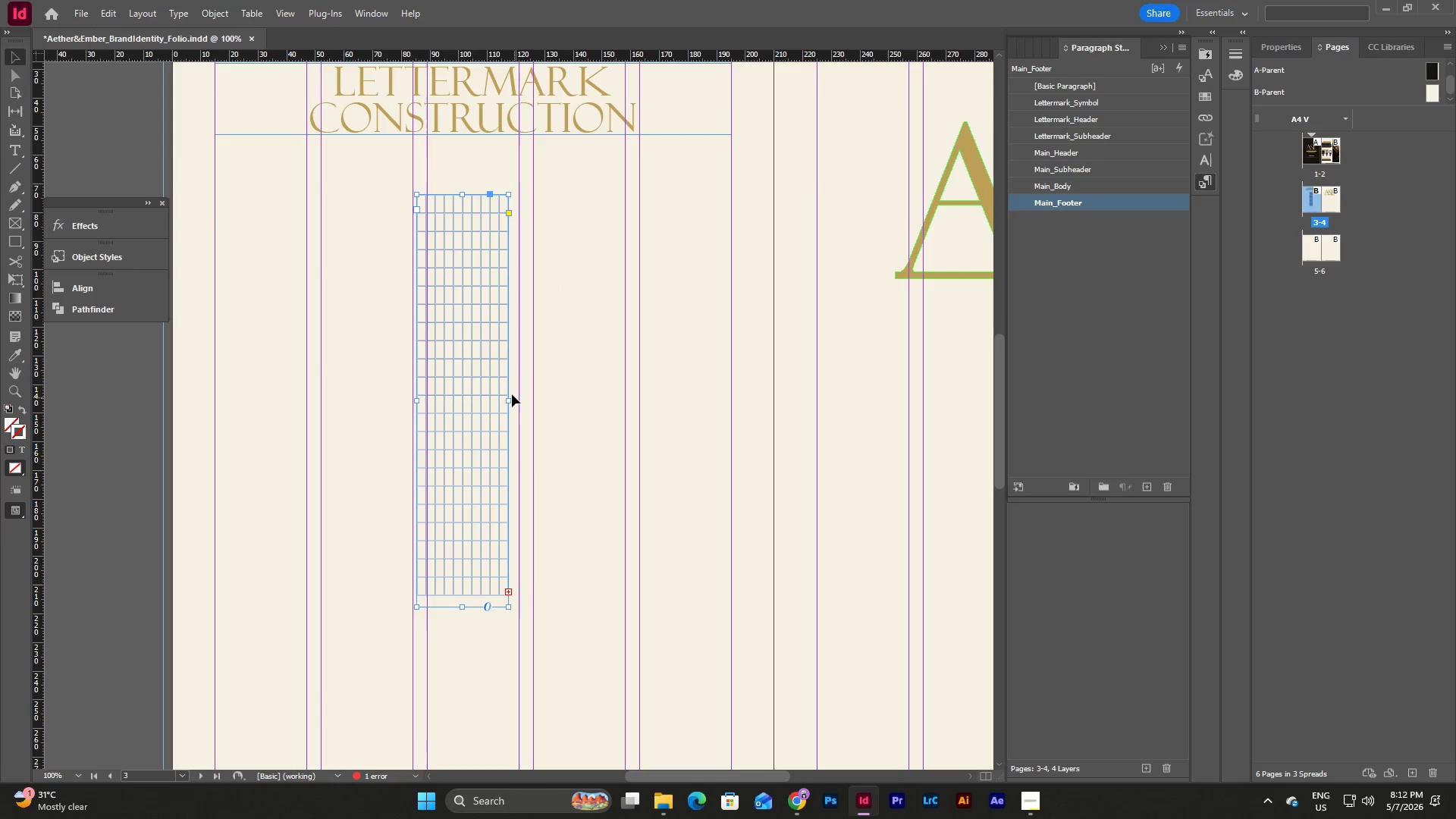 
left_click_drag(start_coordinate=[508, 400], to_coordinate=[576, 400])
 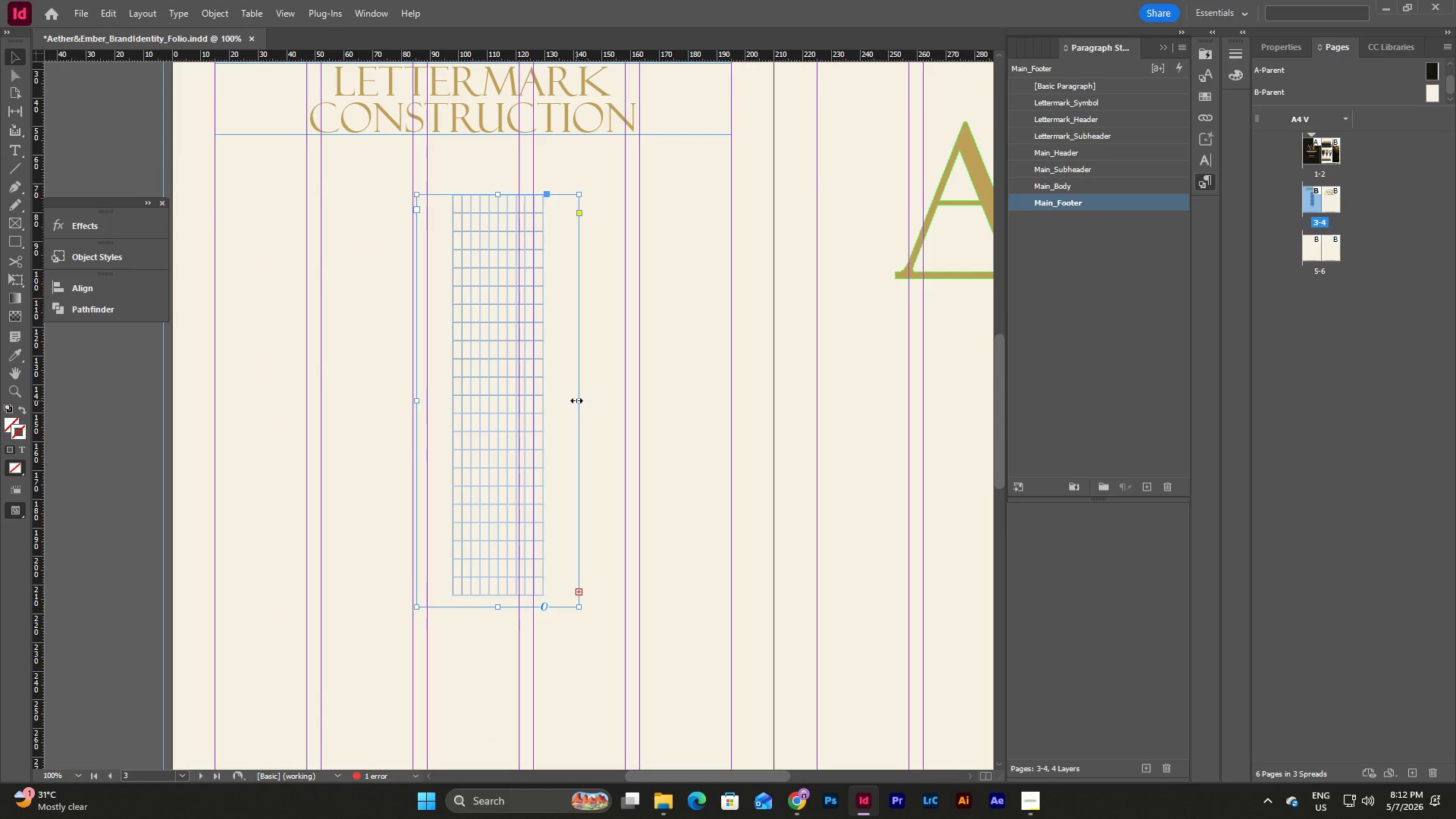 
key(Control+Z)
 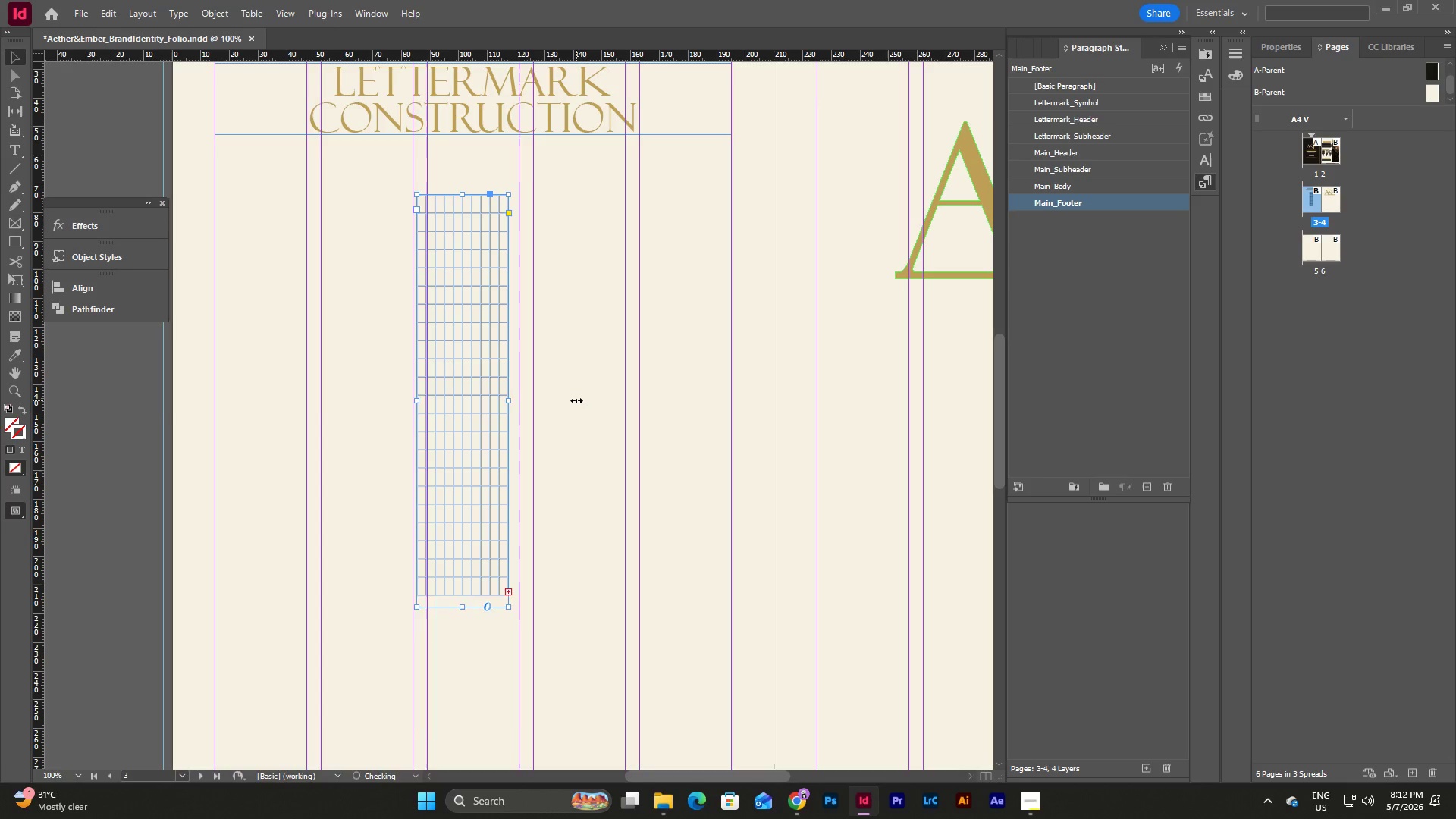 
key(Control+Z)
 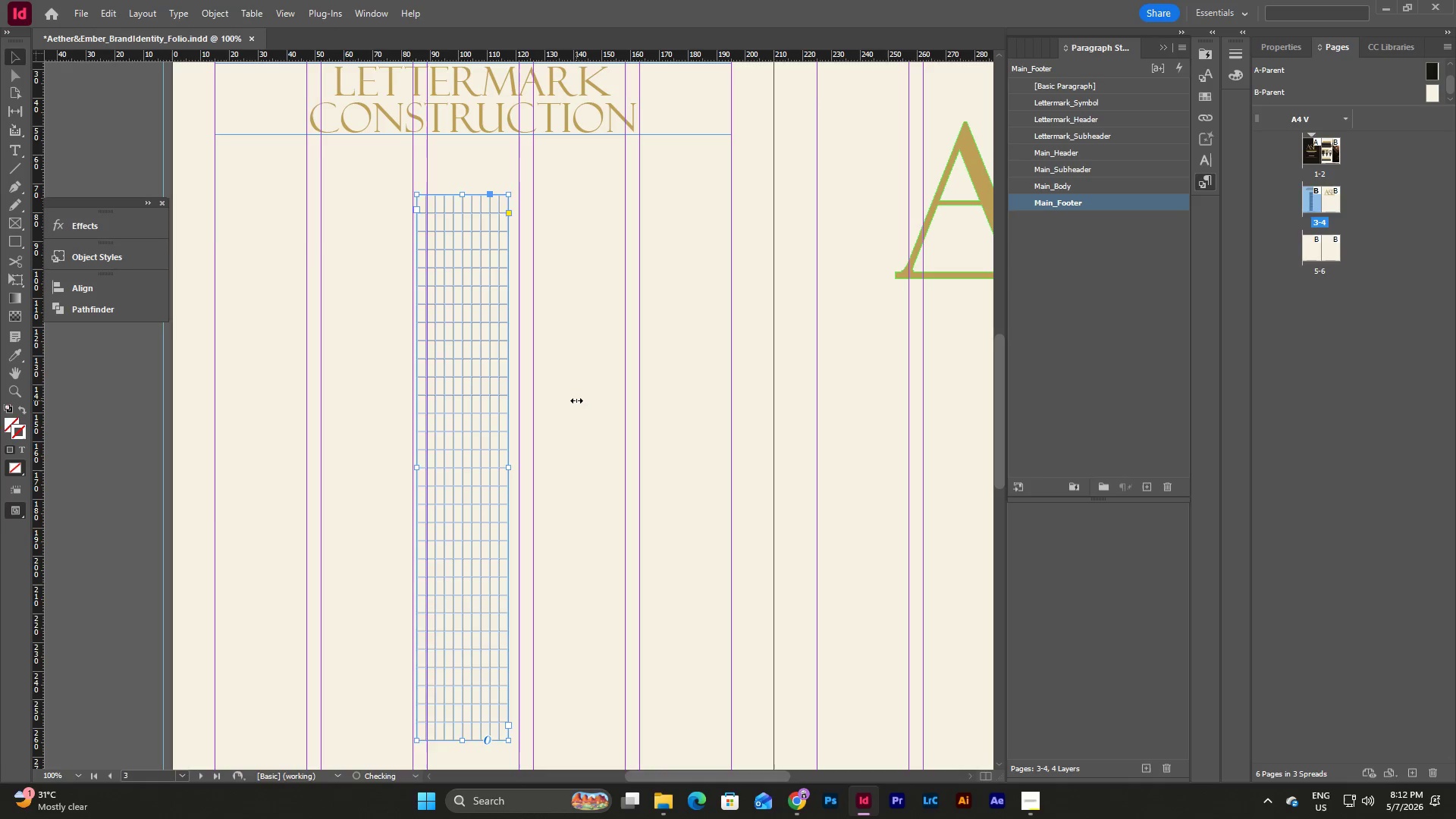 
key(Control+Z)
 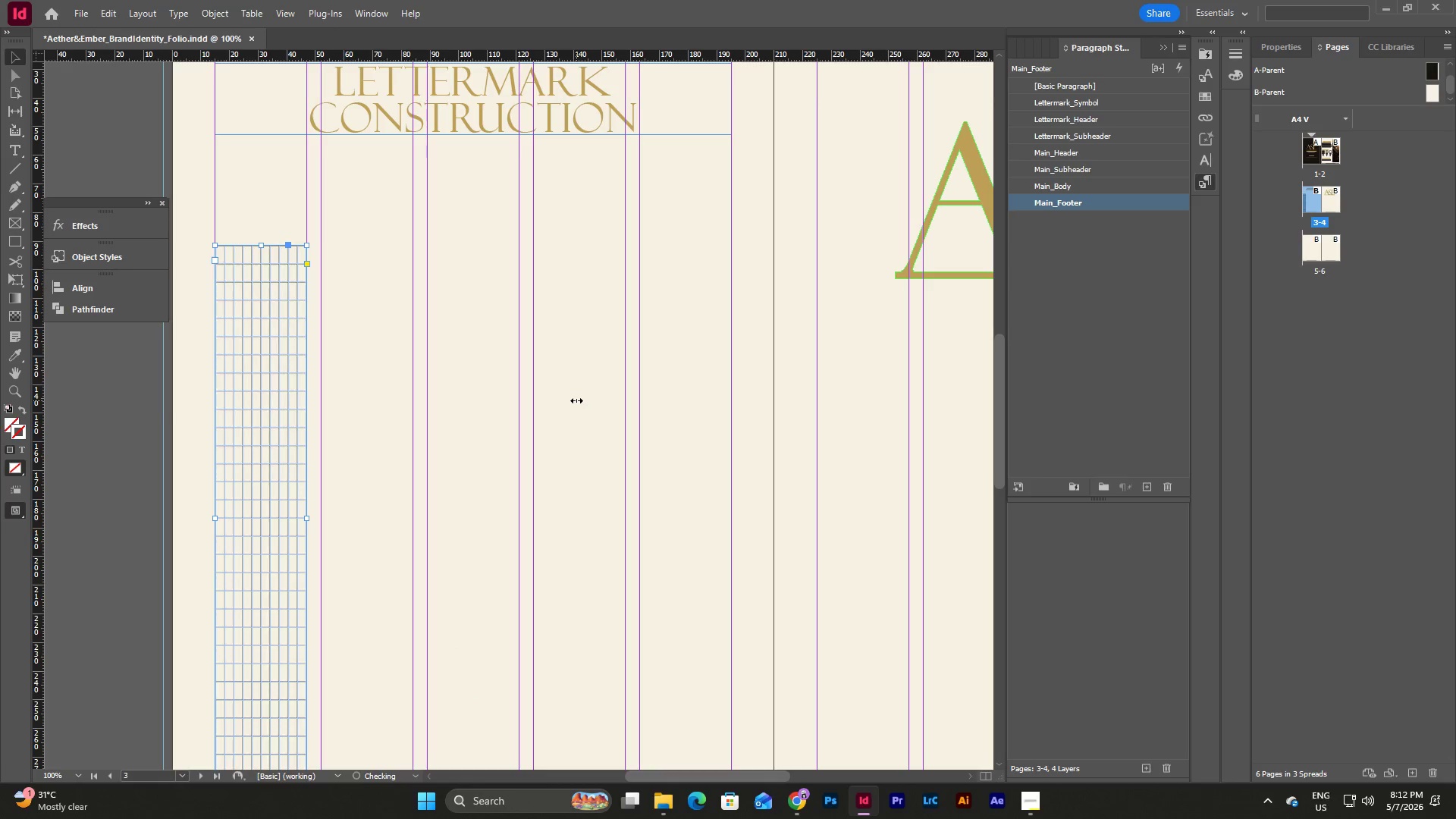 
key(Control+Z)
 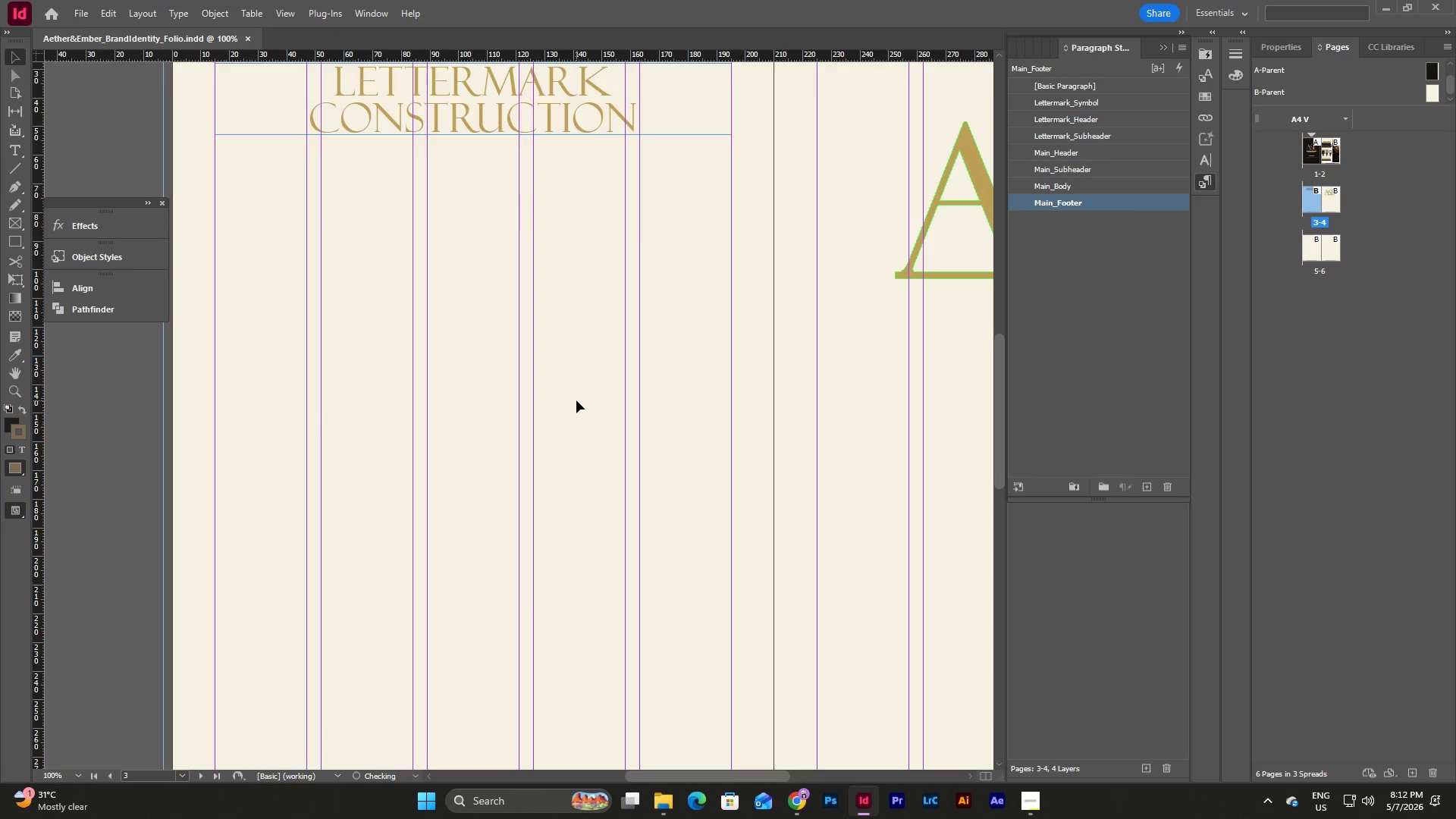 
scroll: coordinate [576, 400], scroll_direction: up, amount: 6.0
 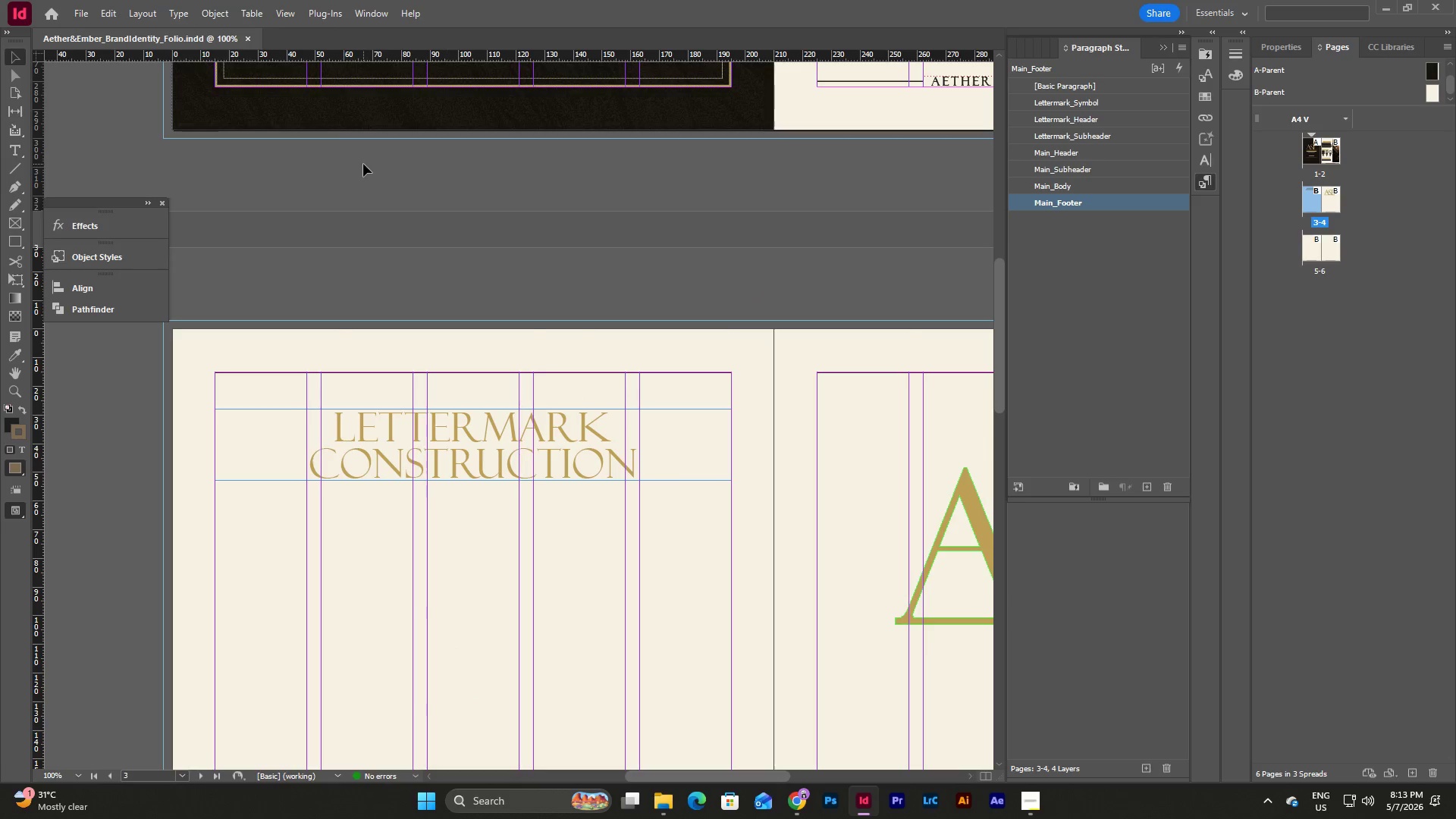 
left_click([260, 5])
 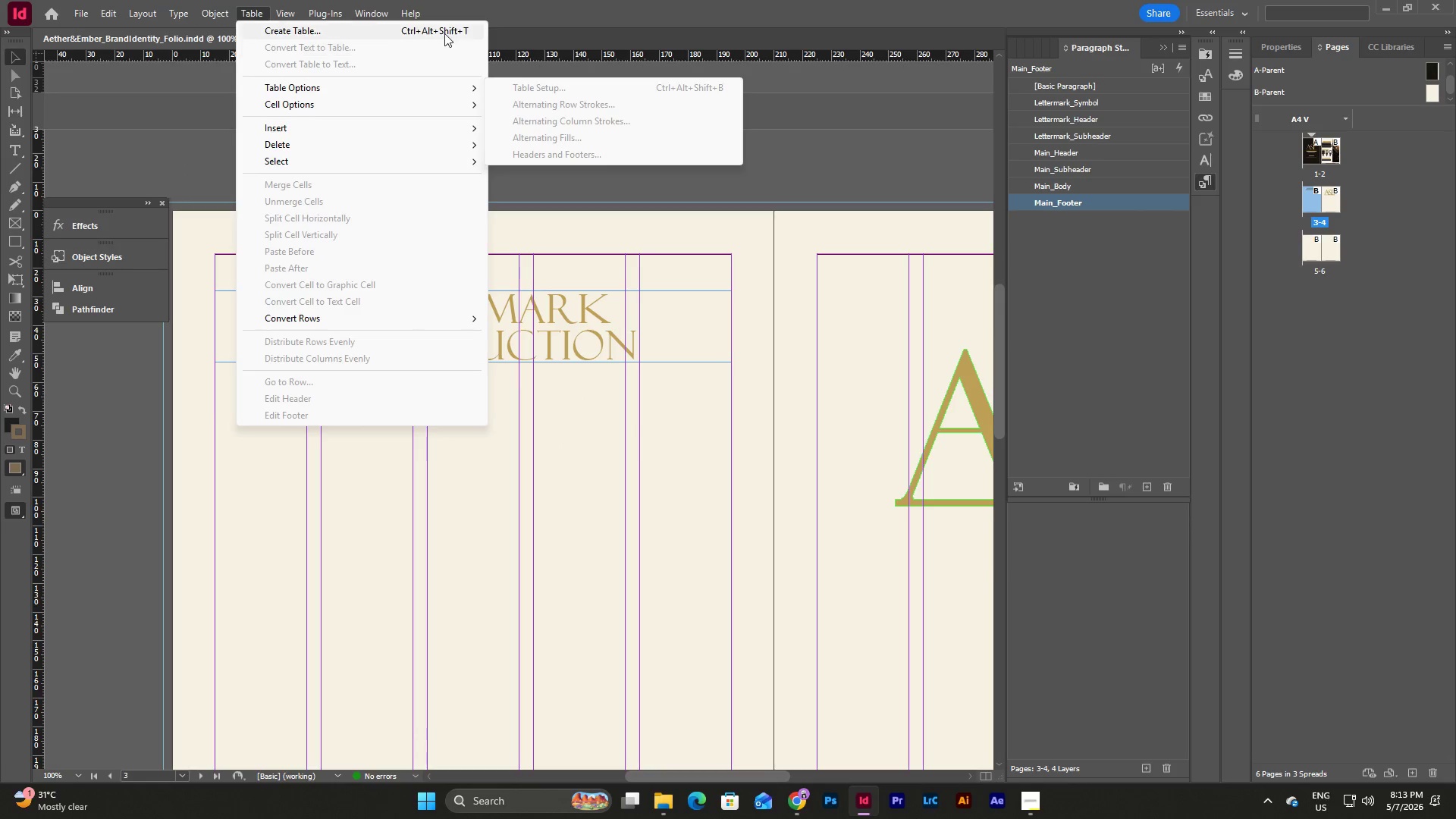 
scroll: coordinate [366, 164], scroll_direction: down, amount: 2.0
 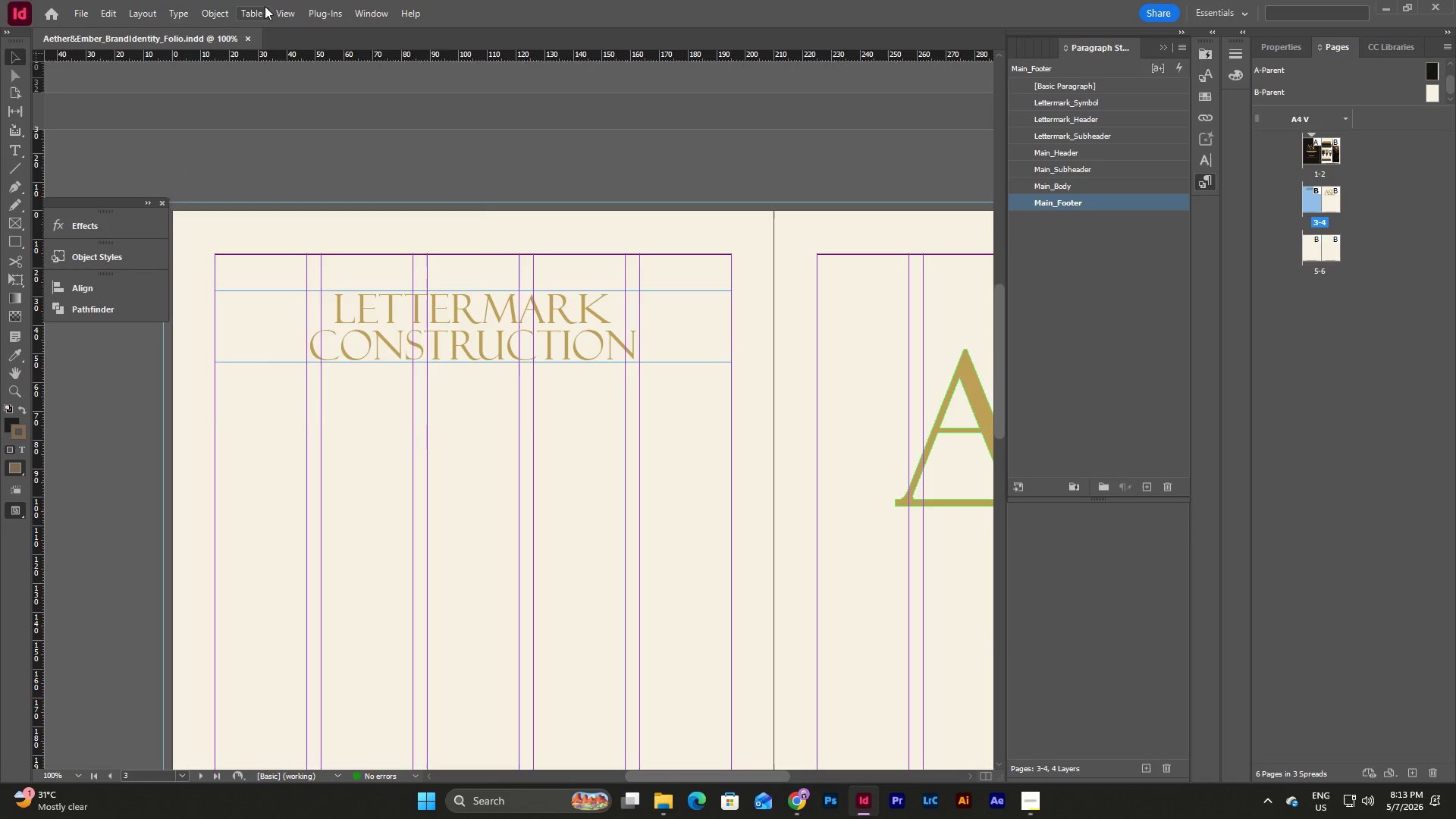 
left_click([444, 33])
 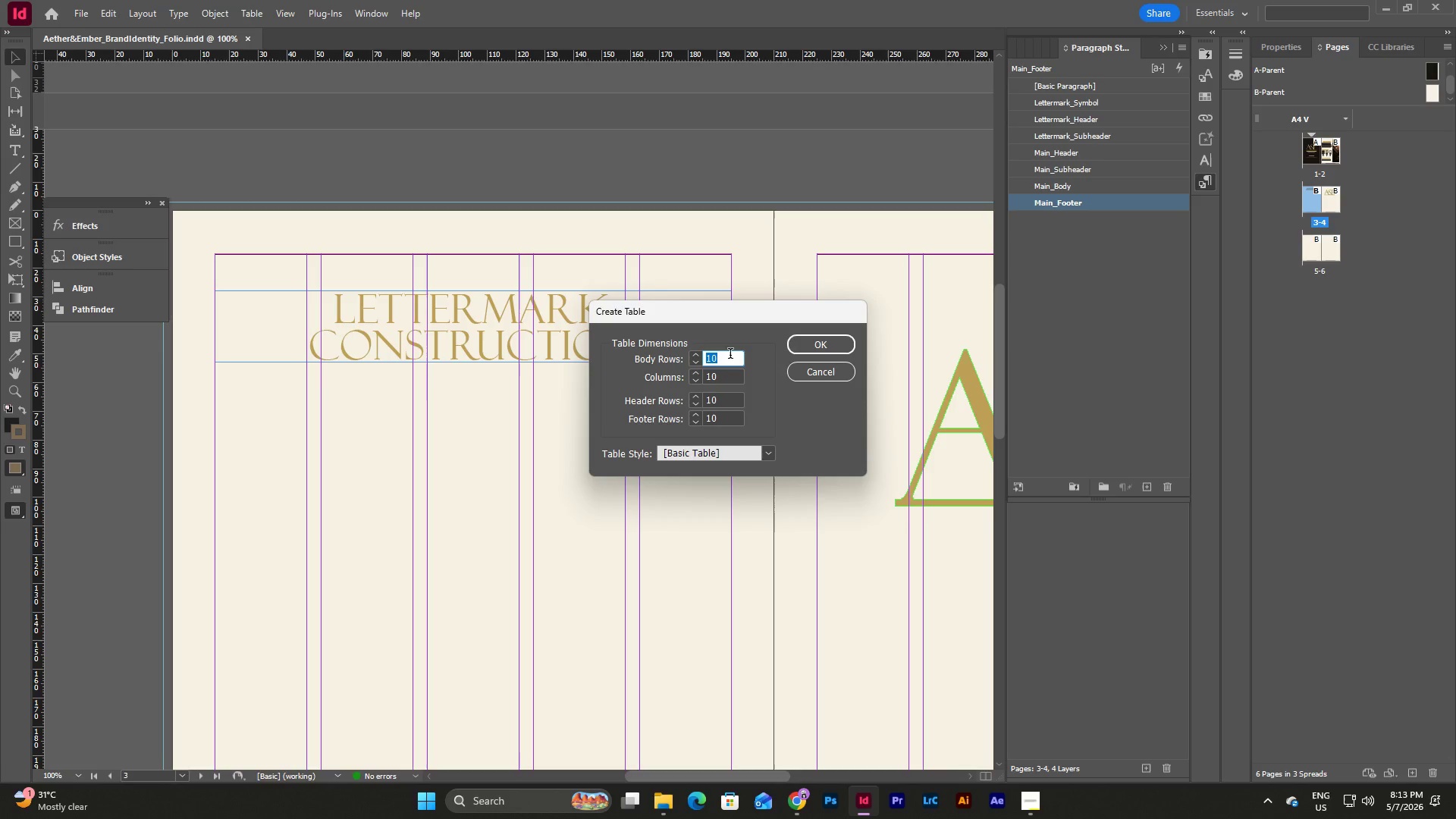 
wait(5.64)
 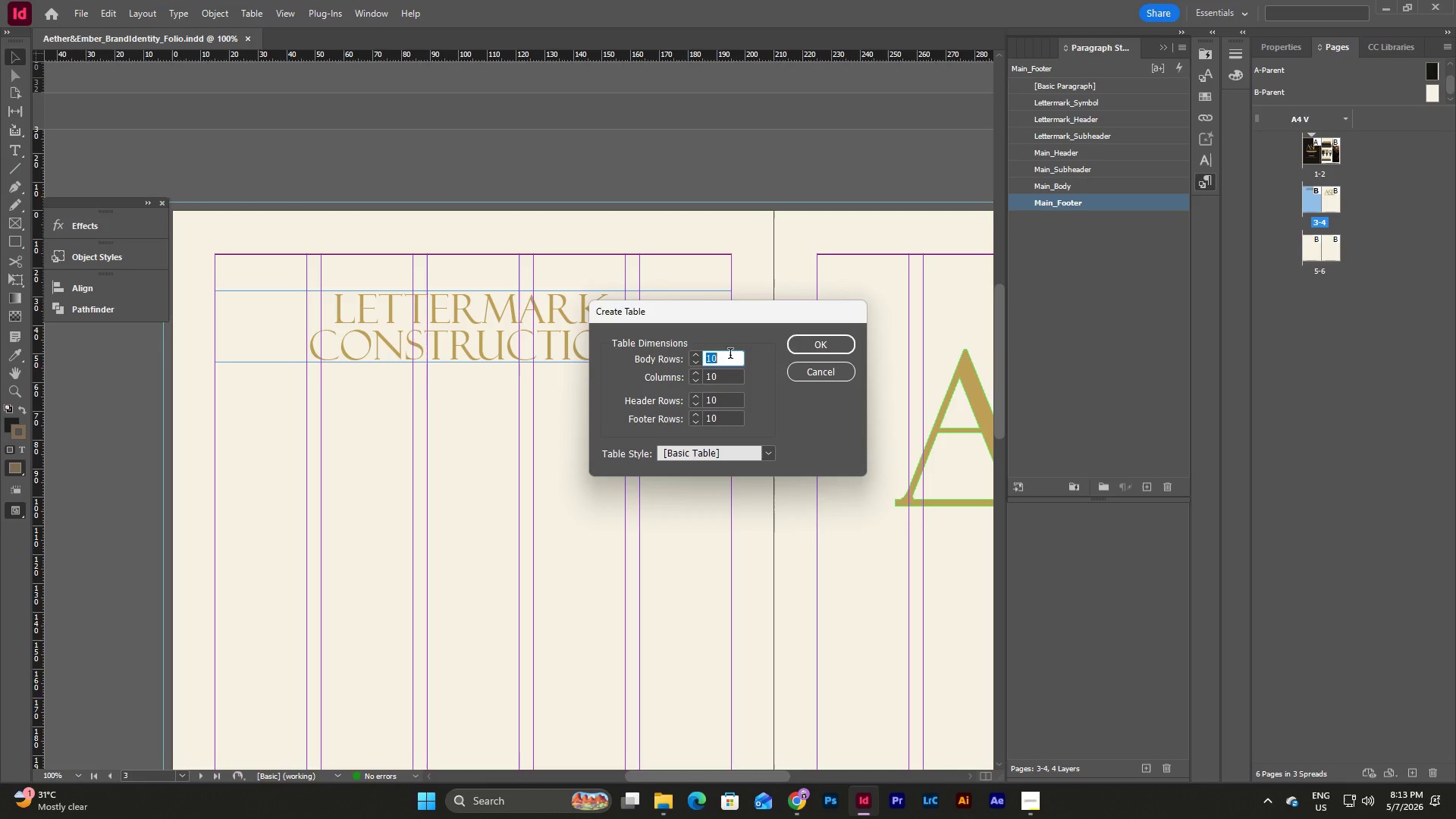 
left_click([730, 369])
 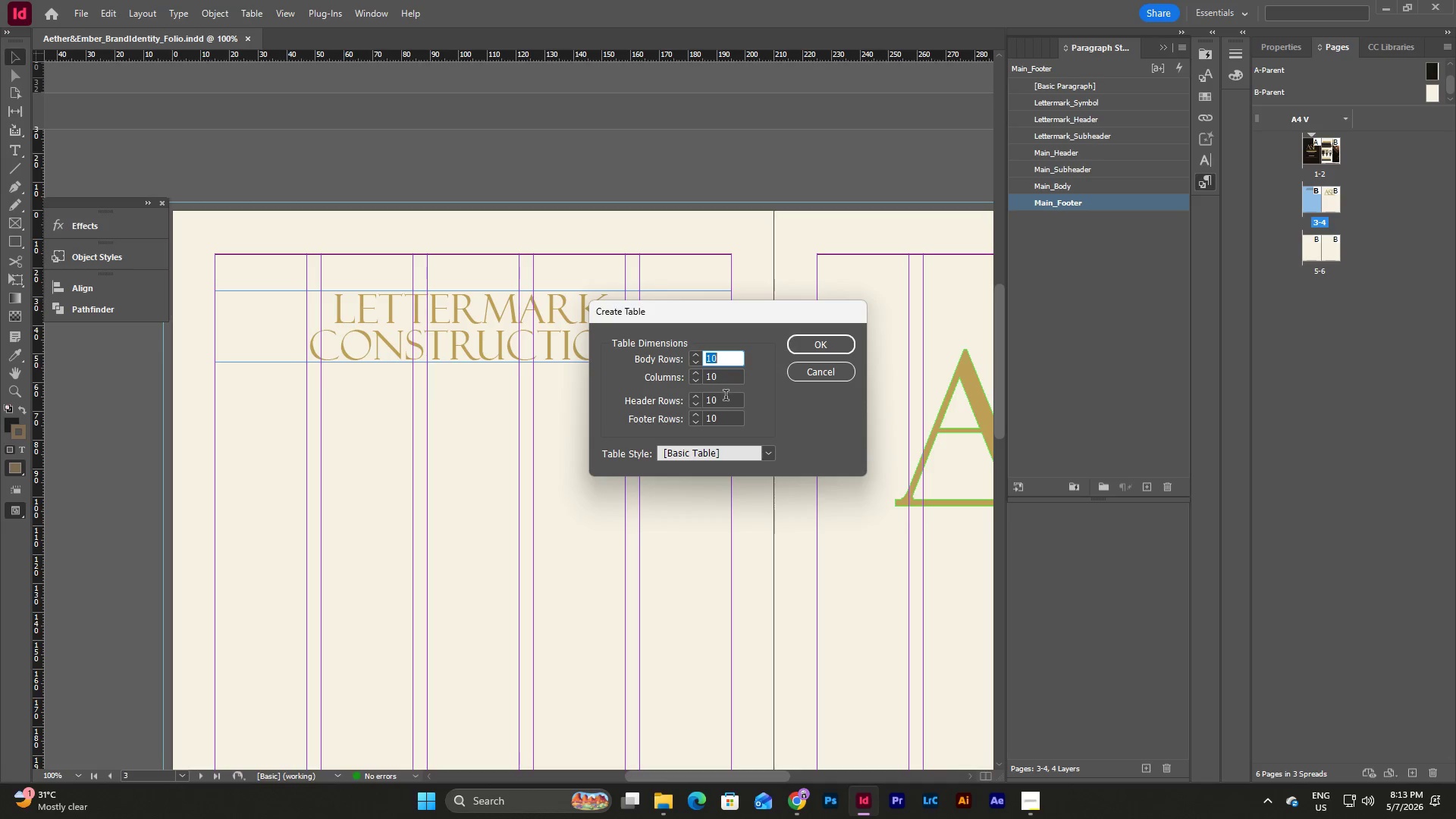 
left_click([726, 397])
 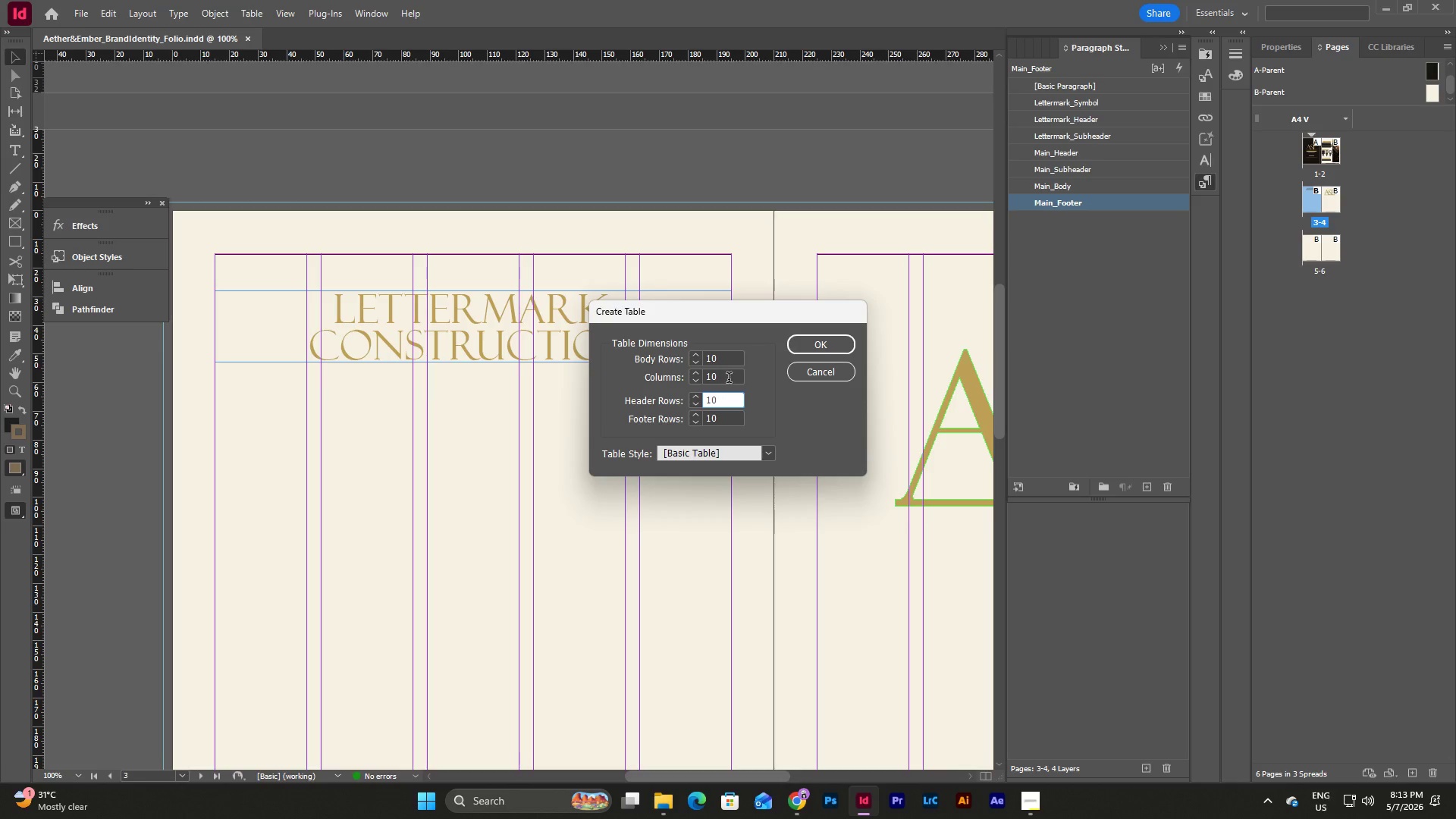 
left_click([731, 356])
 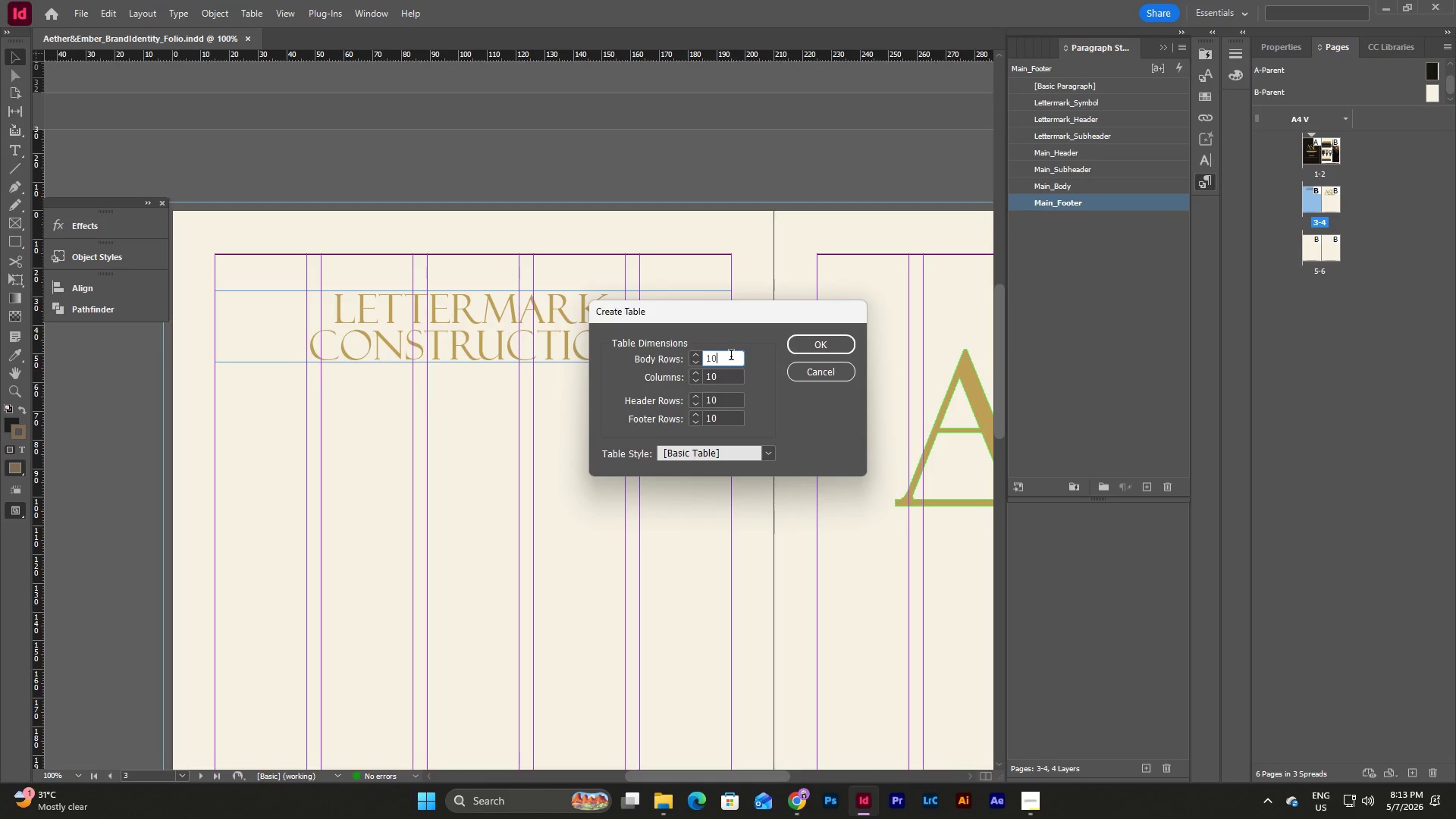 
left_click_drag(start_coordinate=[731, 356], to_coordinate=[686, 358])
 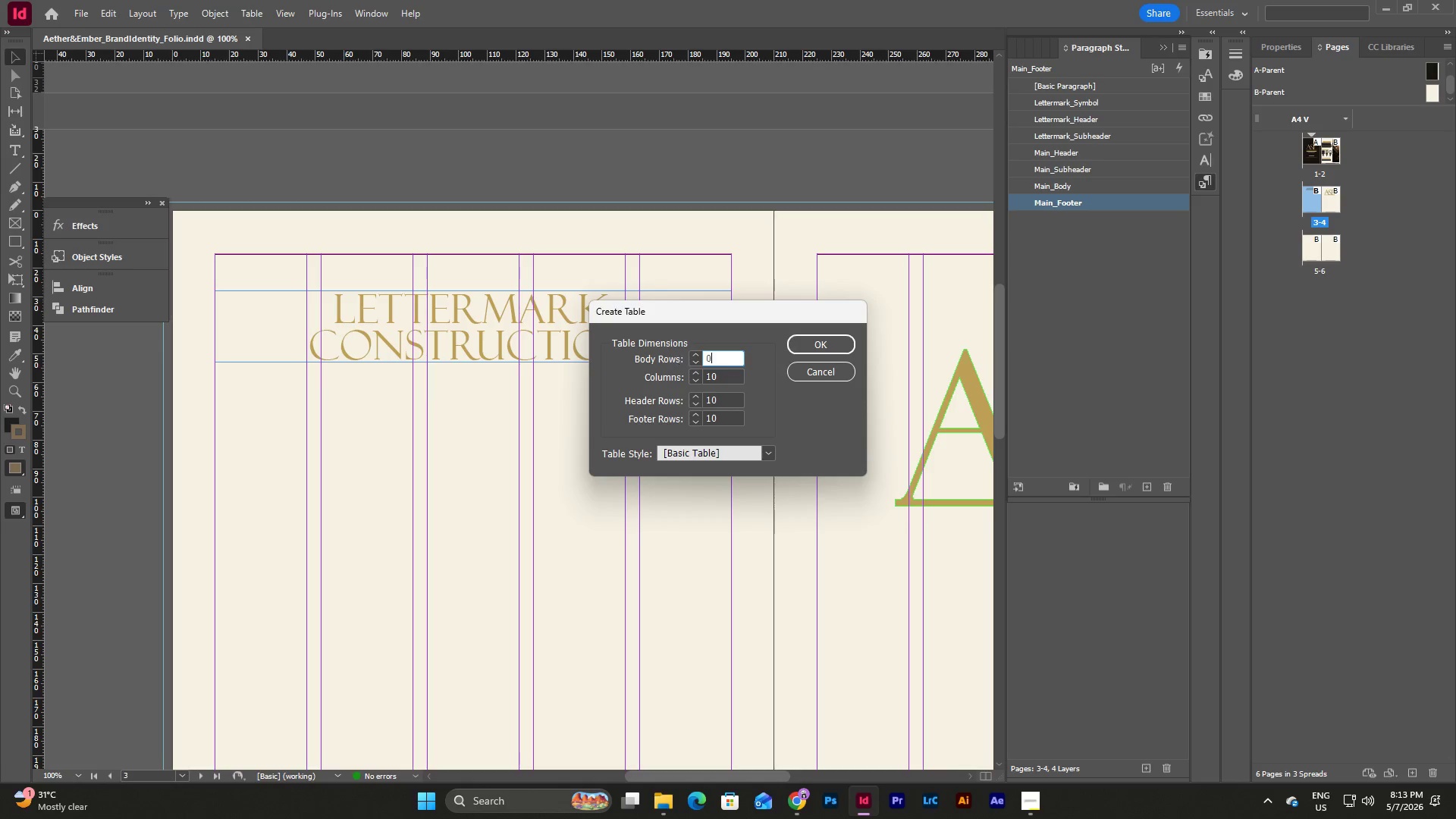 
key(Numpad0)
 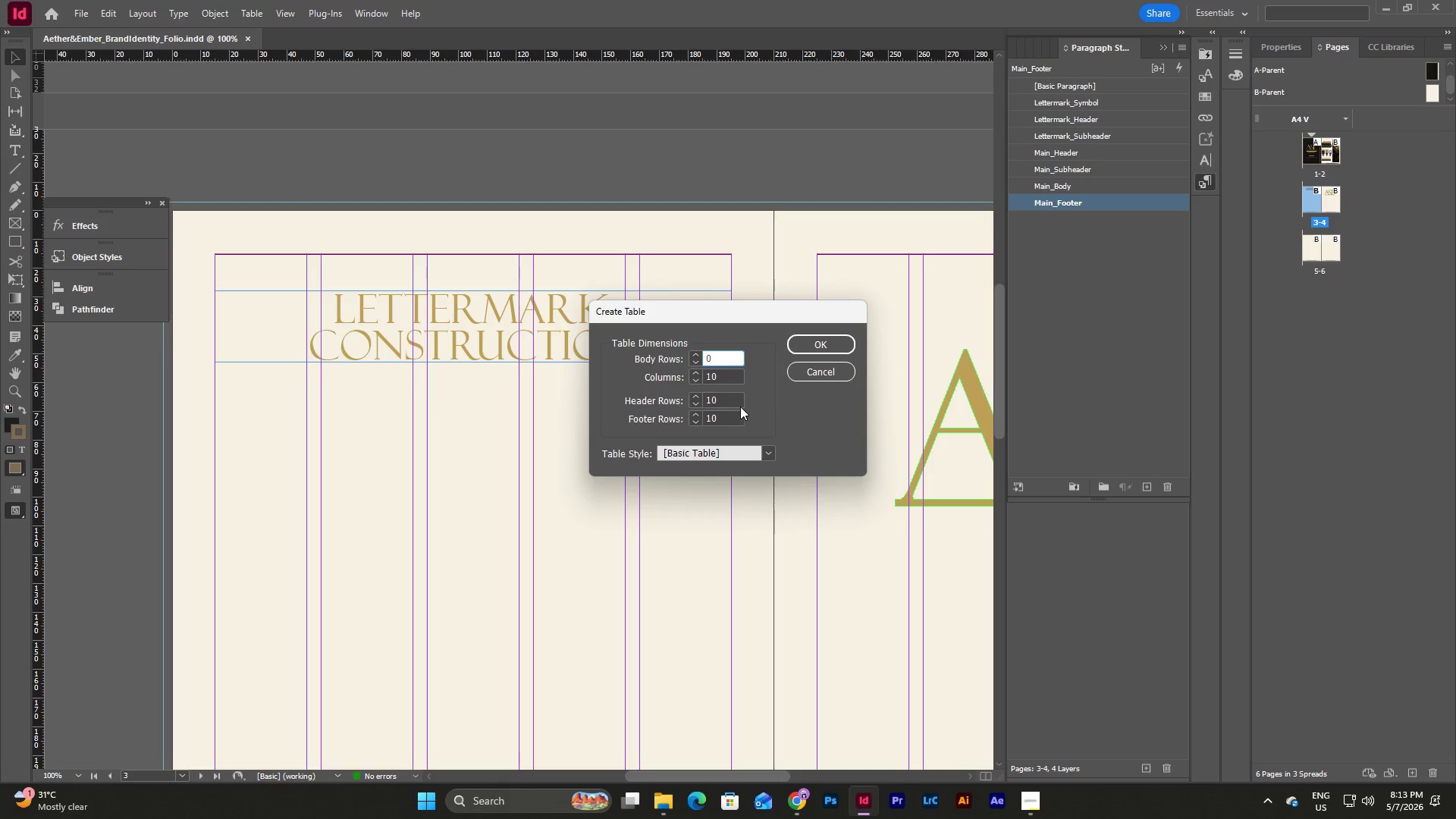 
left_click_drag(start_coordinate=[733, 402], to_coordinate=[703, 402])
 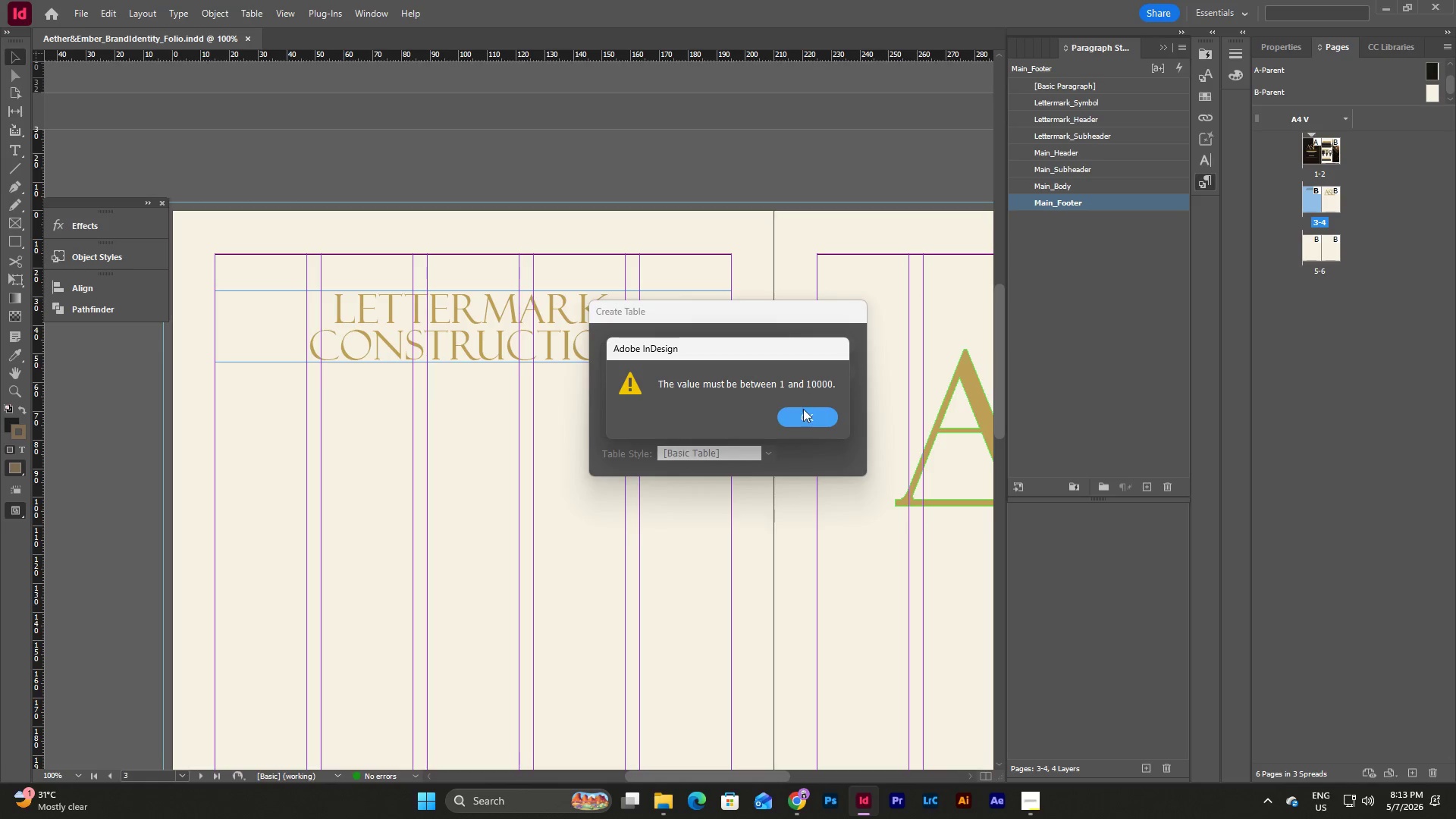 
left_click([803, 409])
 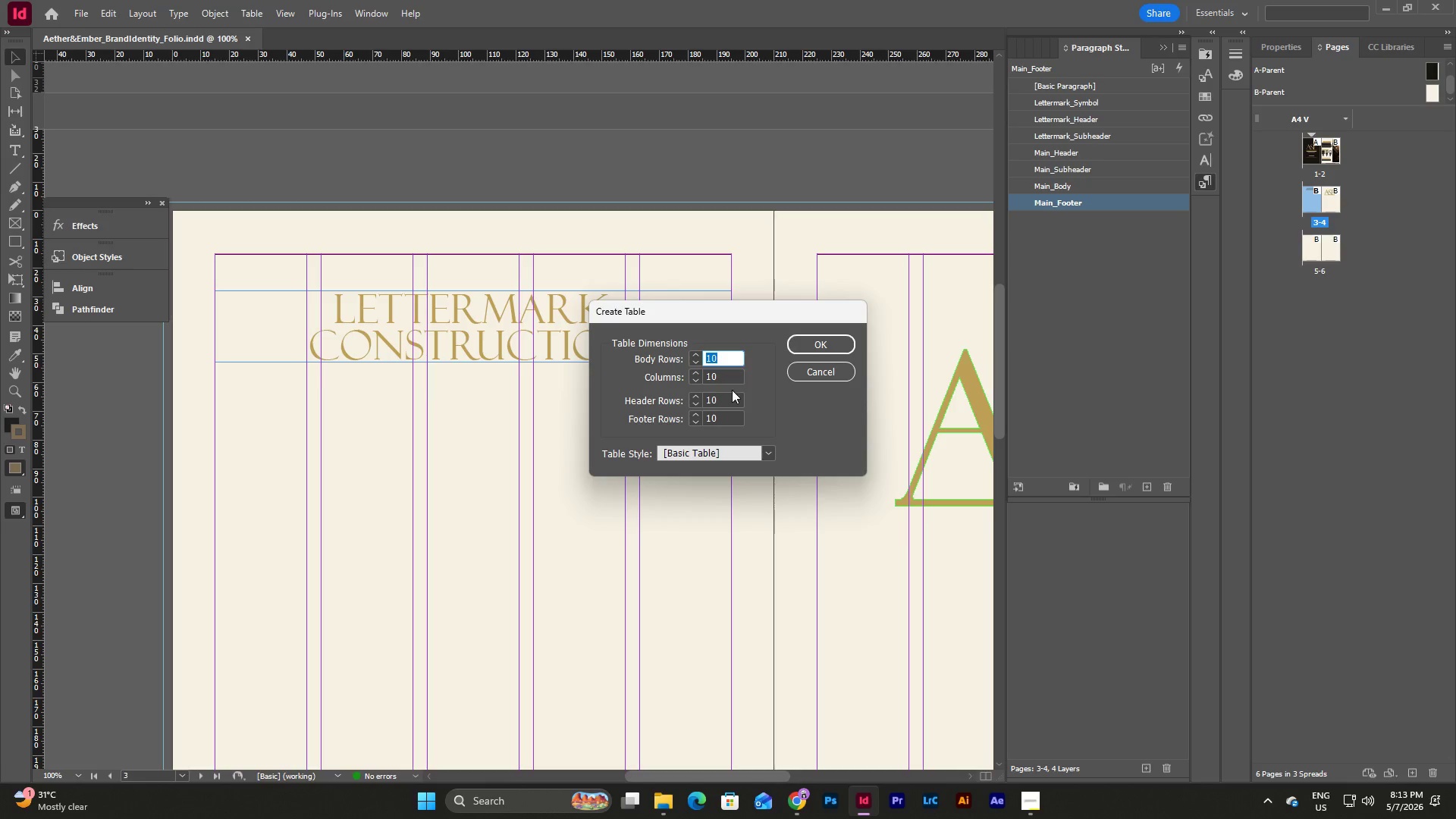 
left_click([727, 407])
 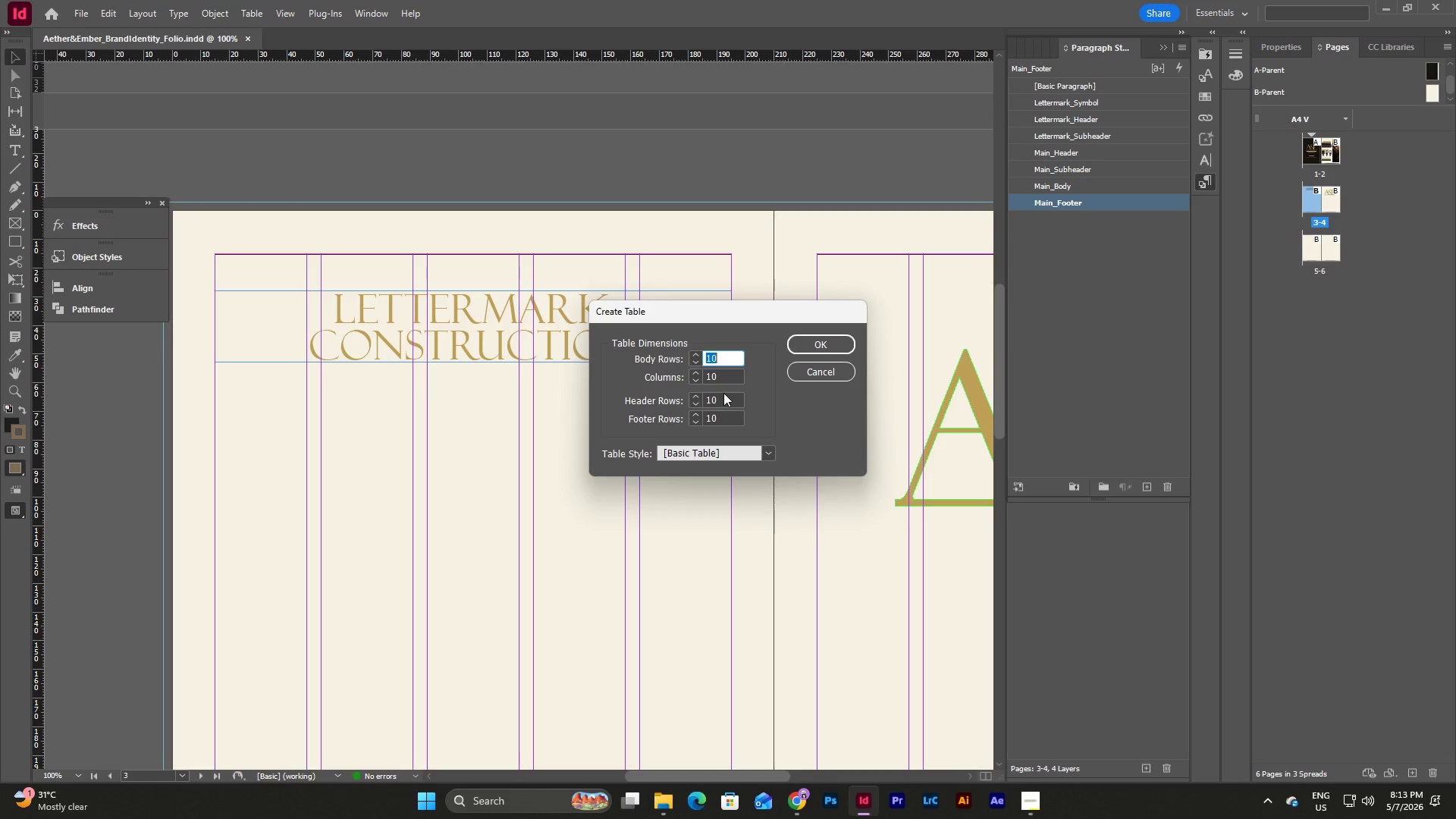 
left_click([723, 393])
 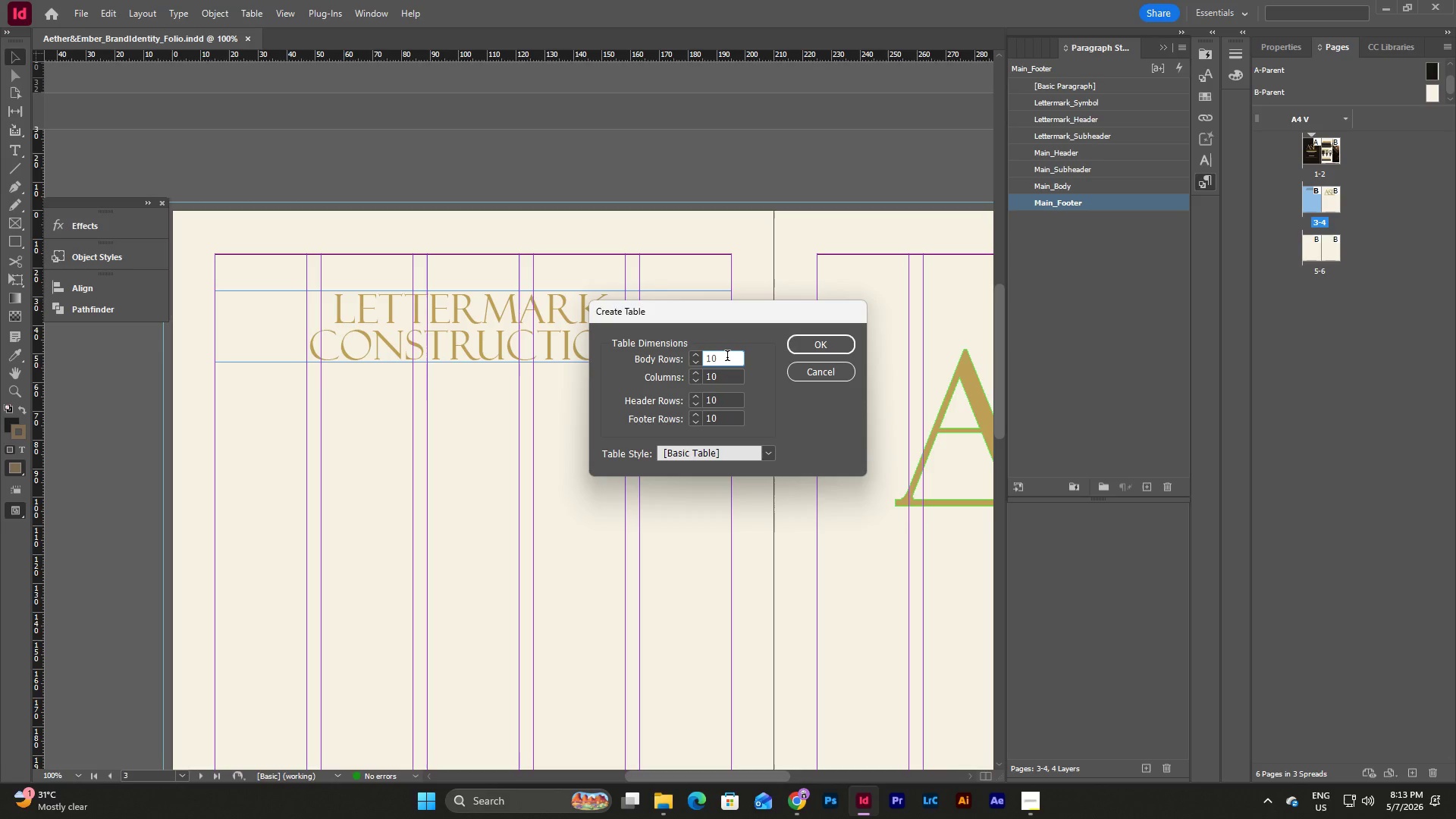 
double_click([730, 380])
 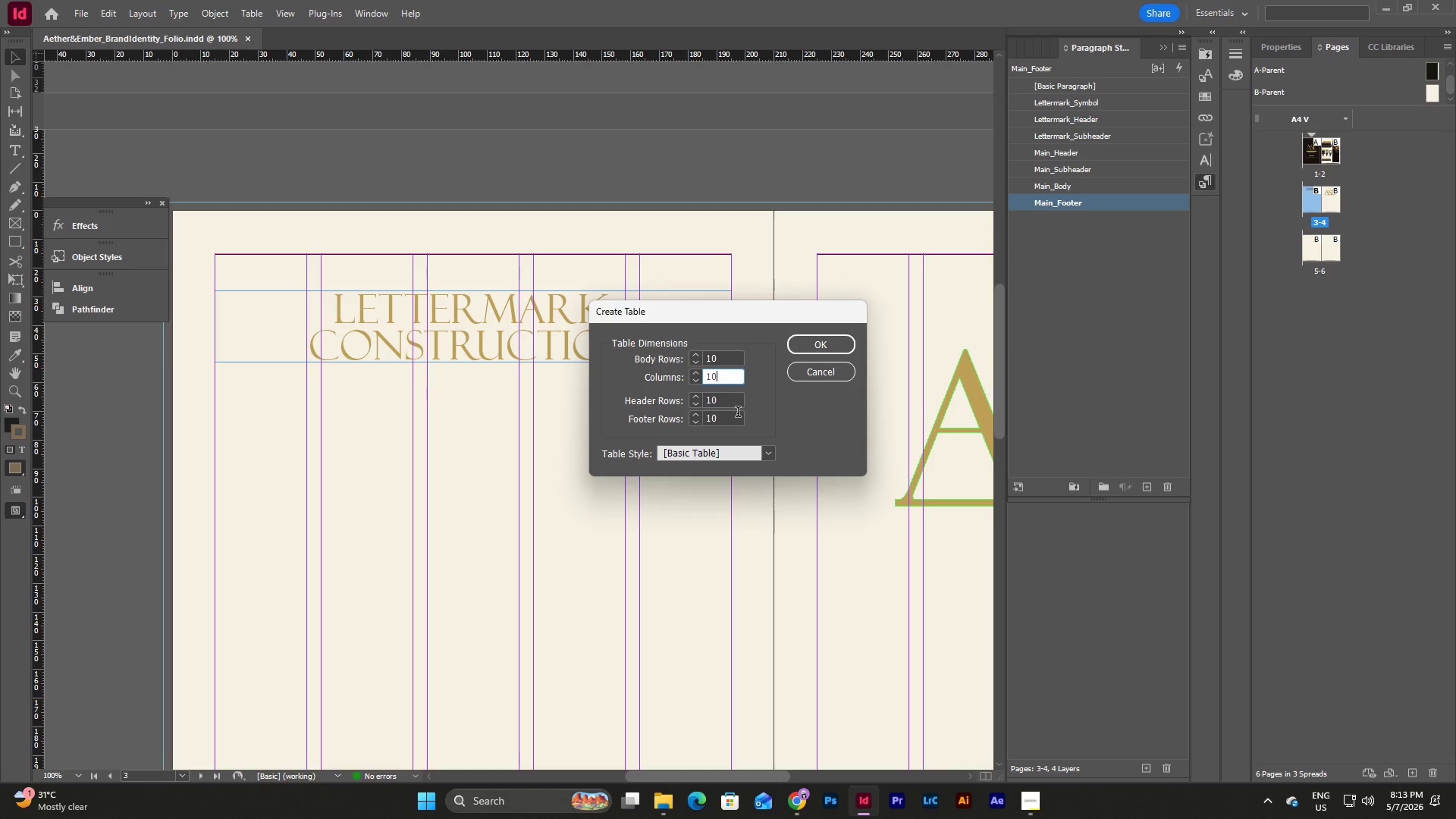 
left_click([738, 413])
 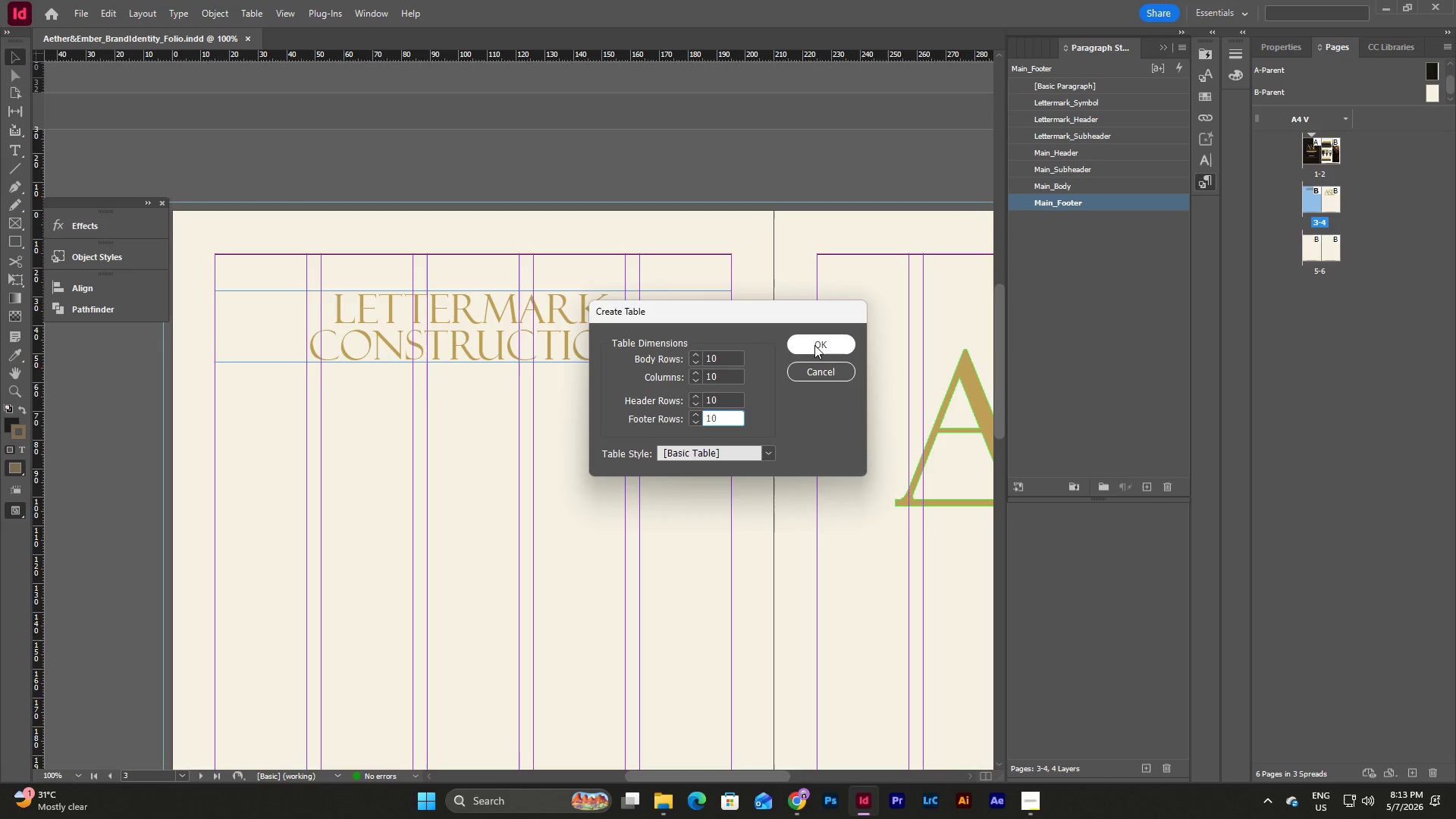 
left_click([814, 345])
 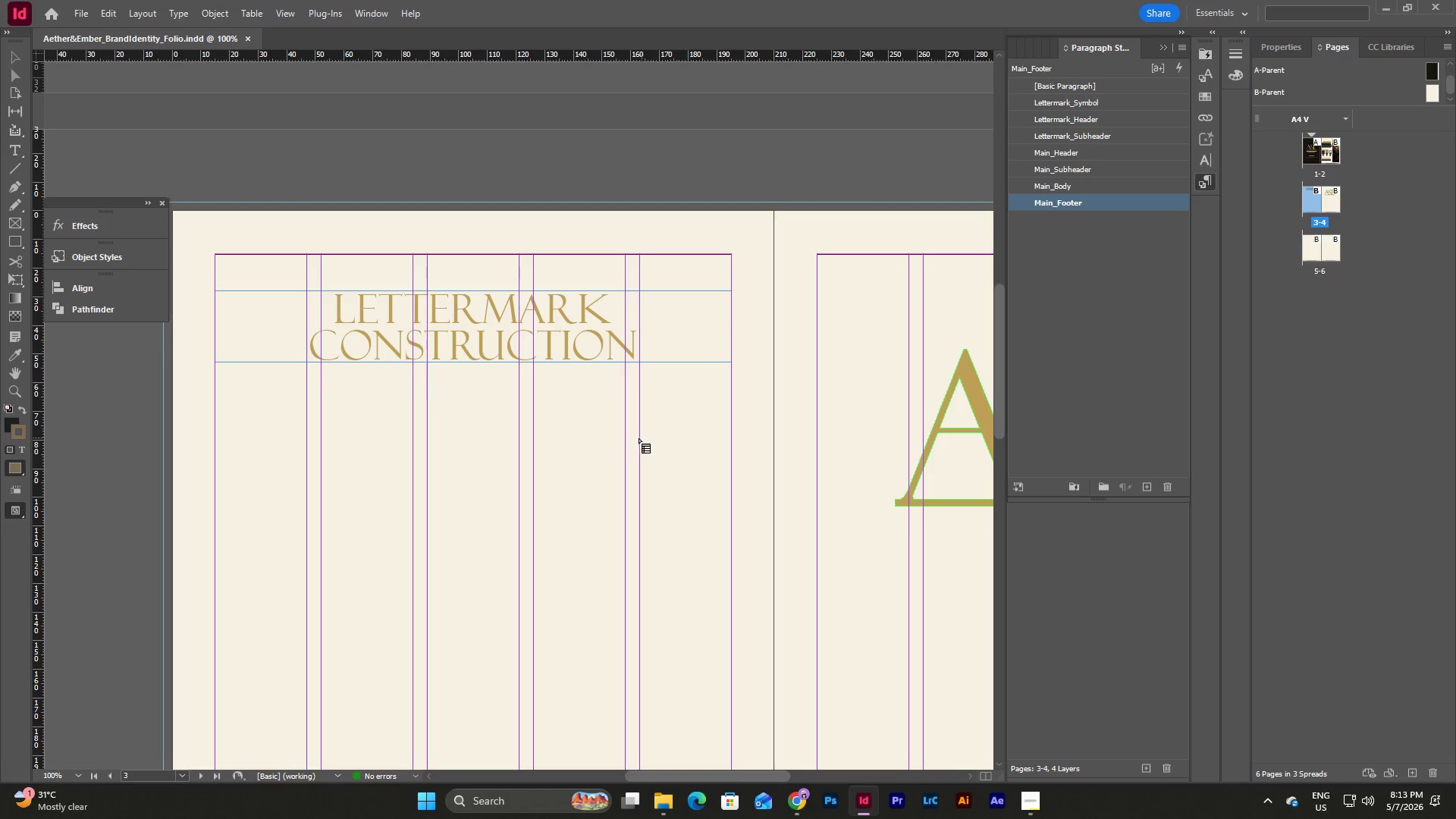 
left_click([510, 438])
 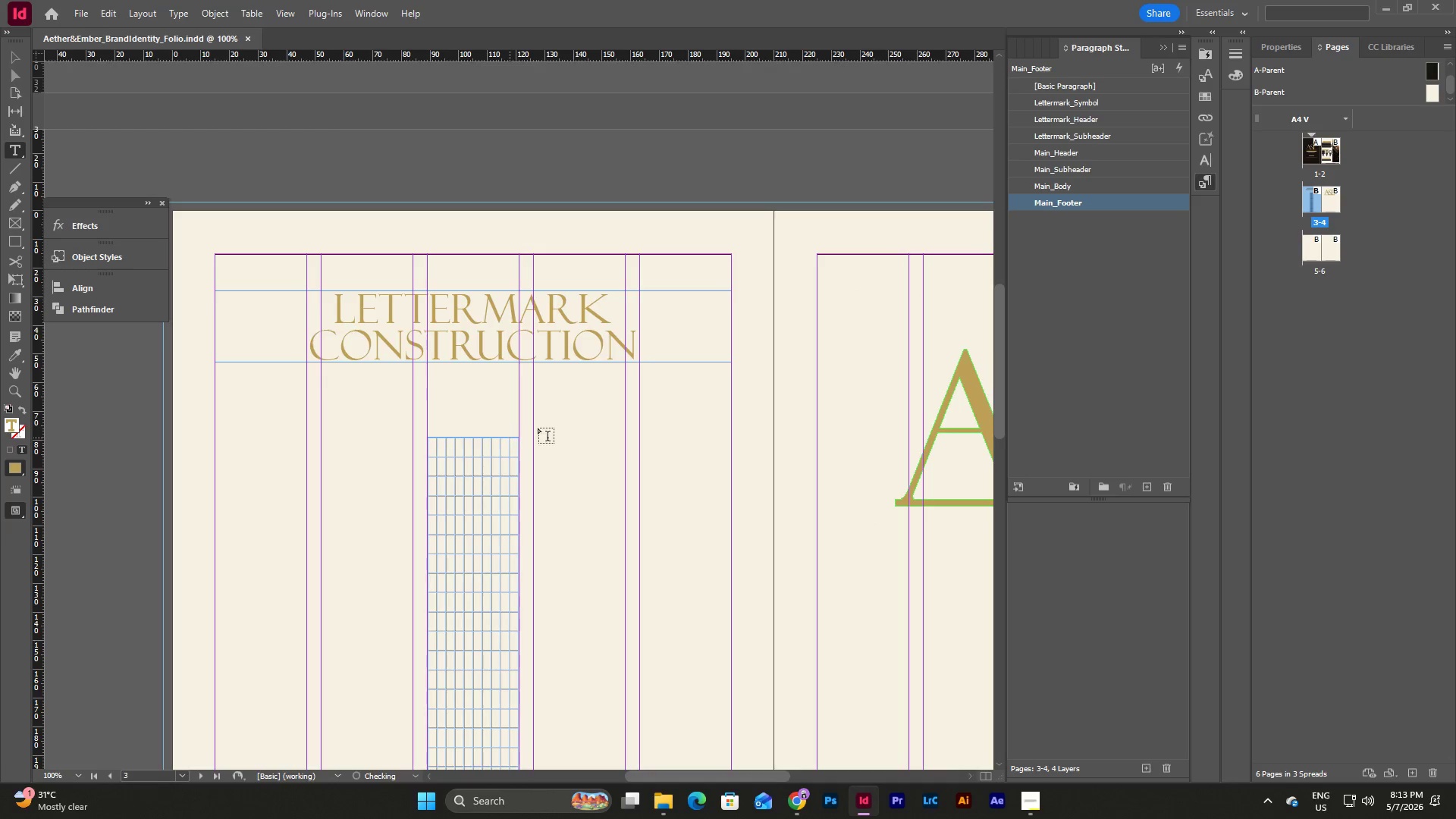 
scroll: coordinate [561, 425], scroll_direction: down, amount: 6.0
 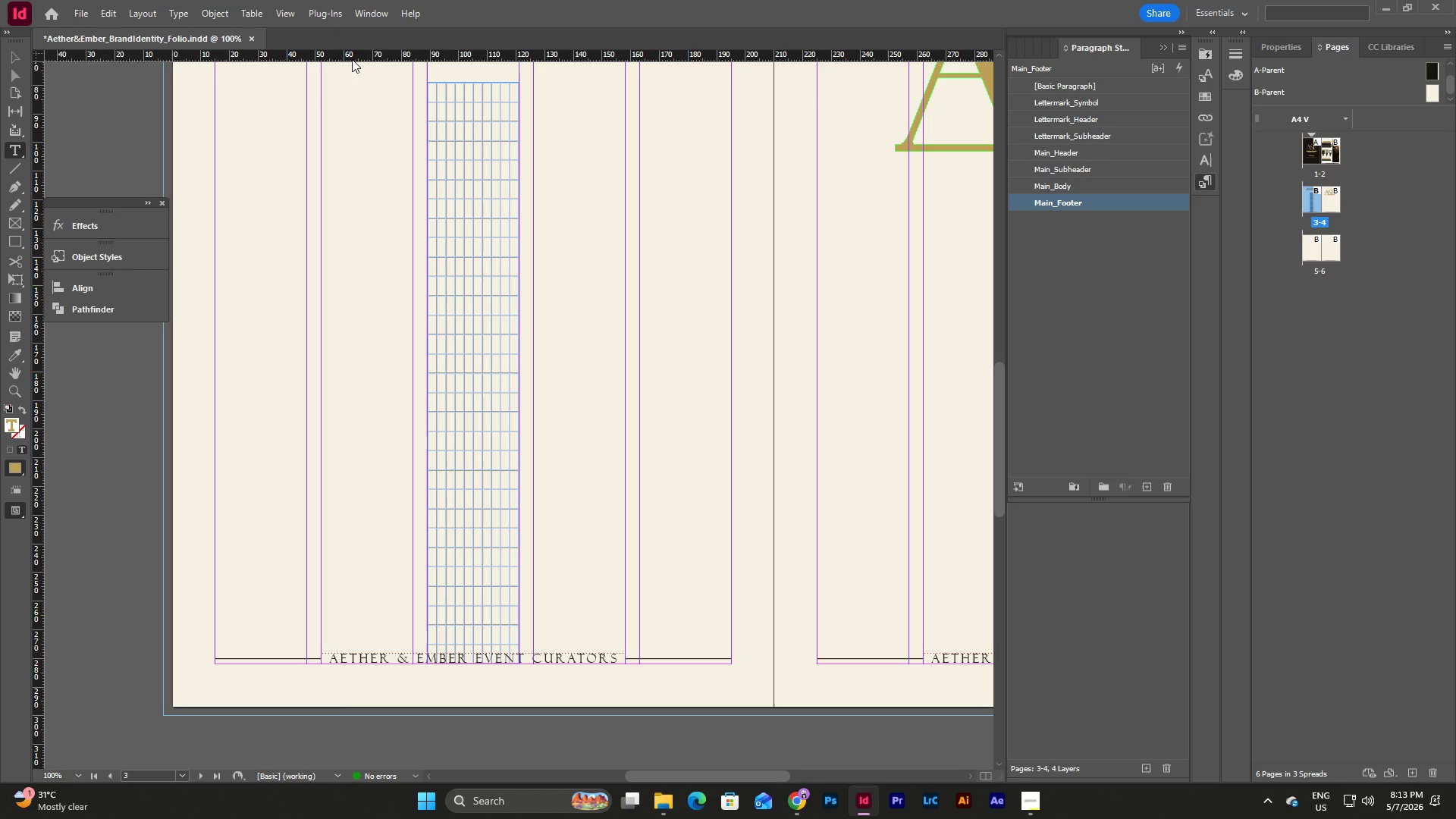 
key(Escape)
 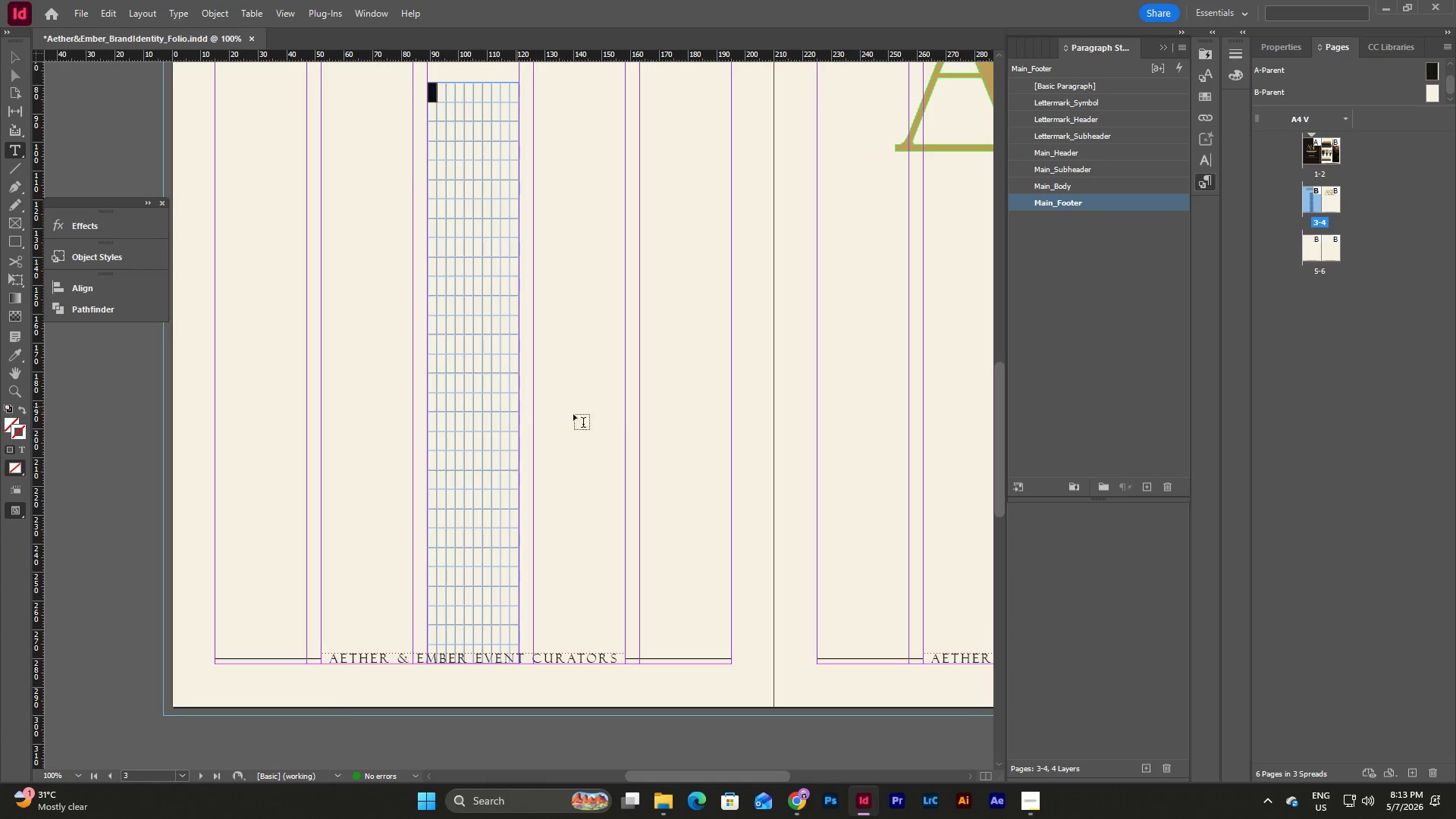 
key(V)
 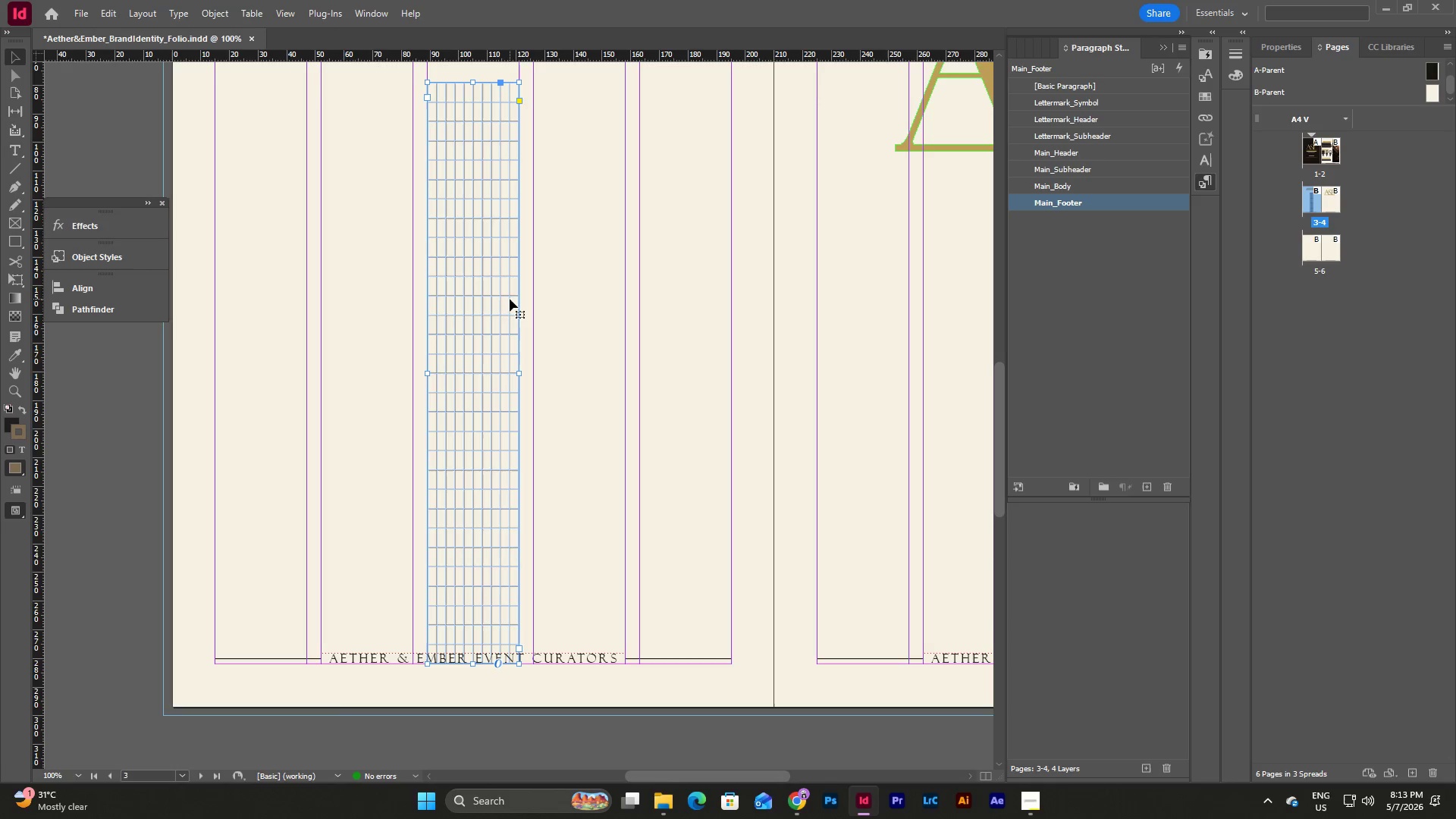 
scroll: coordinate [592, 362], scroll_direction: up, amount: 5.0
 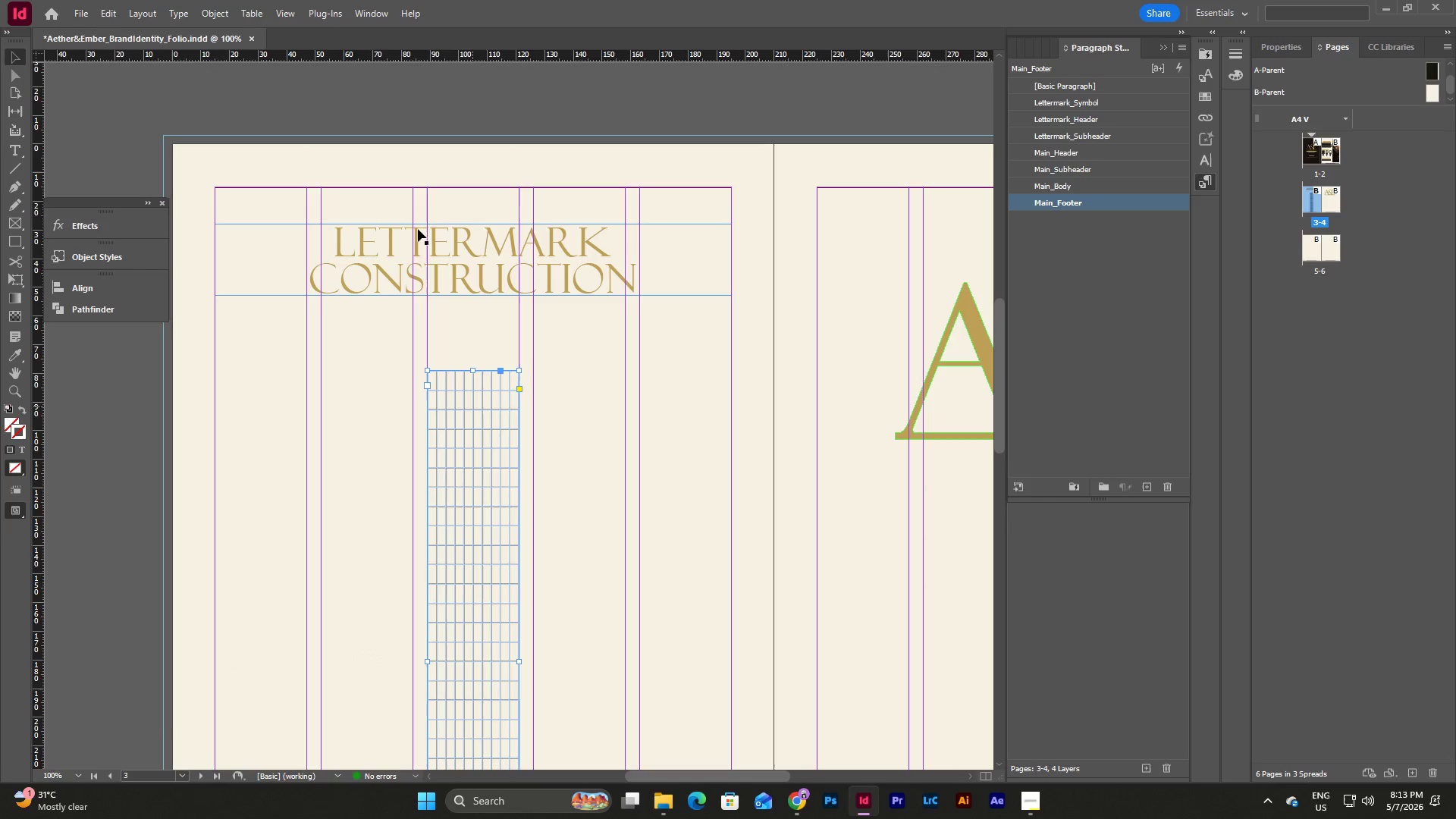 
left_click([243, 0])
 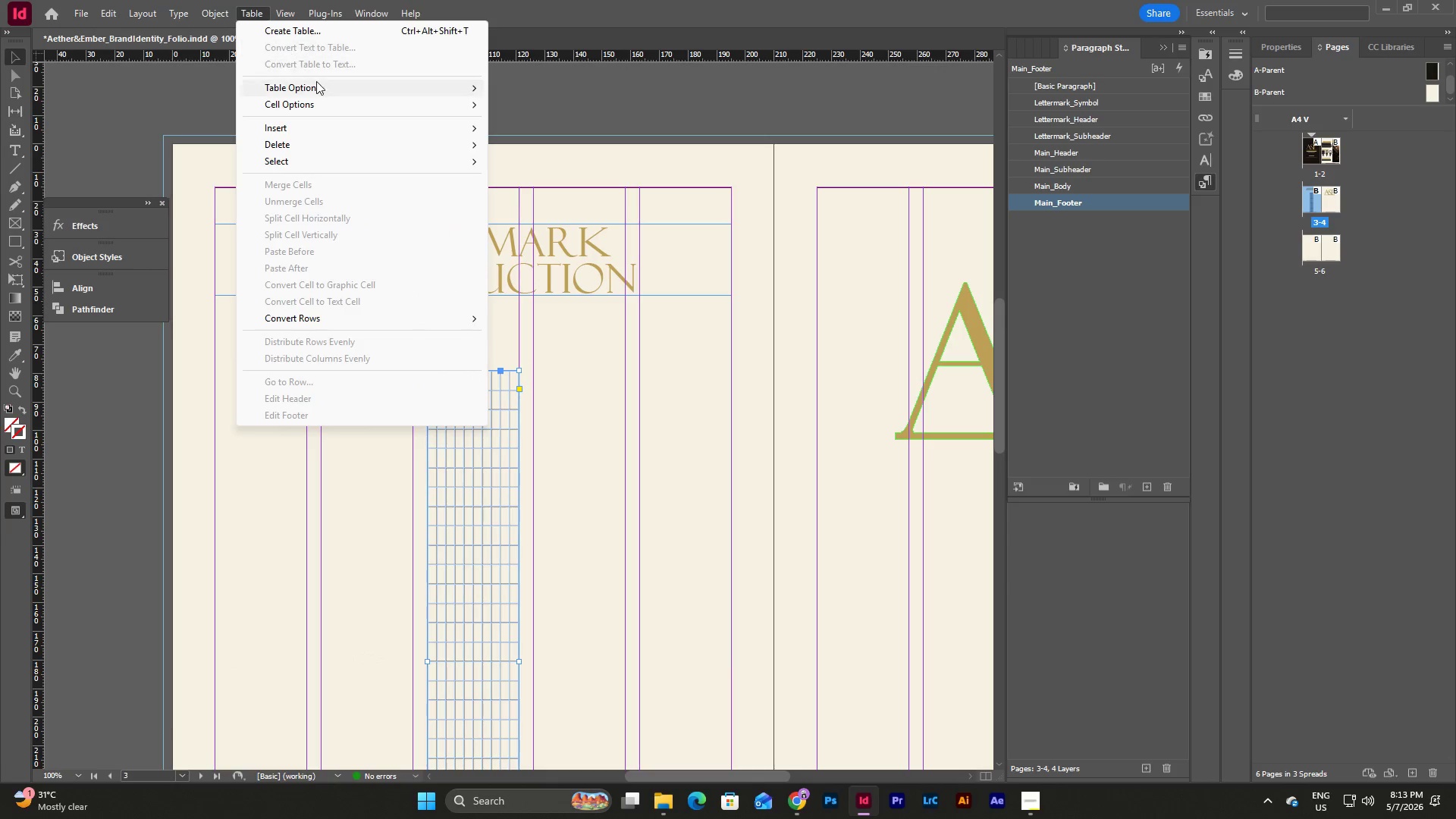 
left_click([331, 90])
 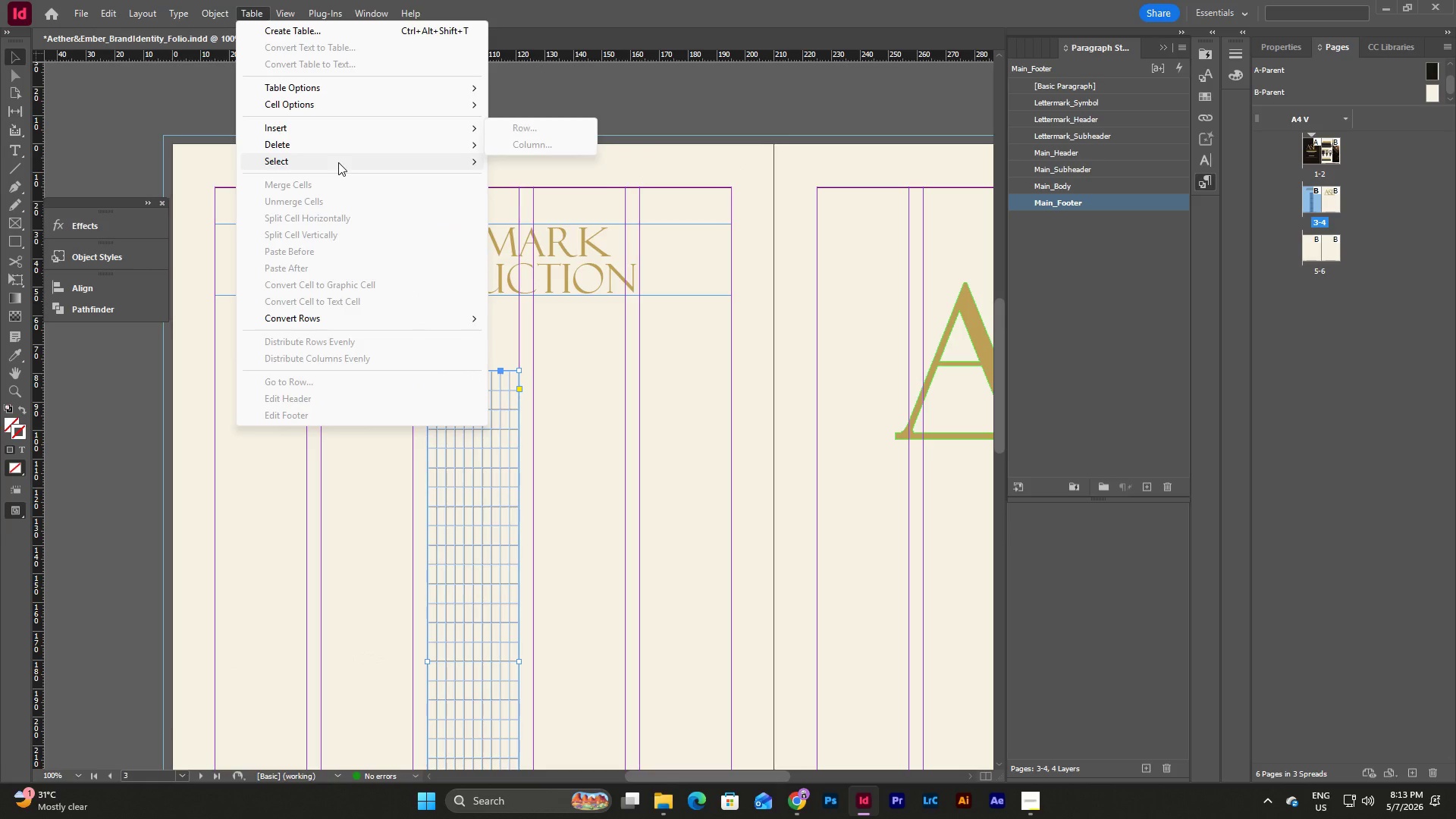 
mouse_move([374, 107])
 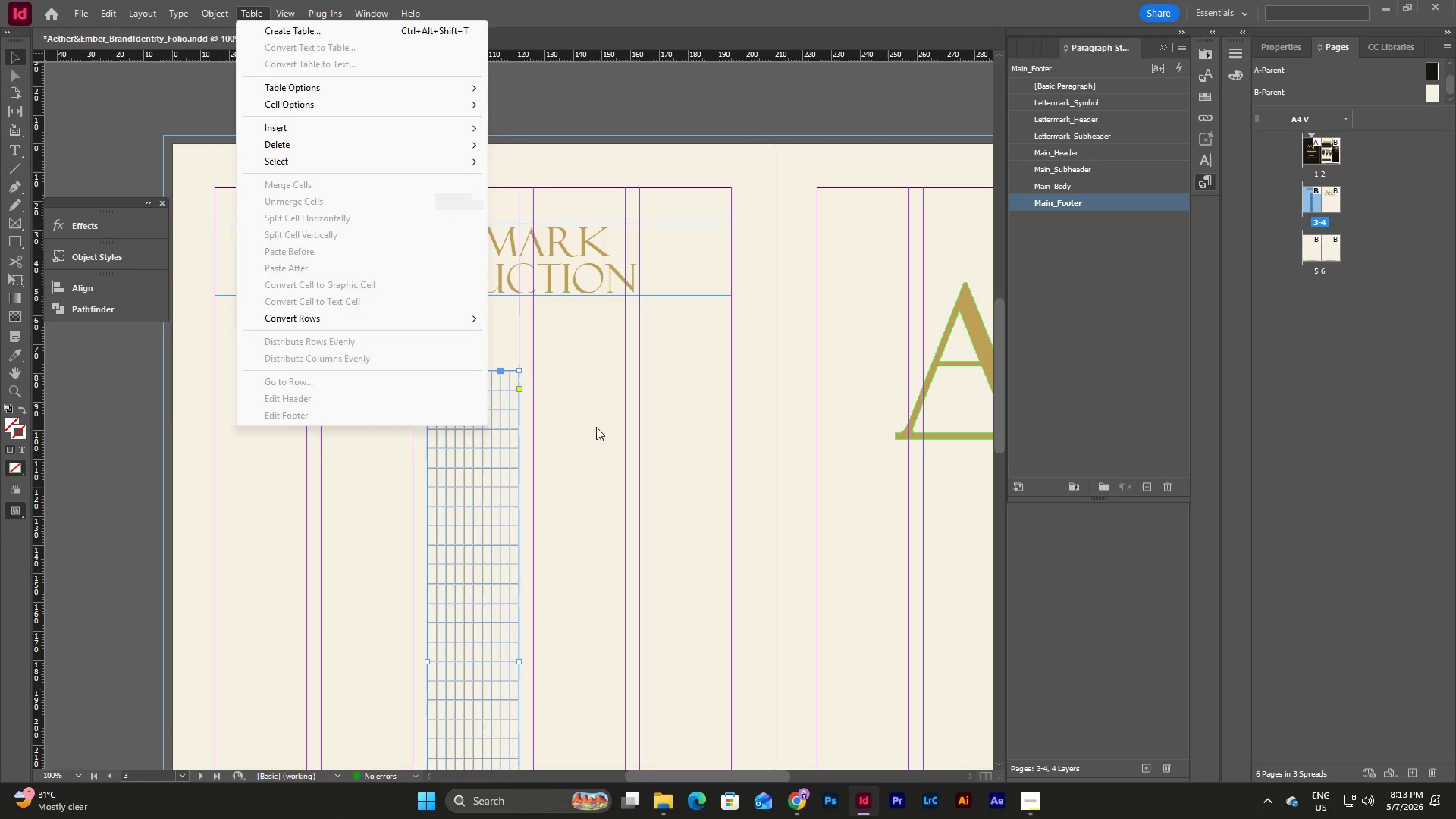 
left_click([596, 427])
 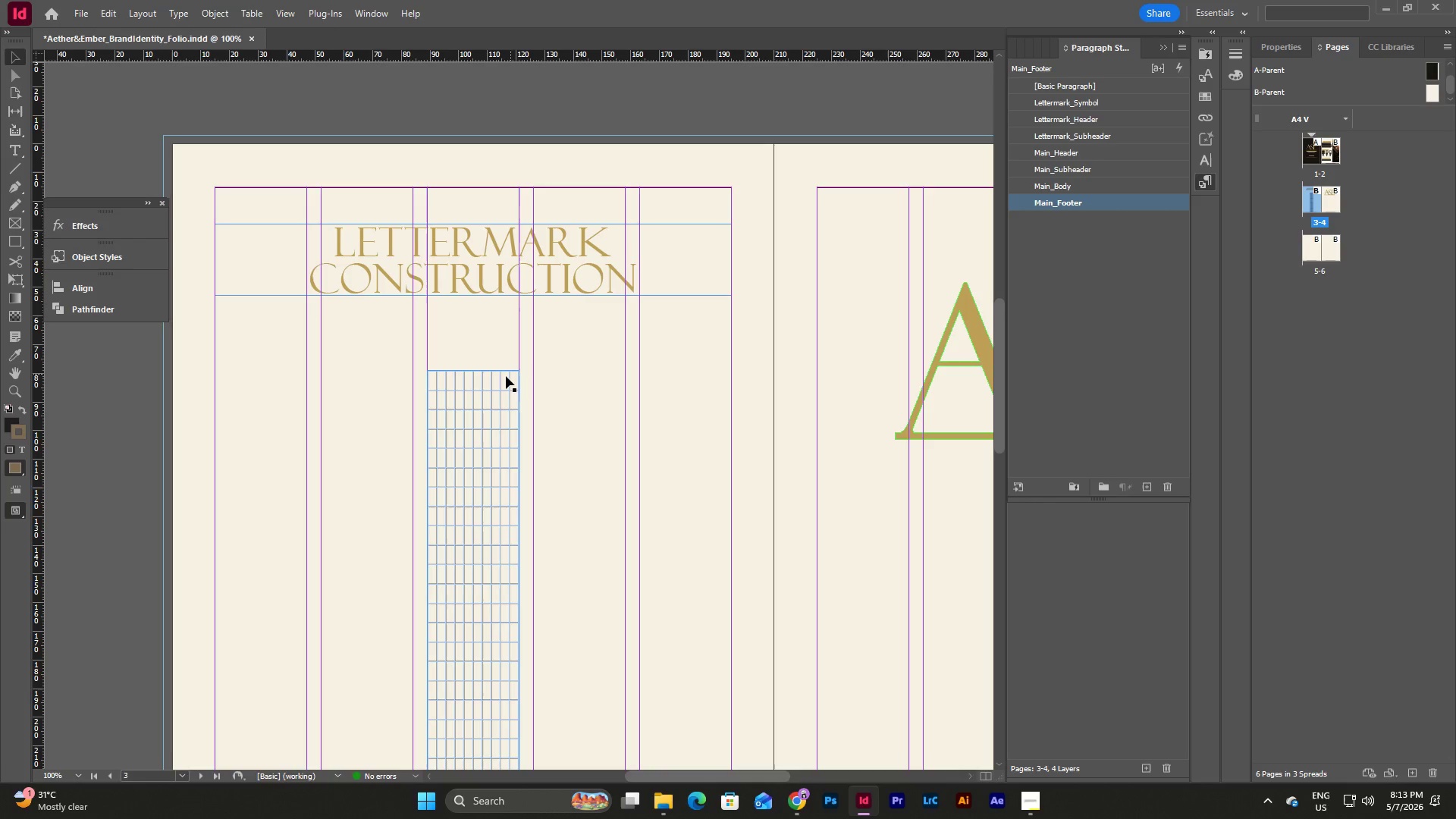 
left_click([501, 378])
 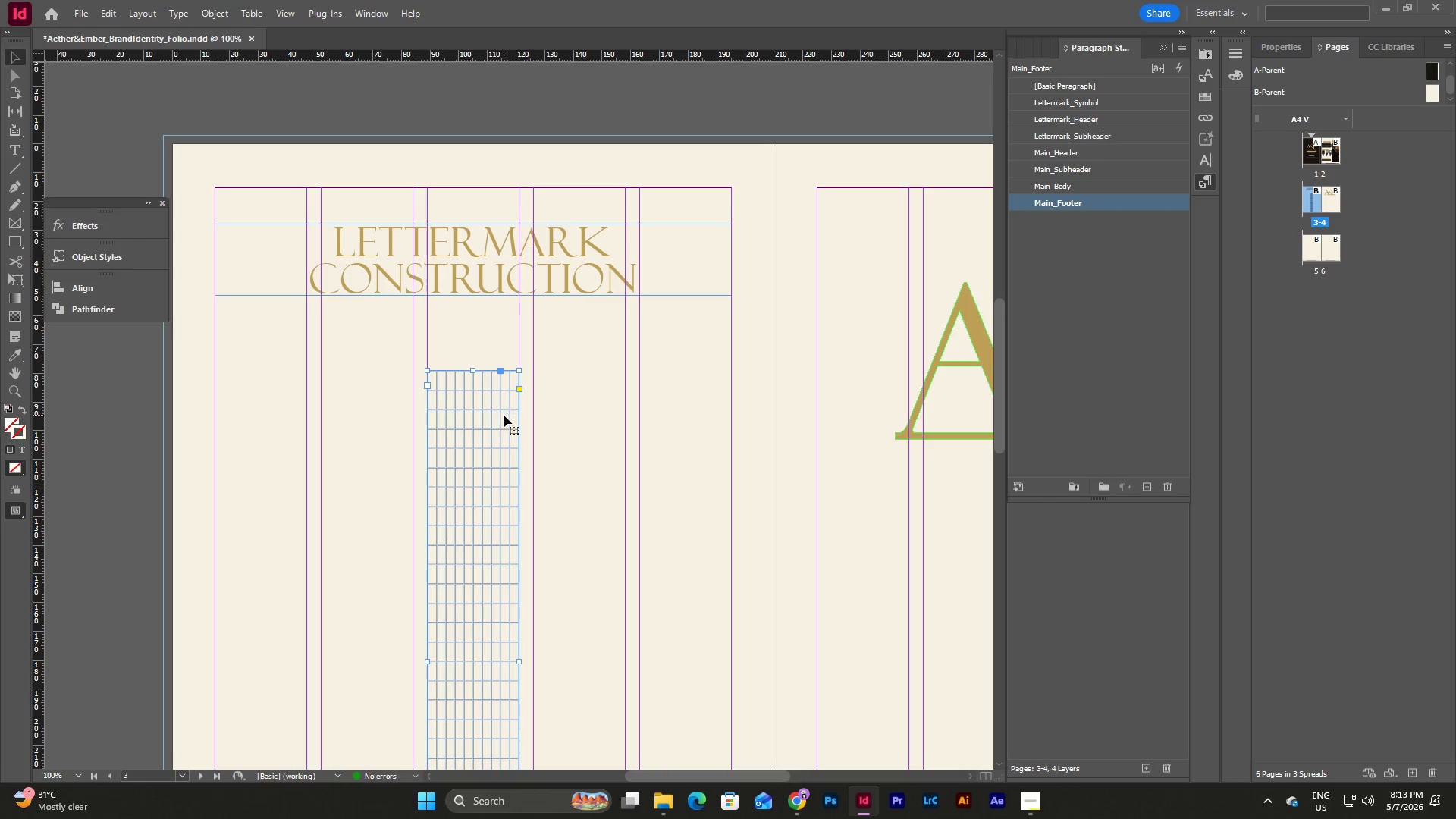 
left_click_drag(start_coordinate=[504, 415], to_coordinate=[290, 354])
 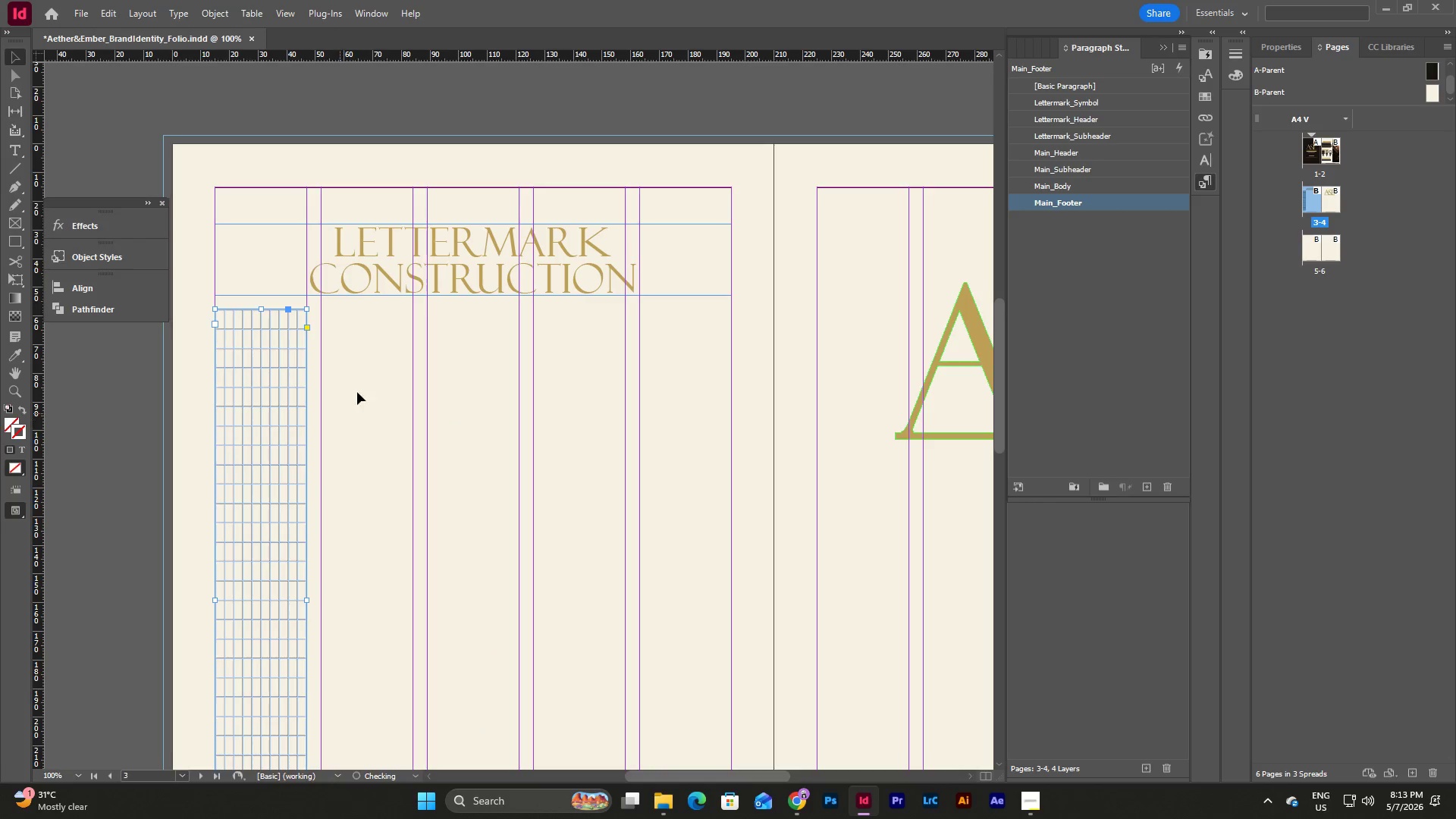 
scroll: coordinate [365, 384], scroll_direction: down, amount: 4.0
 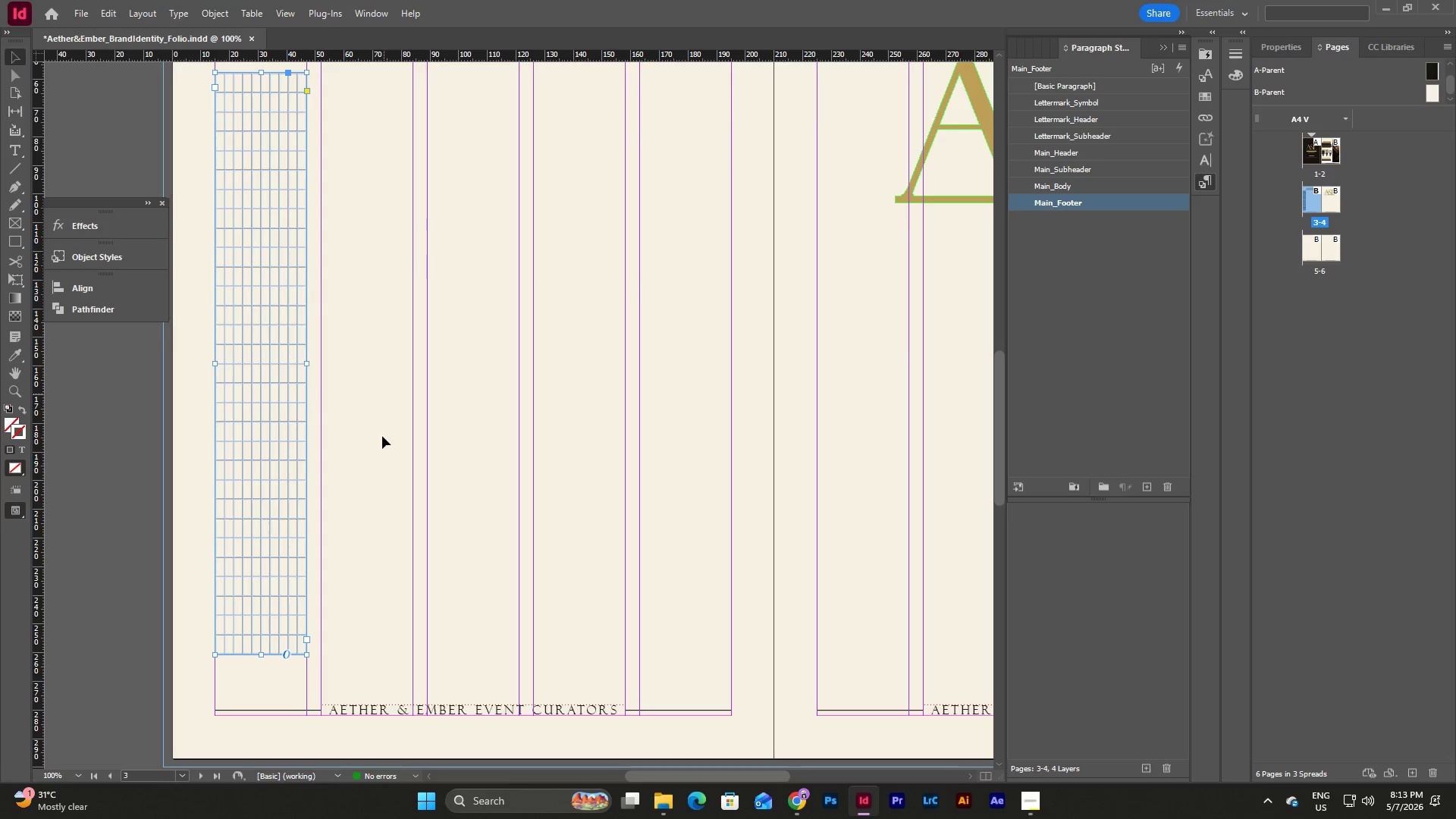 
left_click([381, 519])
 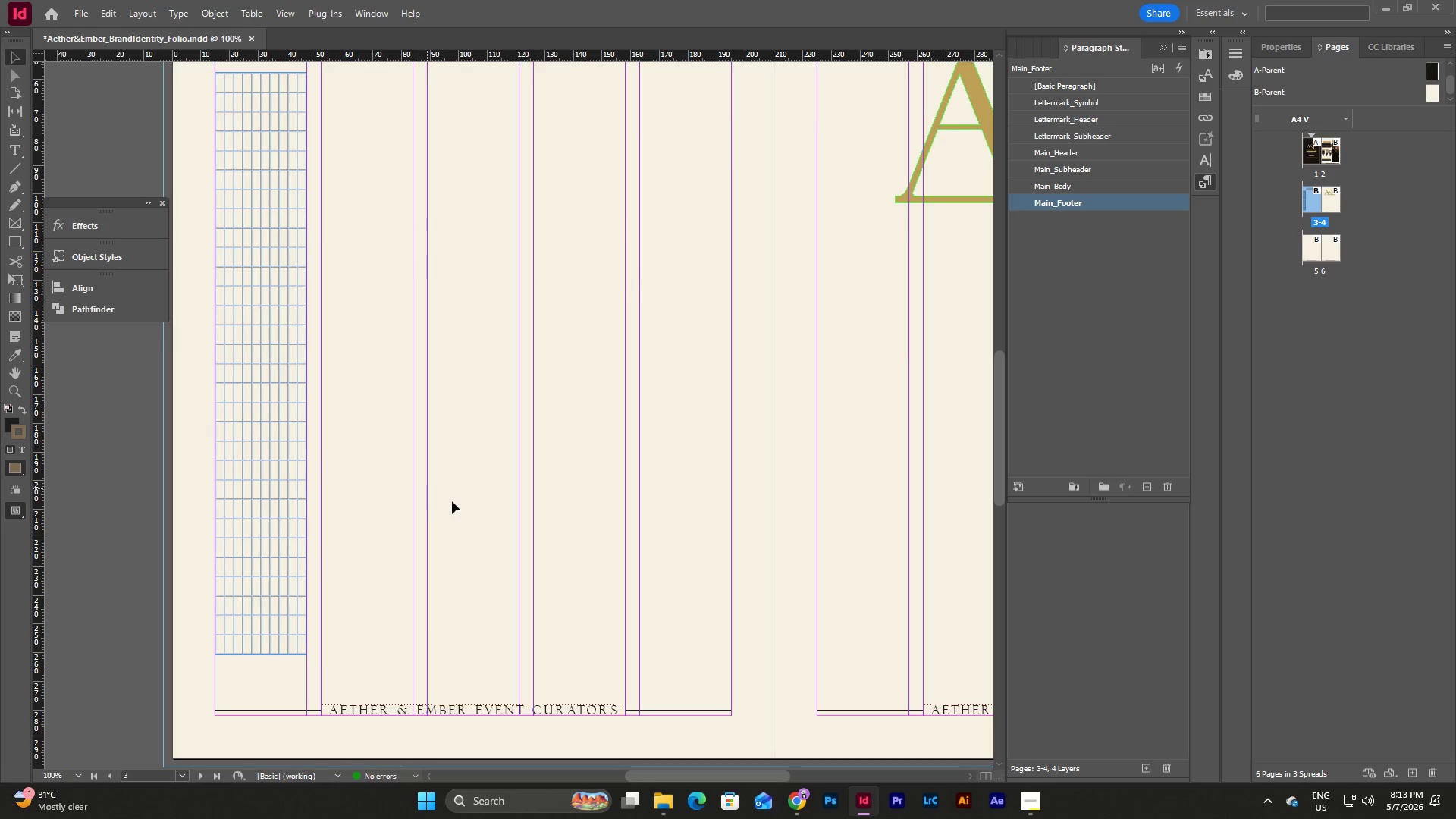 
scroll: coordinate [450, 502], scroll_direction: up, amount: 8.0
 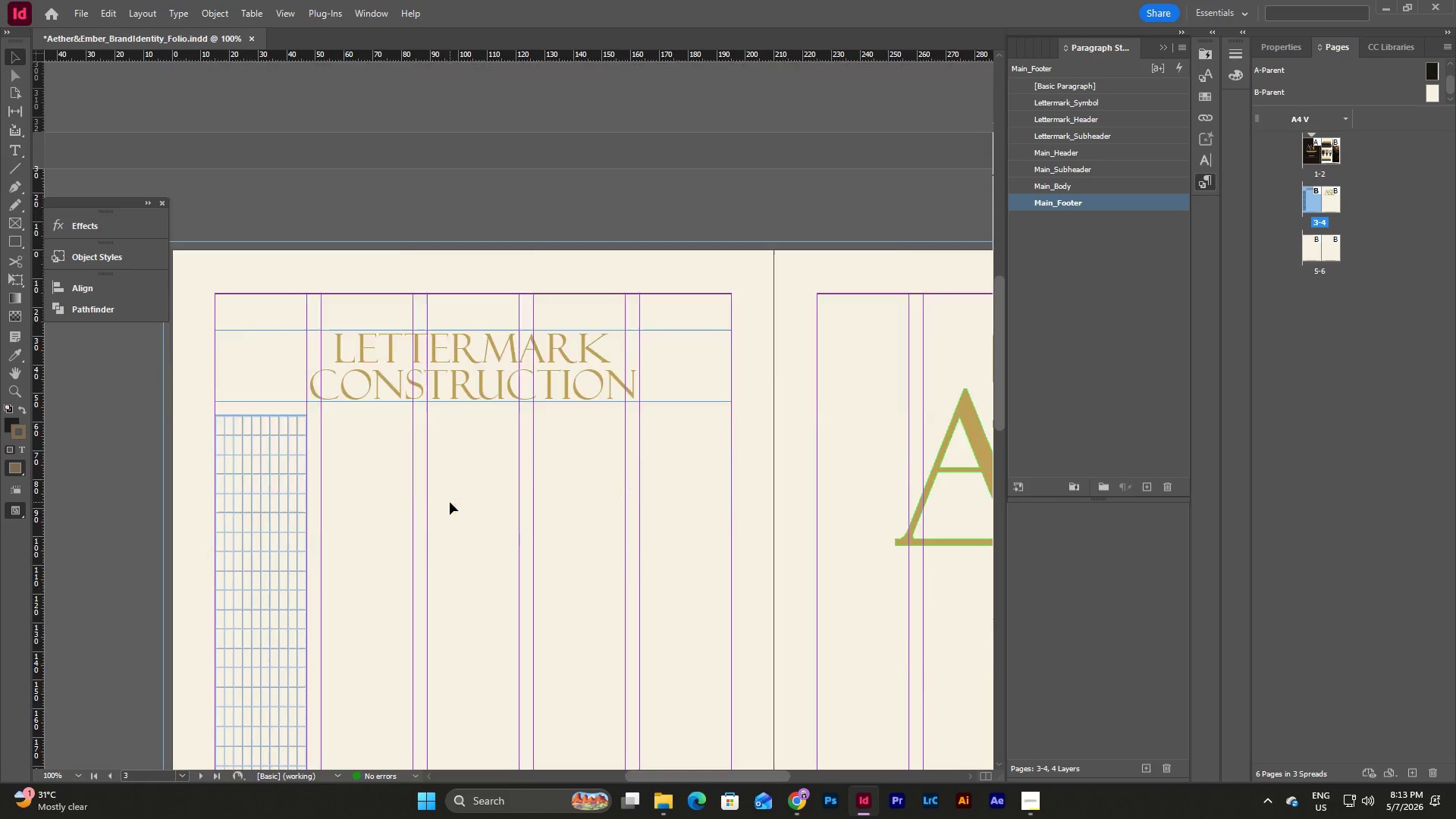 
scroll: coordinate [450, 502], scroll_direction: down, amount: 6.0
 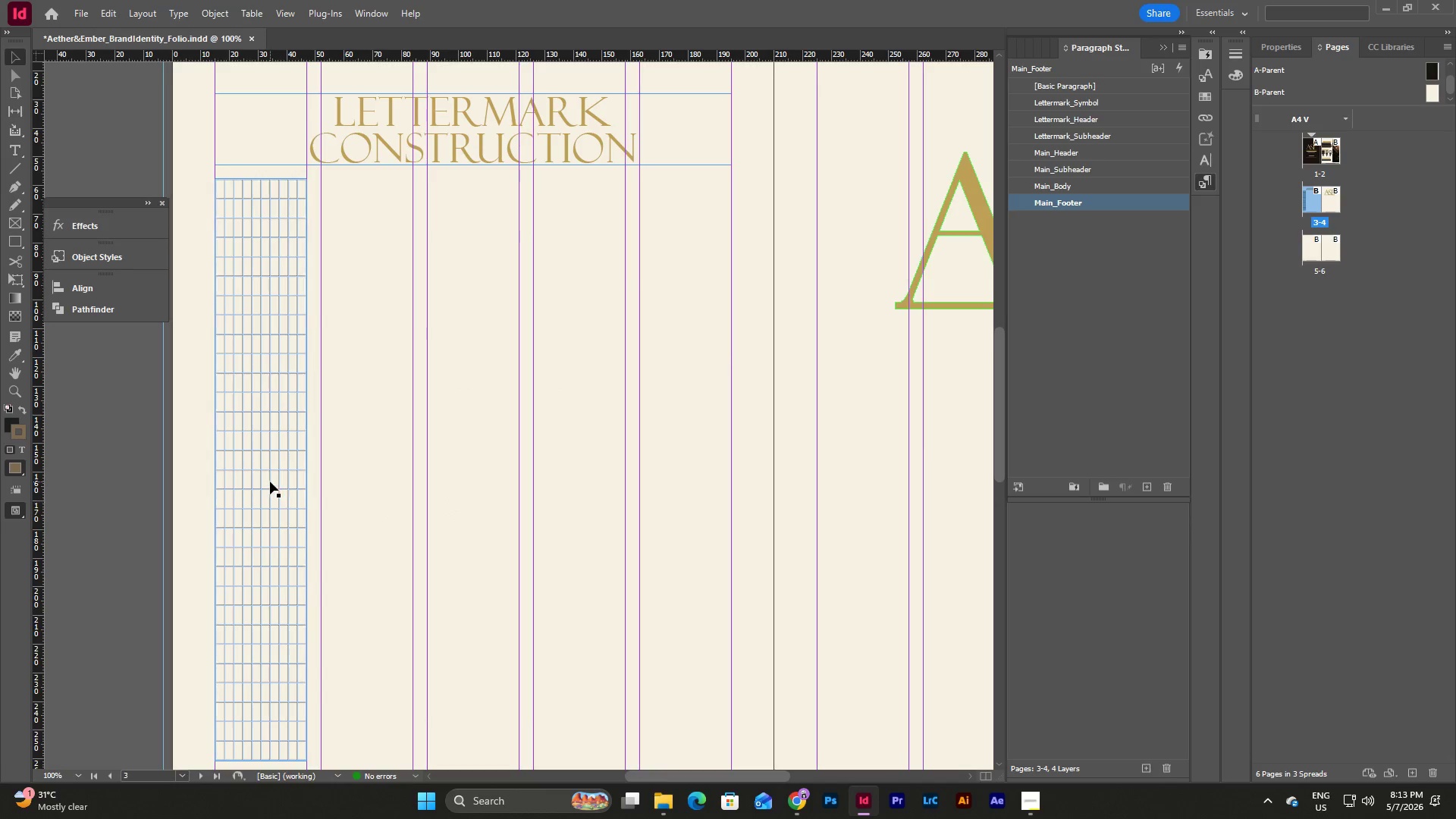 
left_click([270, 482])
 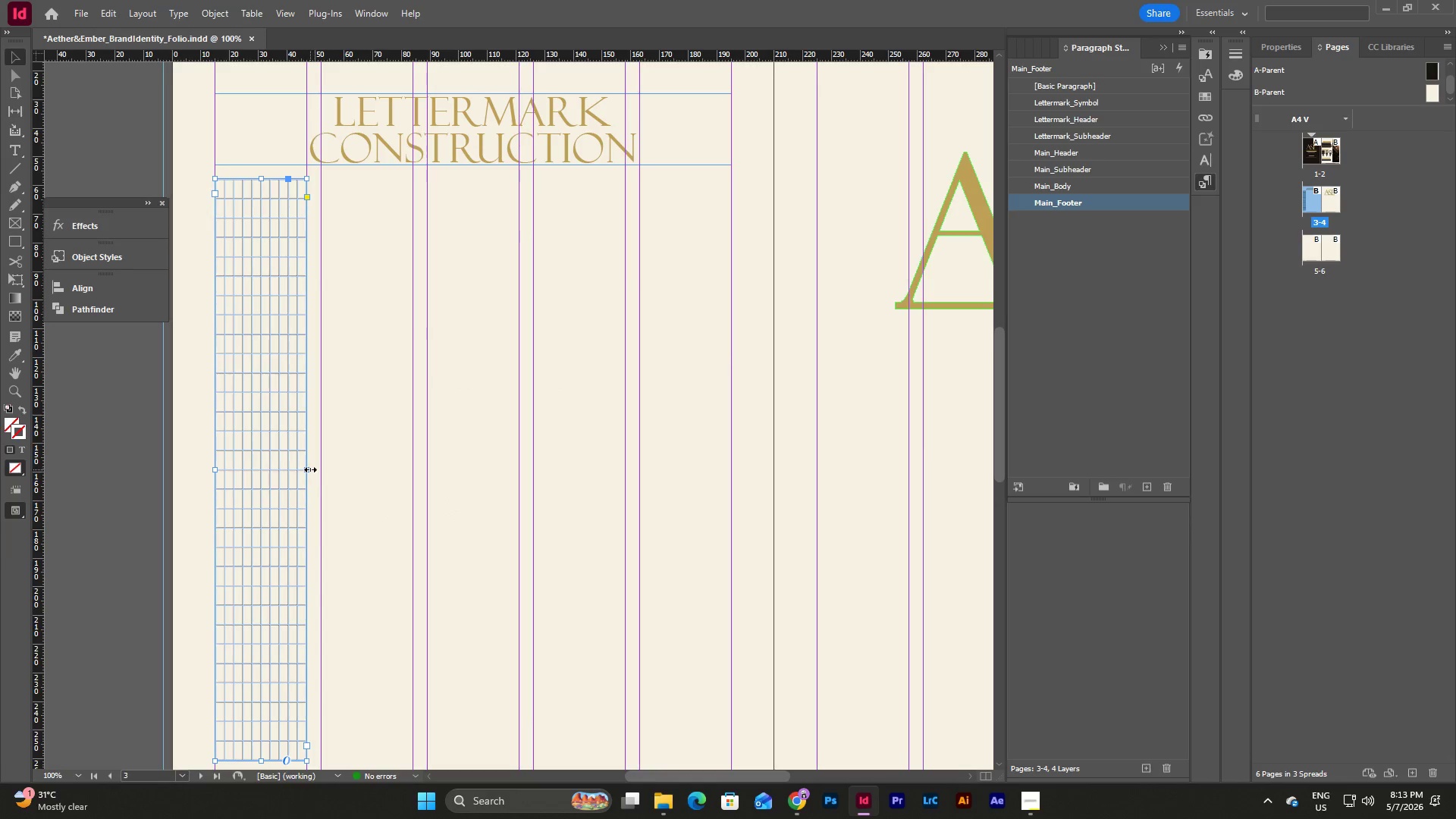 
left_click_drag(start_coordinate=[308, 469], to_coordinate=[380, 472])
 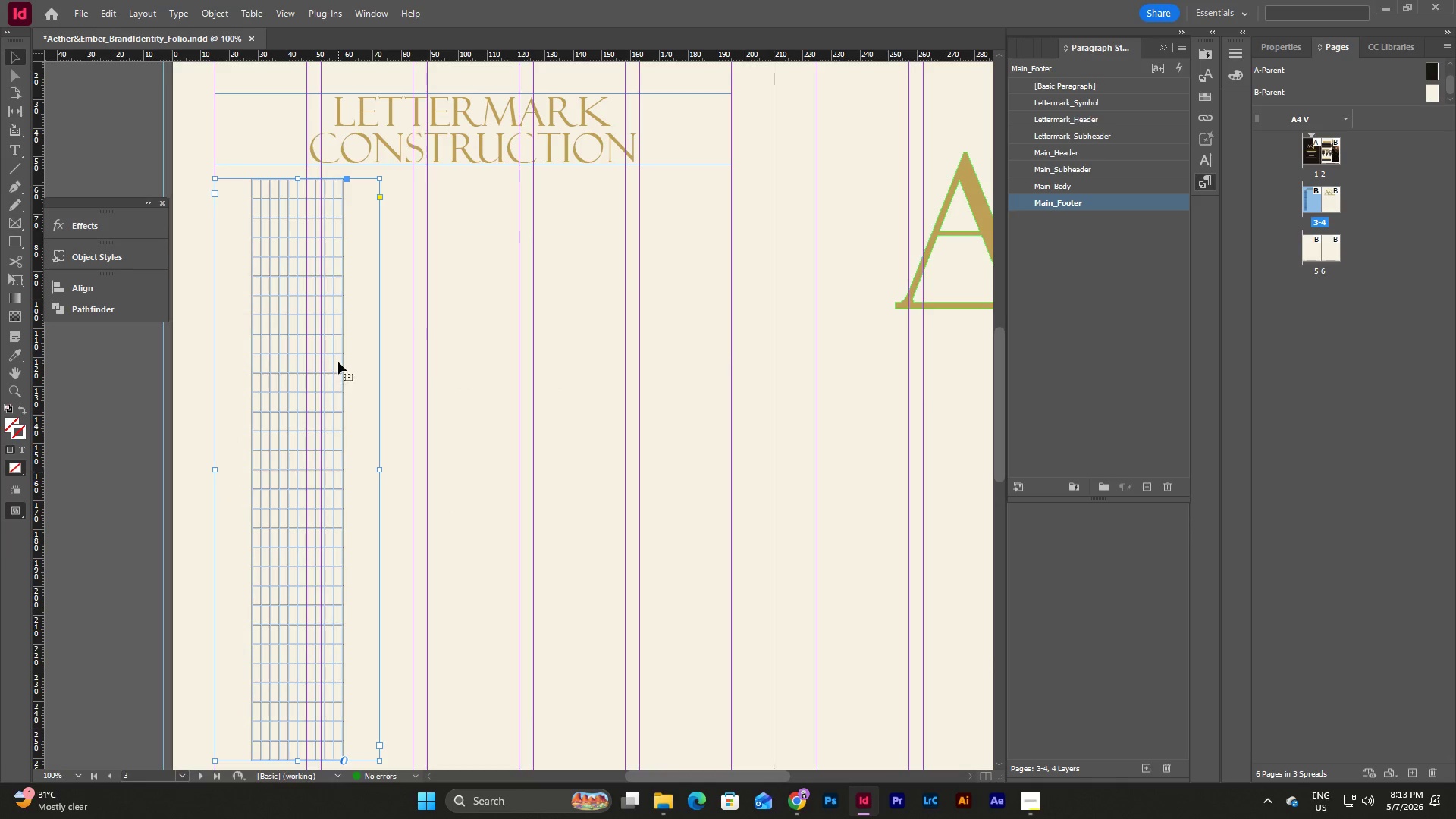 
double_click([338, 362])
 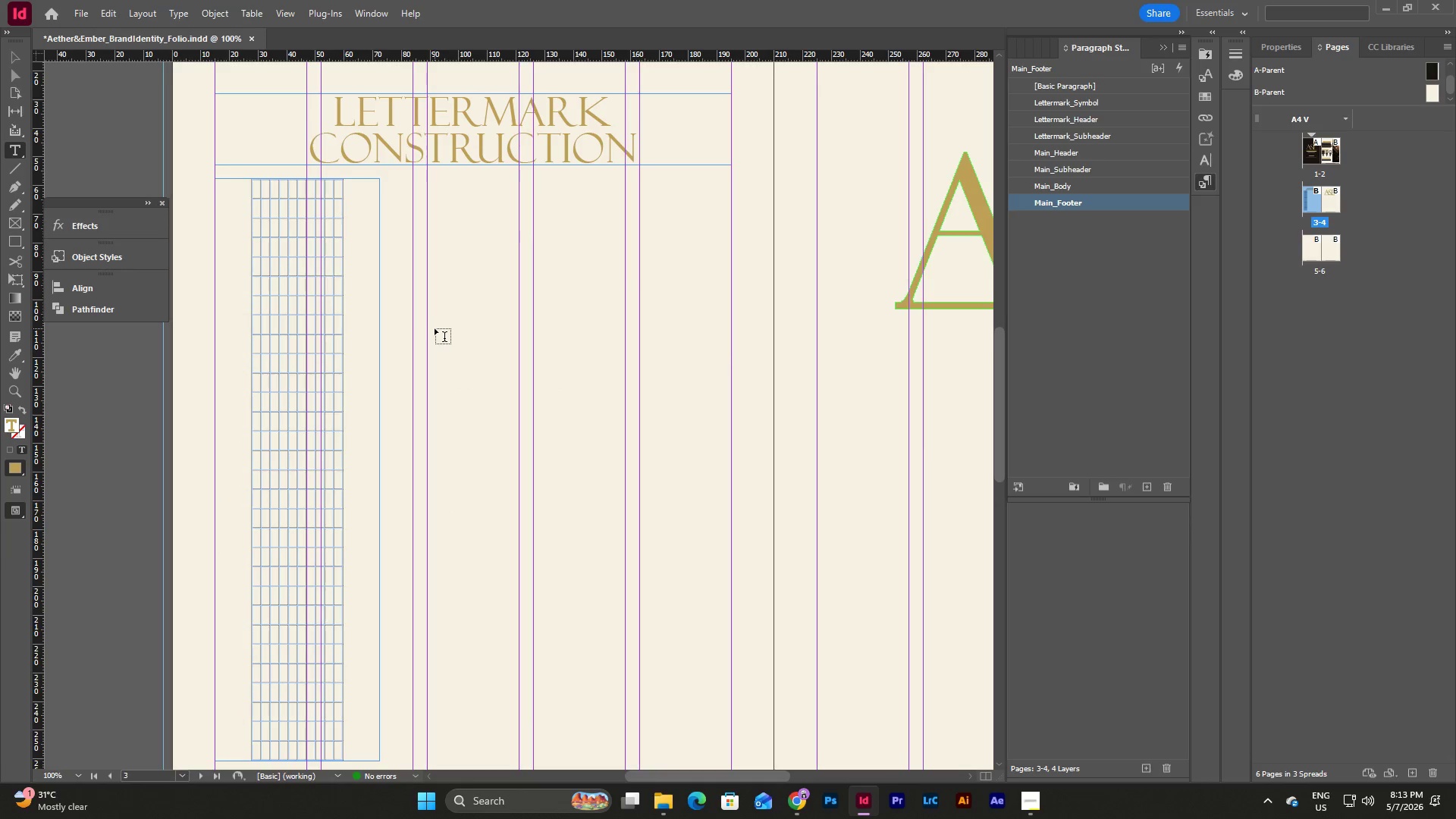 
key(Escape)
 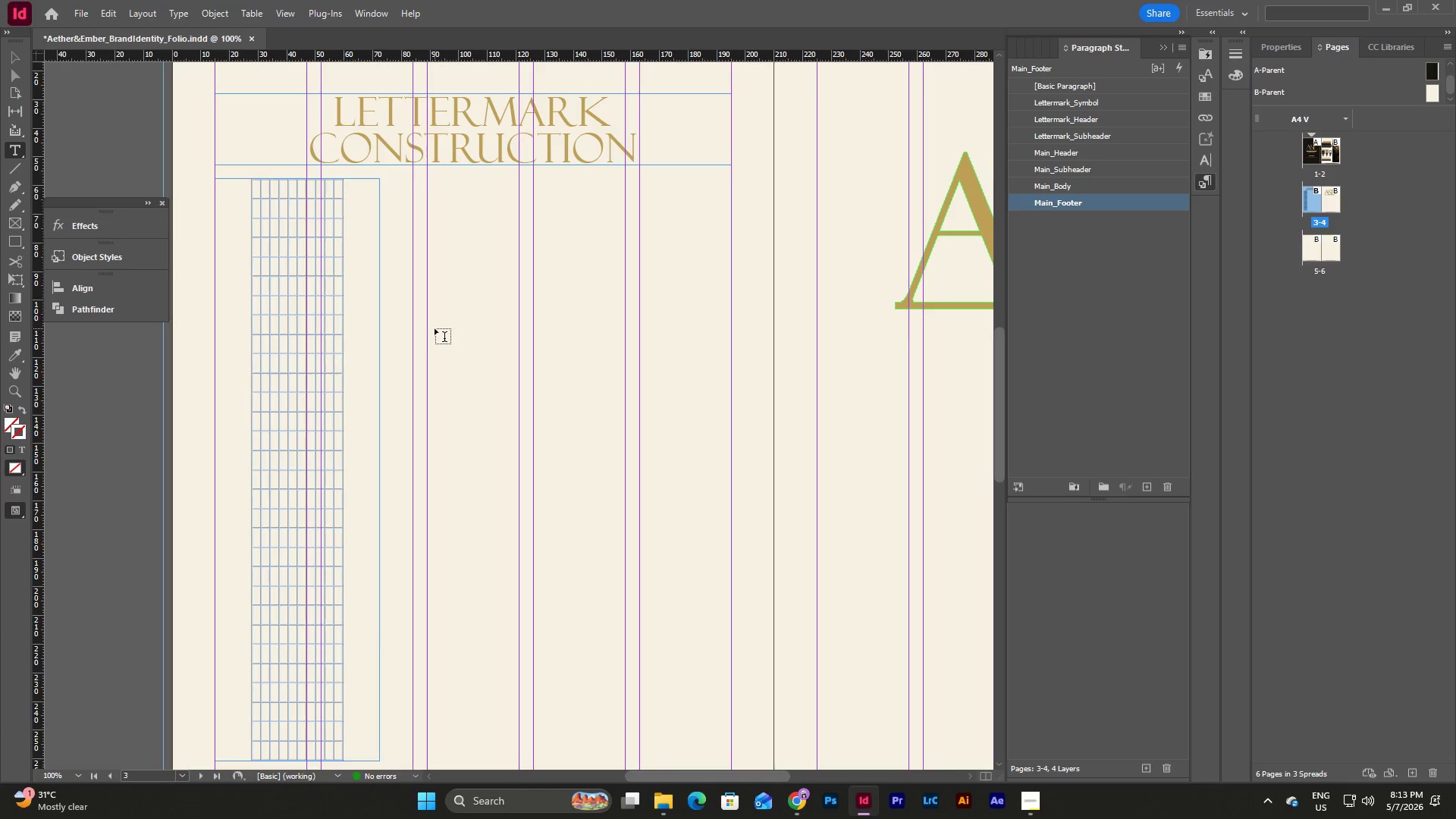 
key(Escape)
 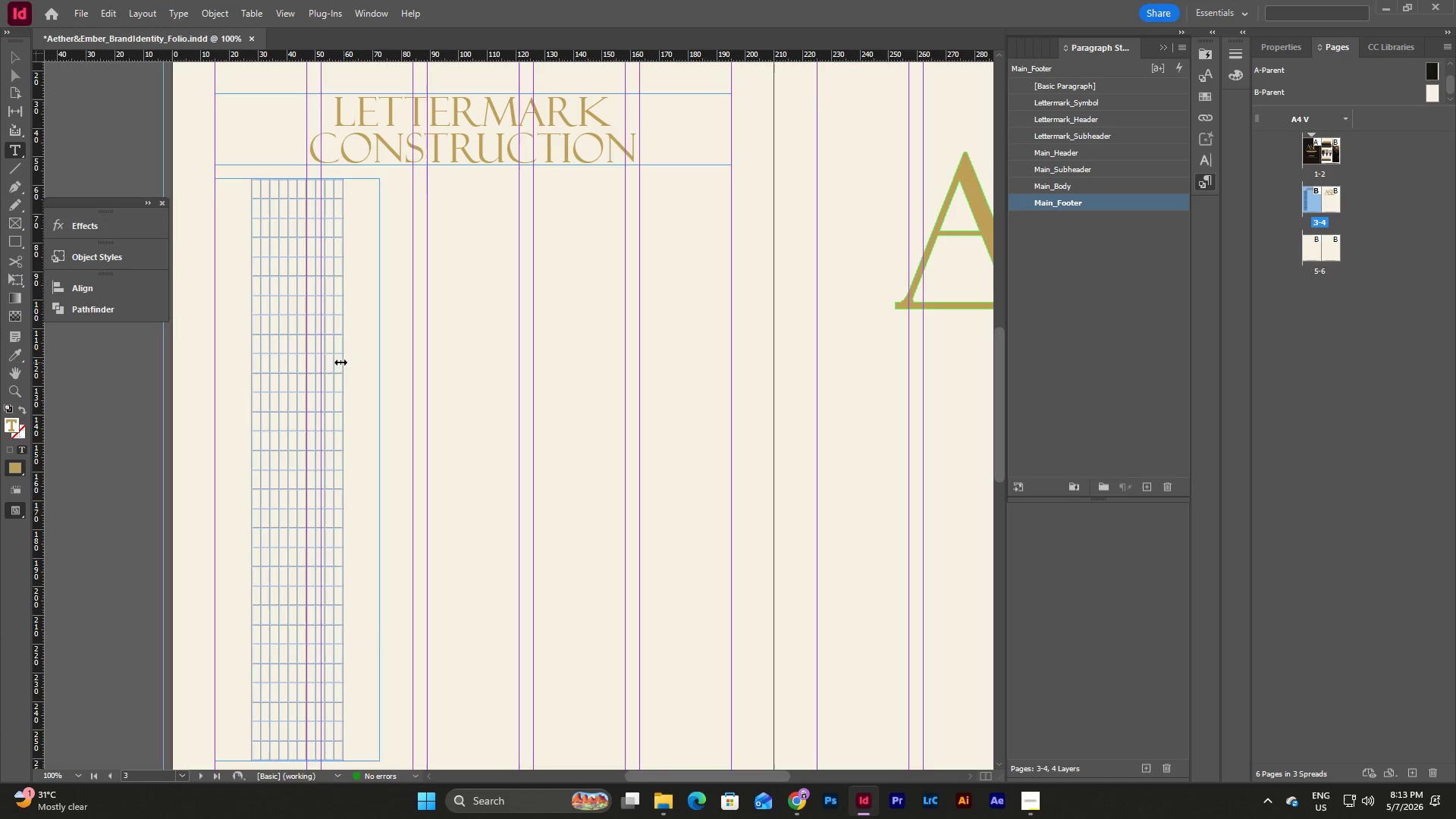 
left_click([341, 362])
 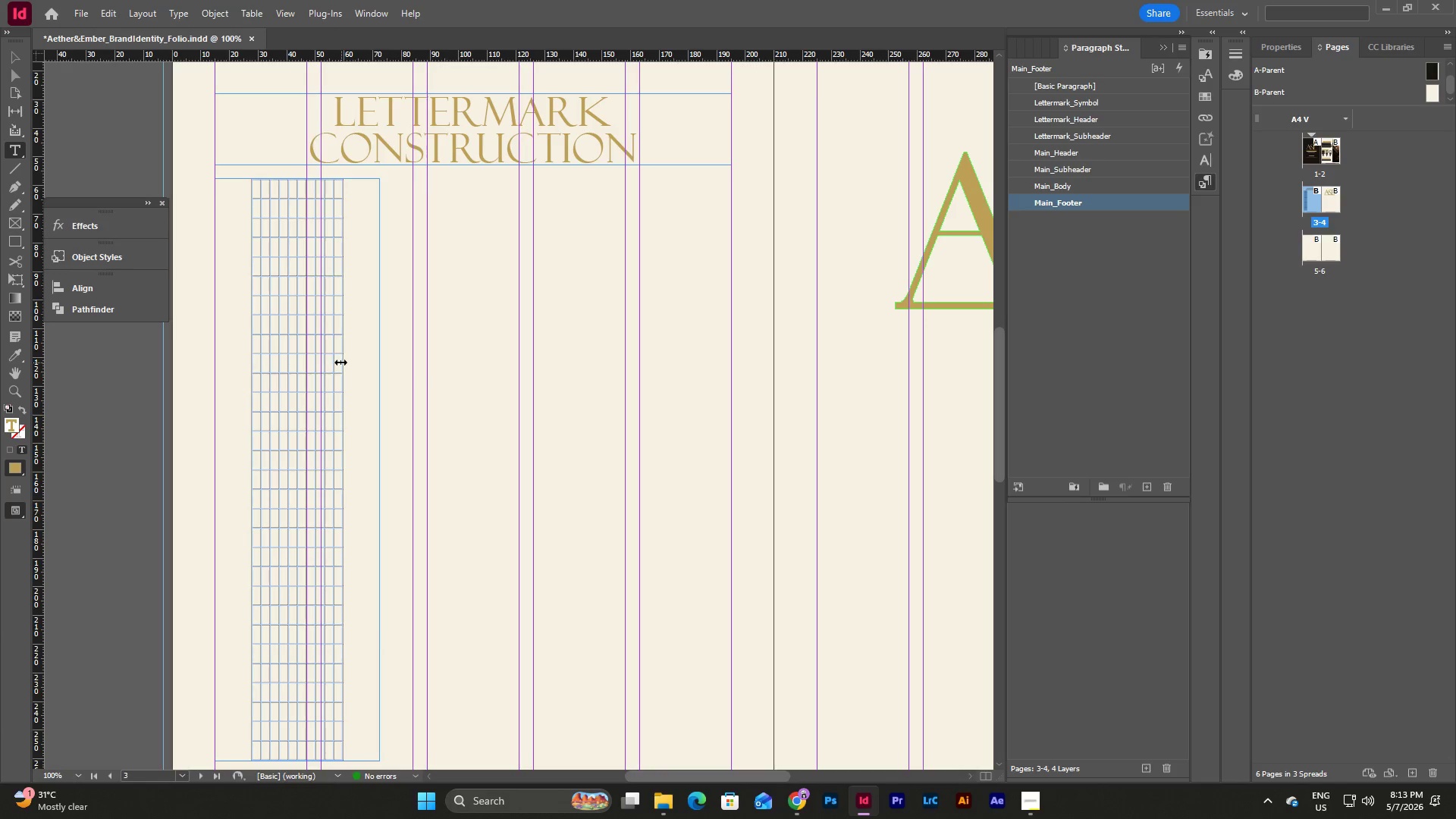 
key(Escape)
 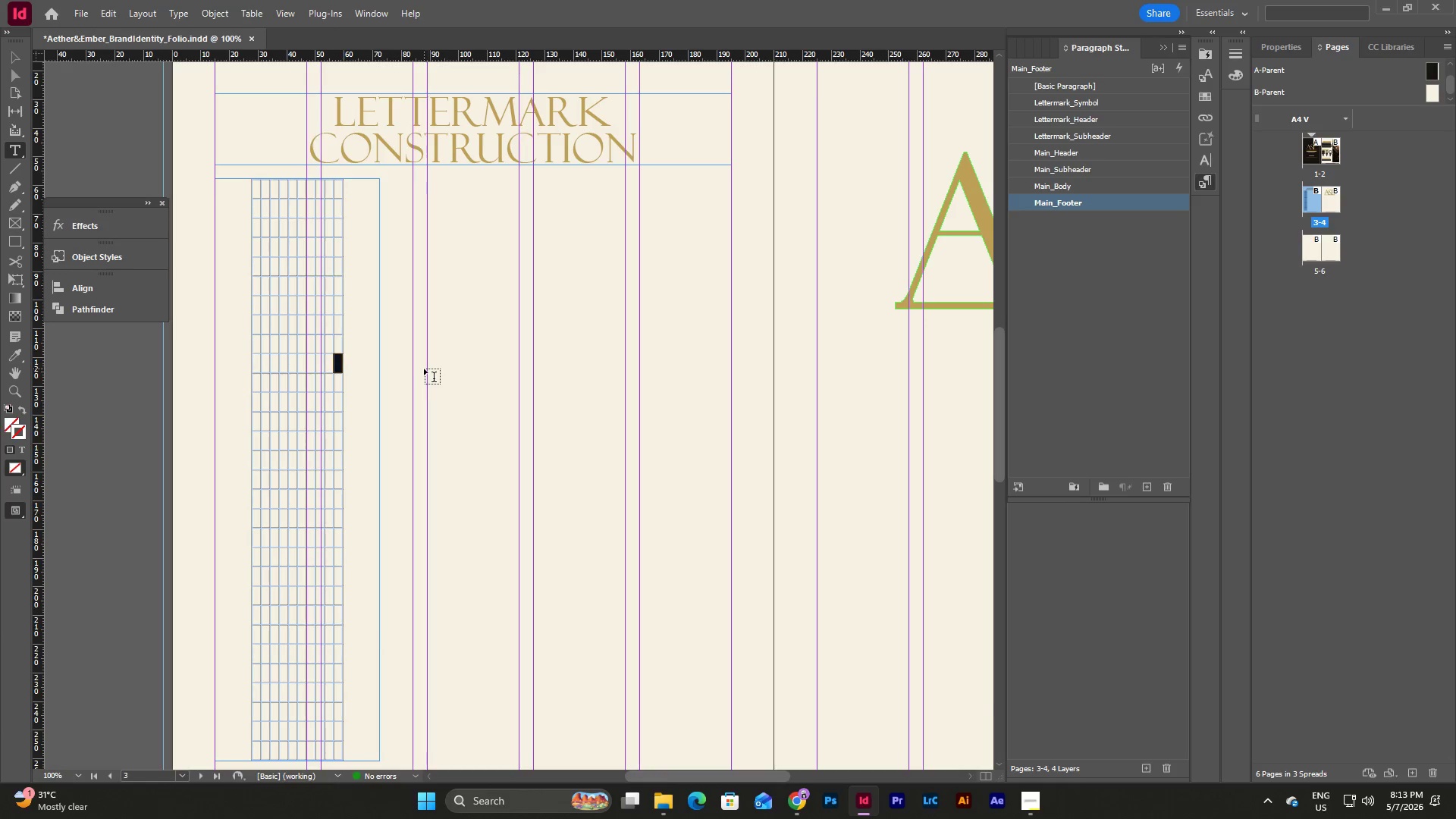 
key(Escape)
 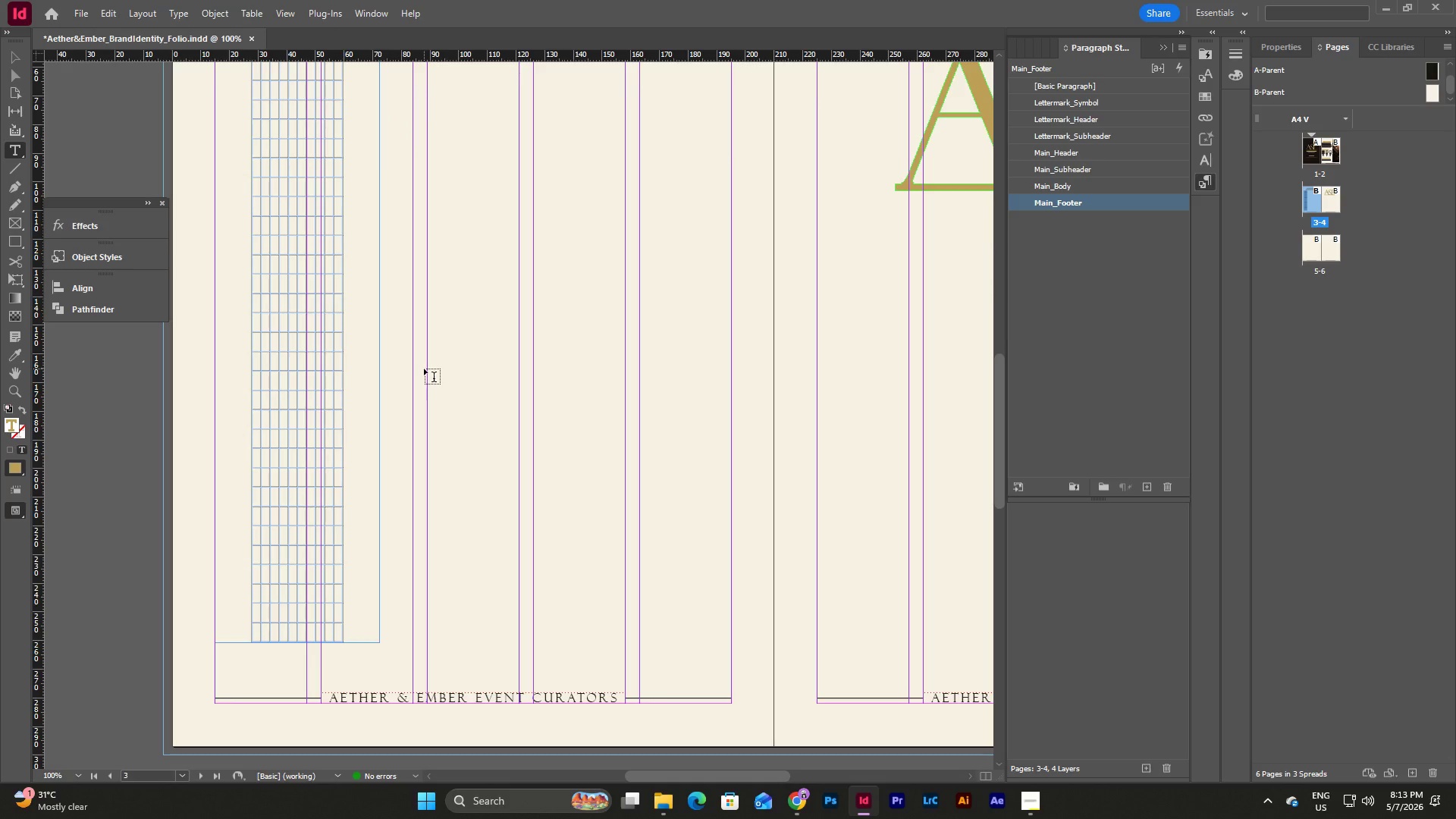 
scroll: coordinate [424, 369], scroll_direction: down, amount: 2.0
 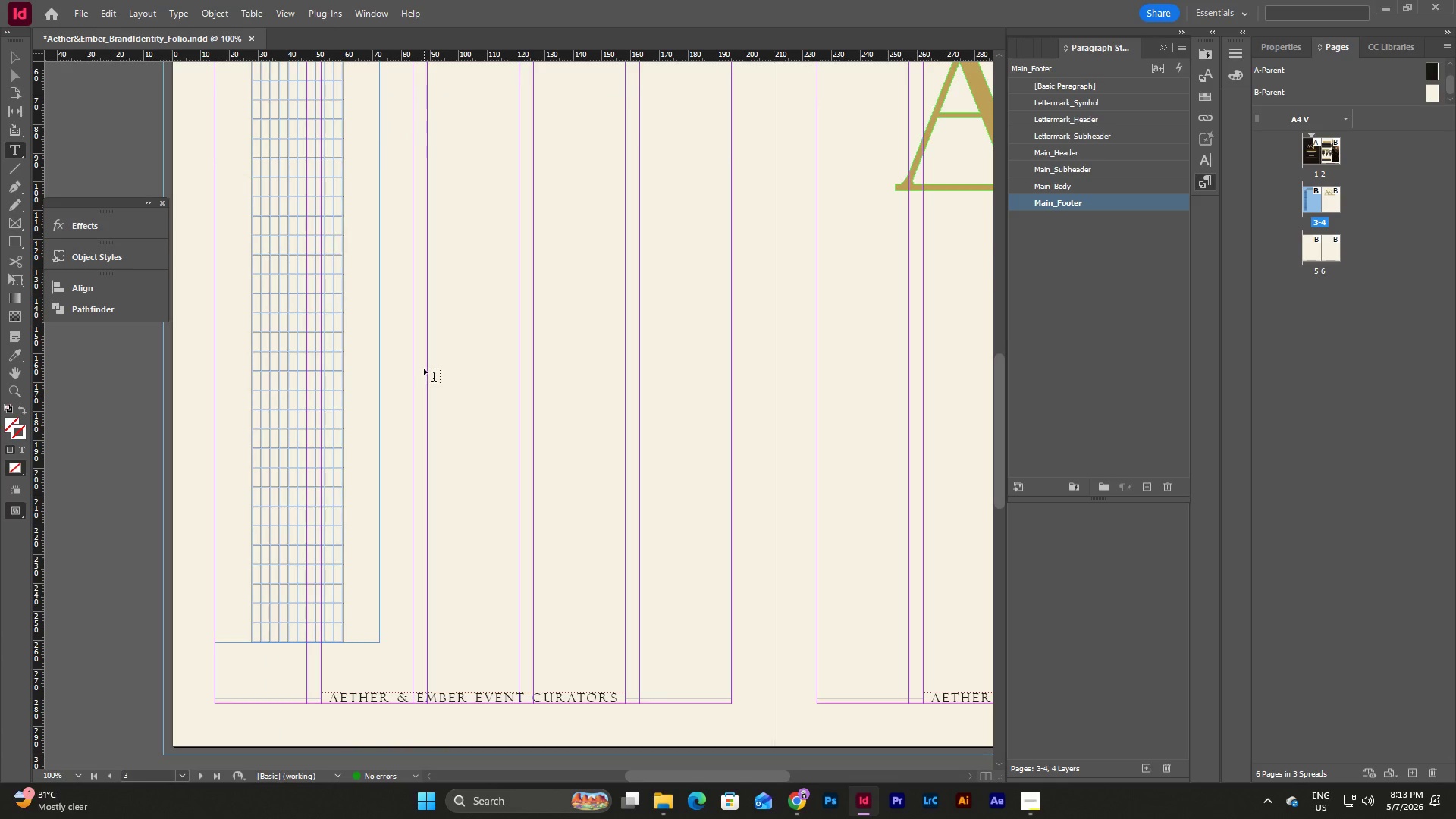 
key(Control+ControlLeft)
 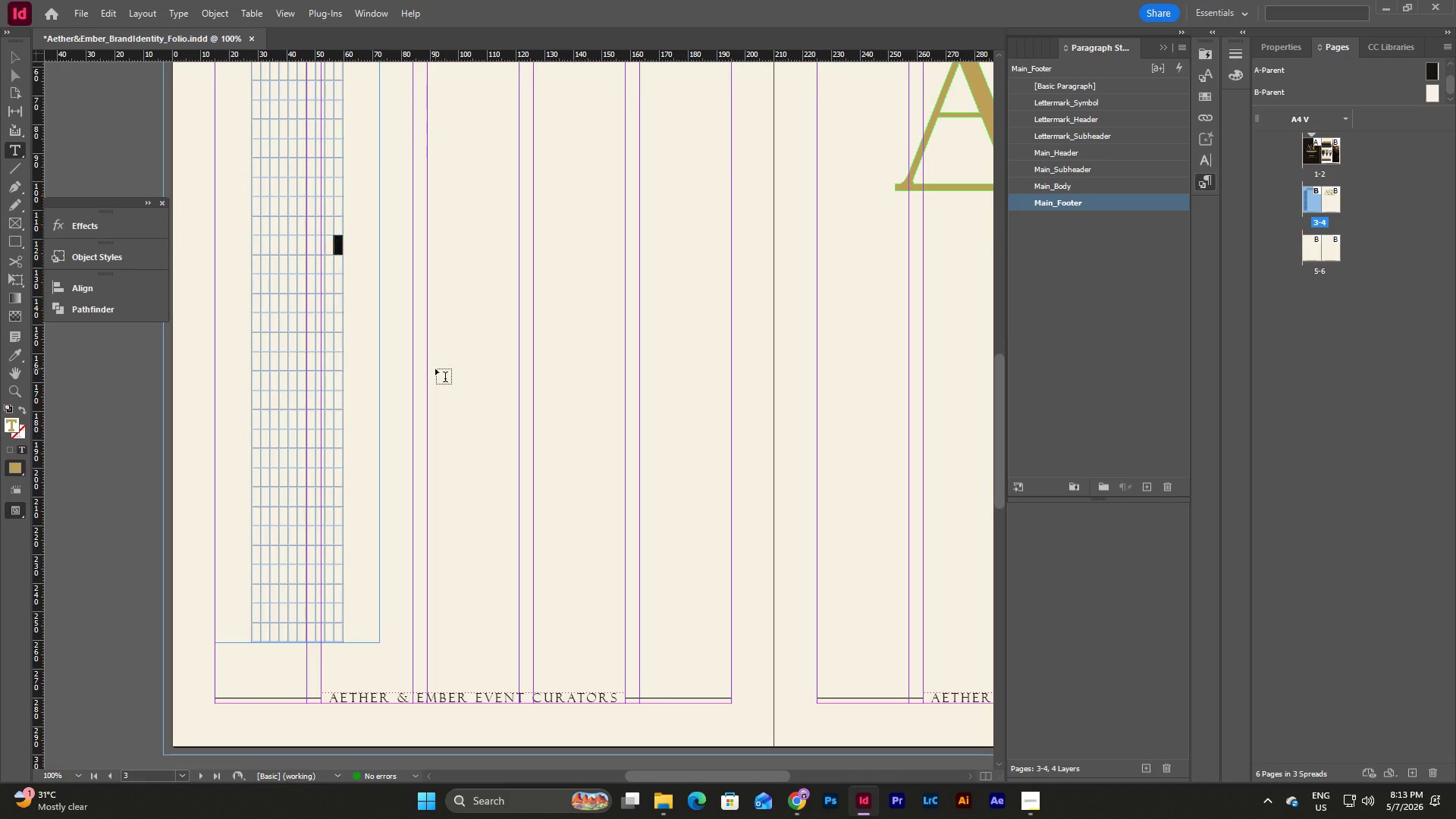 
key(Escape)
 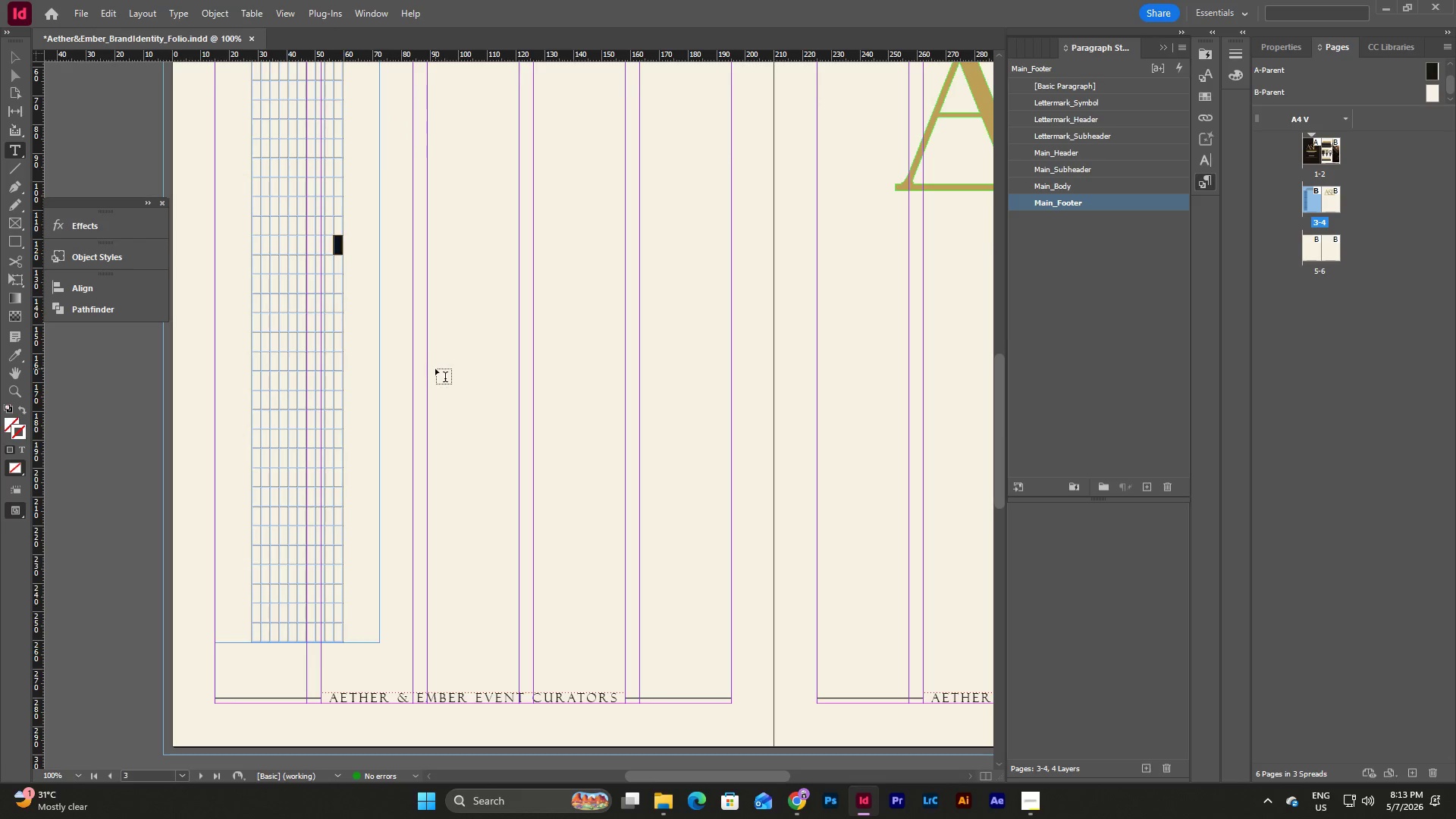 
key(V)
 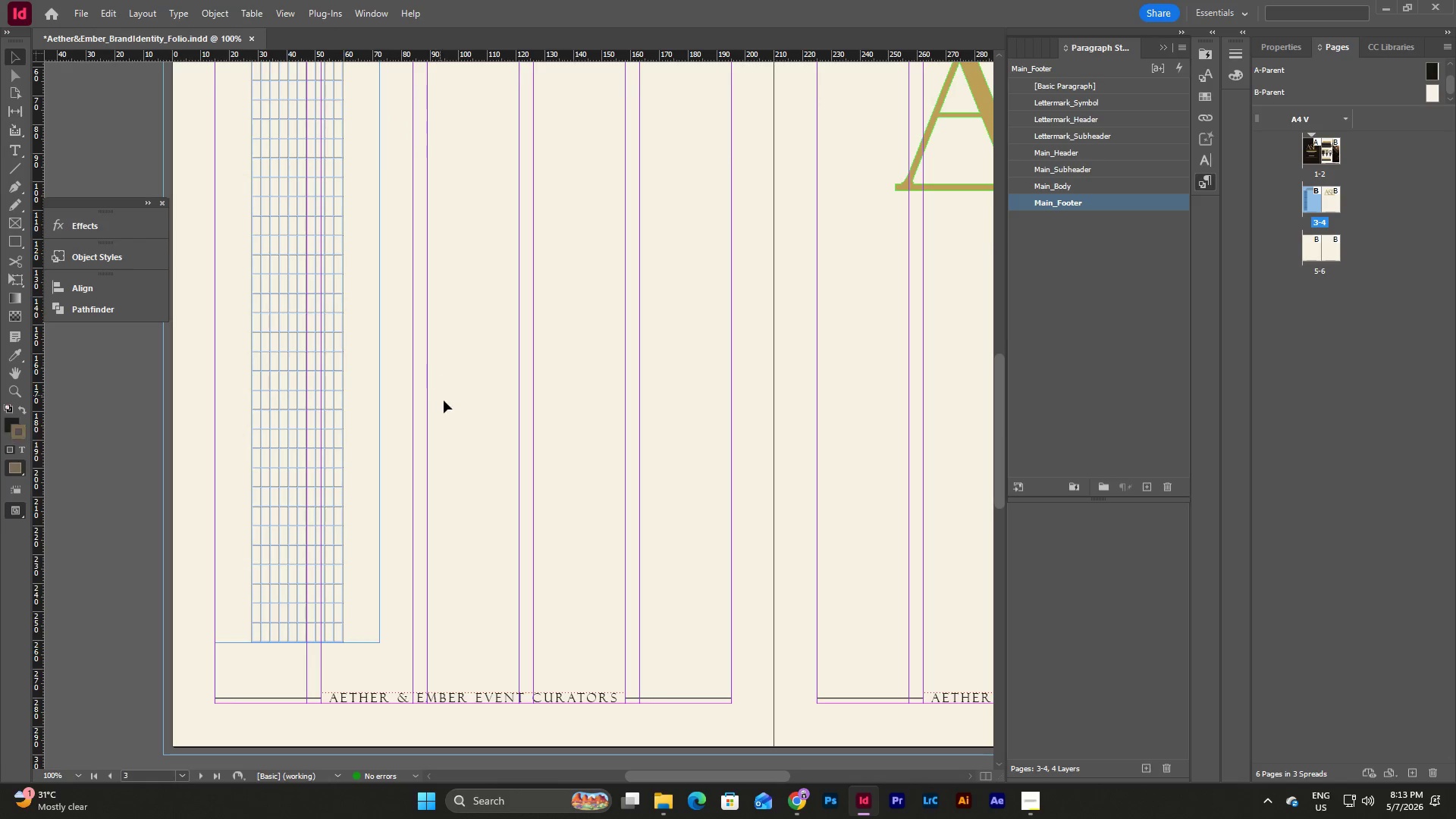 
left_click_drag(start_coordinate=[444, 400], to_coordinate=[311, 318])
 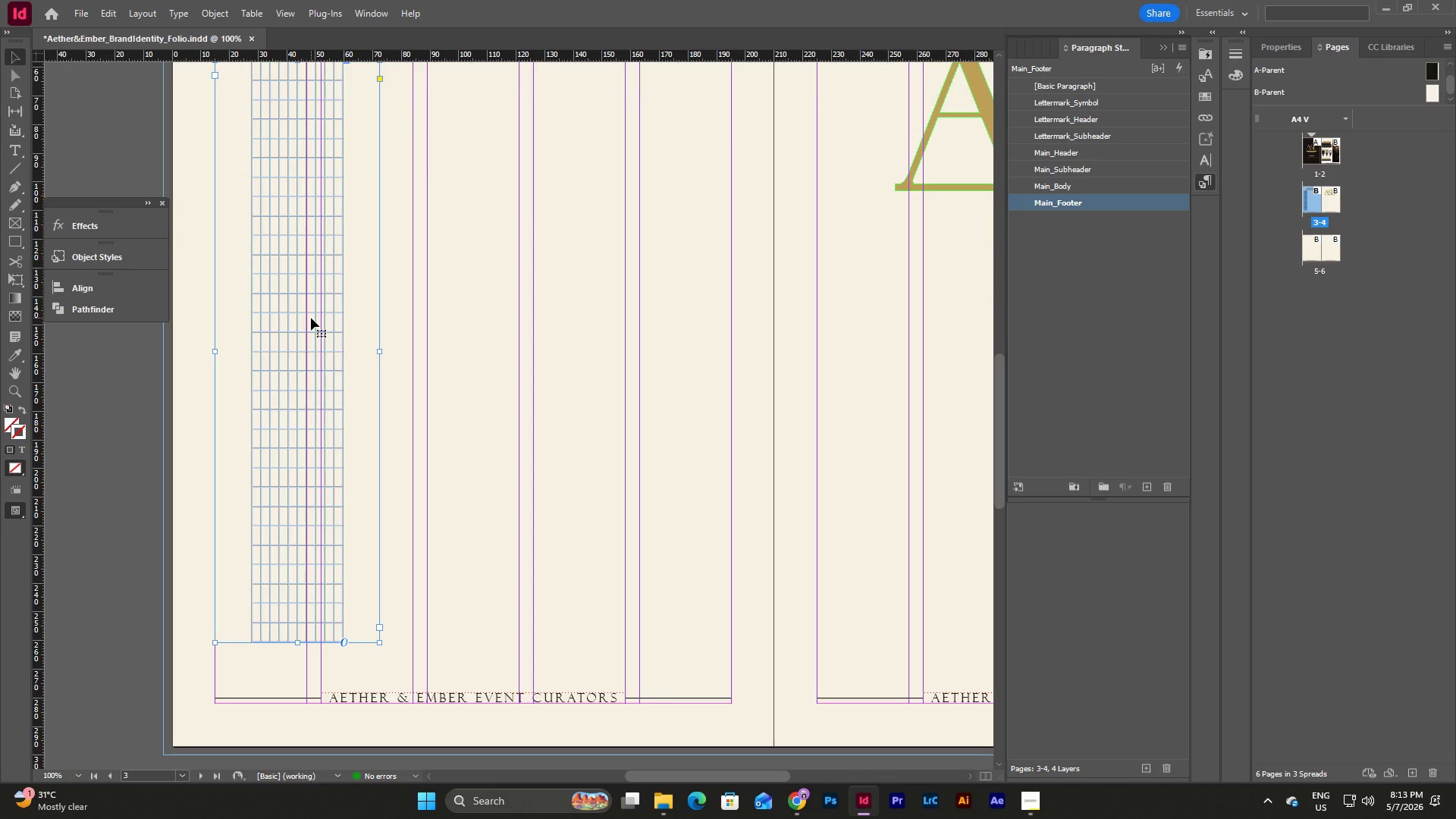 
key(Backspace)
 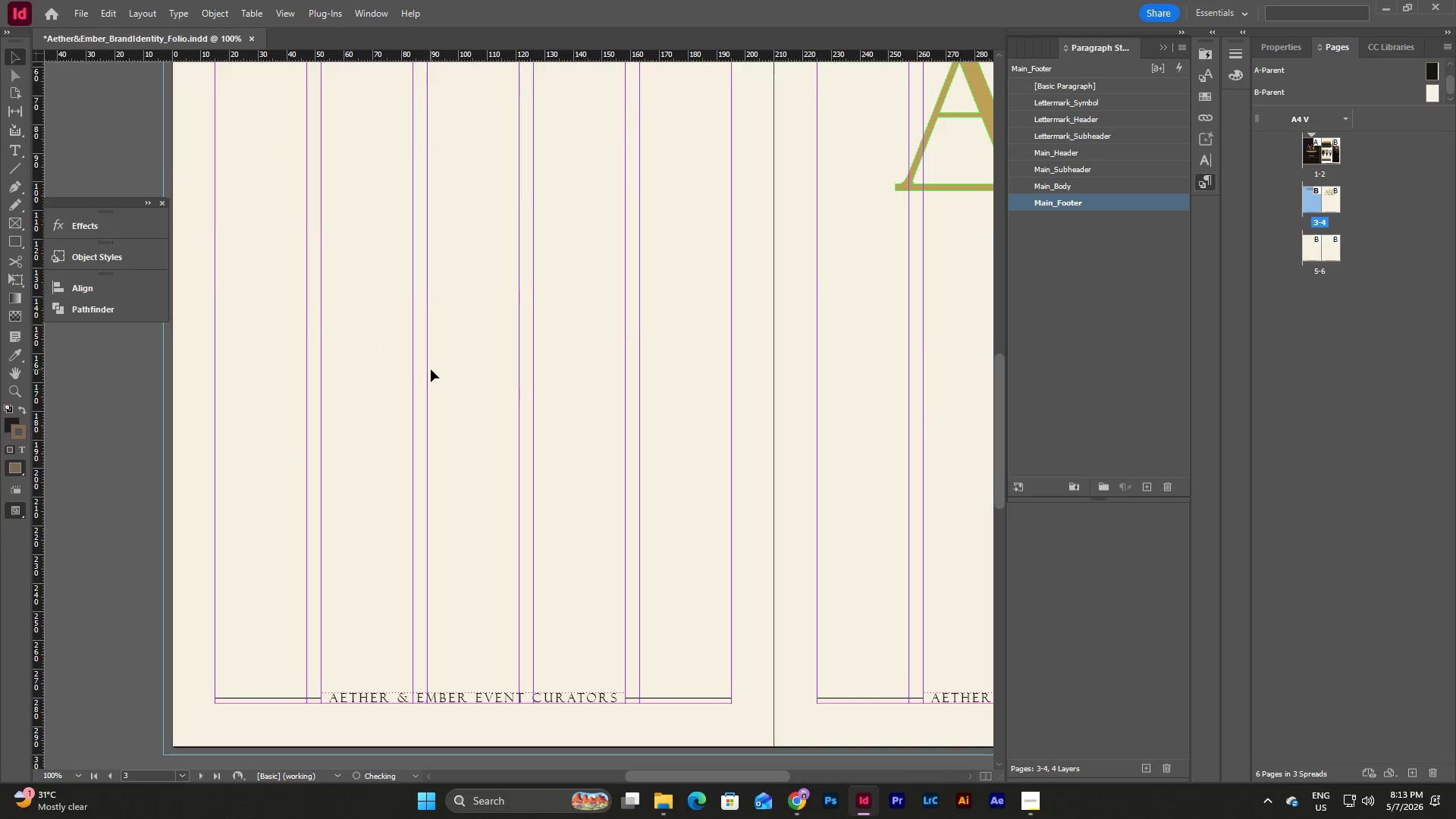 
scroll: coordinate [431, 369], scroll_direction: up, amount: 6.0
 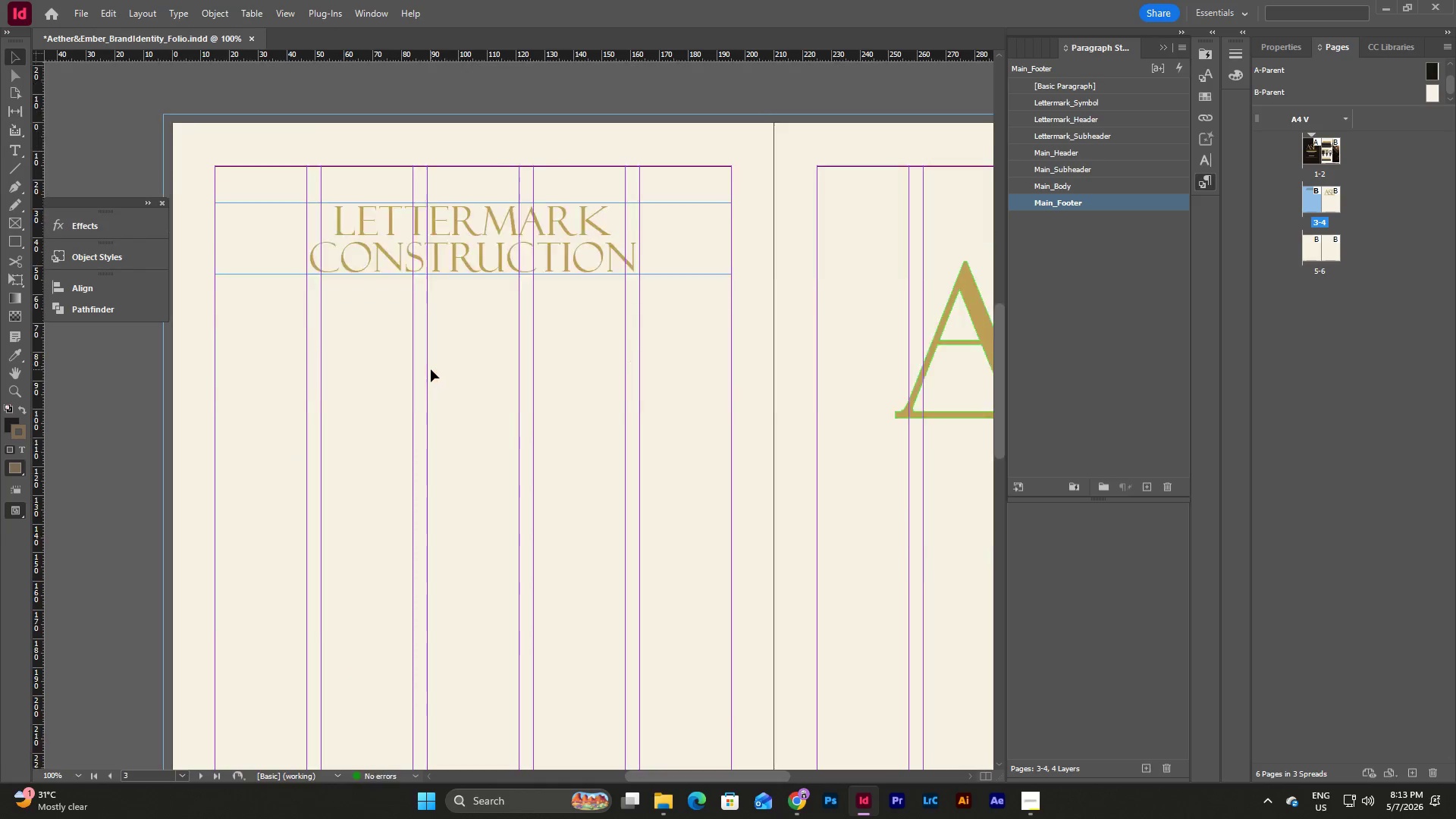 
scroll: coordinate [431, 369], scroll_direction: down, amount: 3.0
 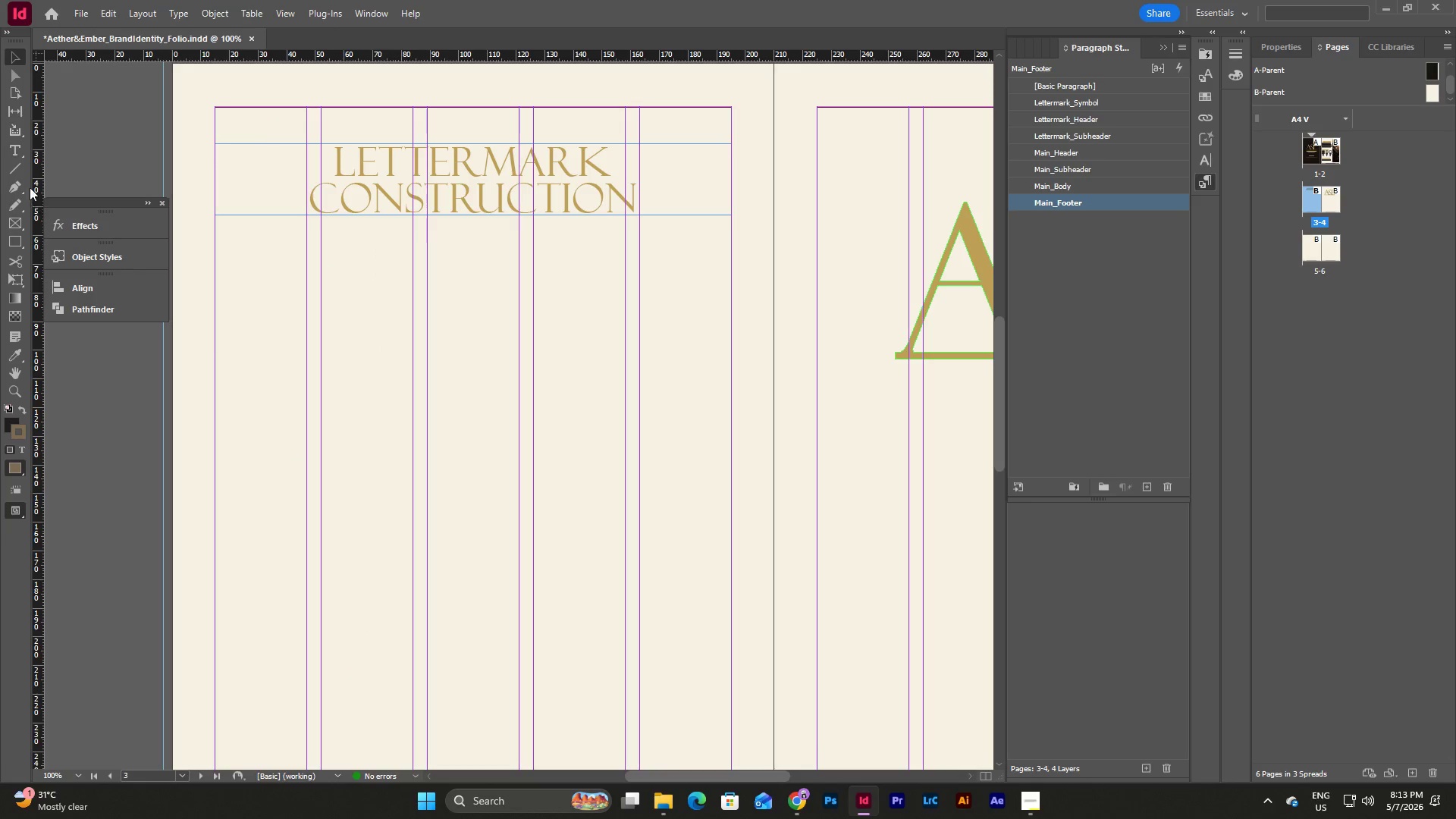 
left_click([15, 167])
 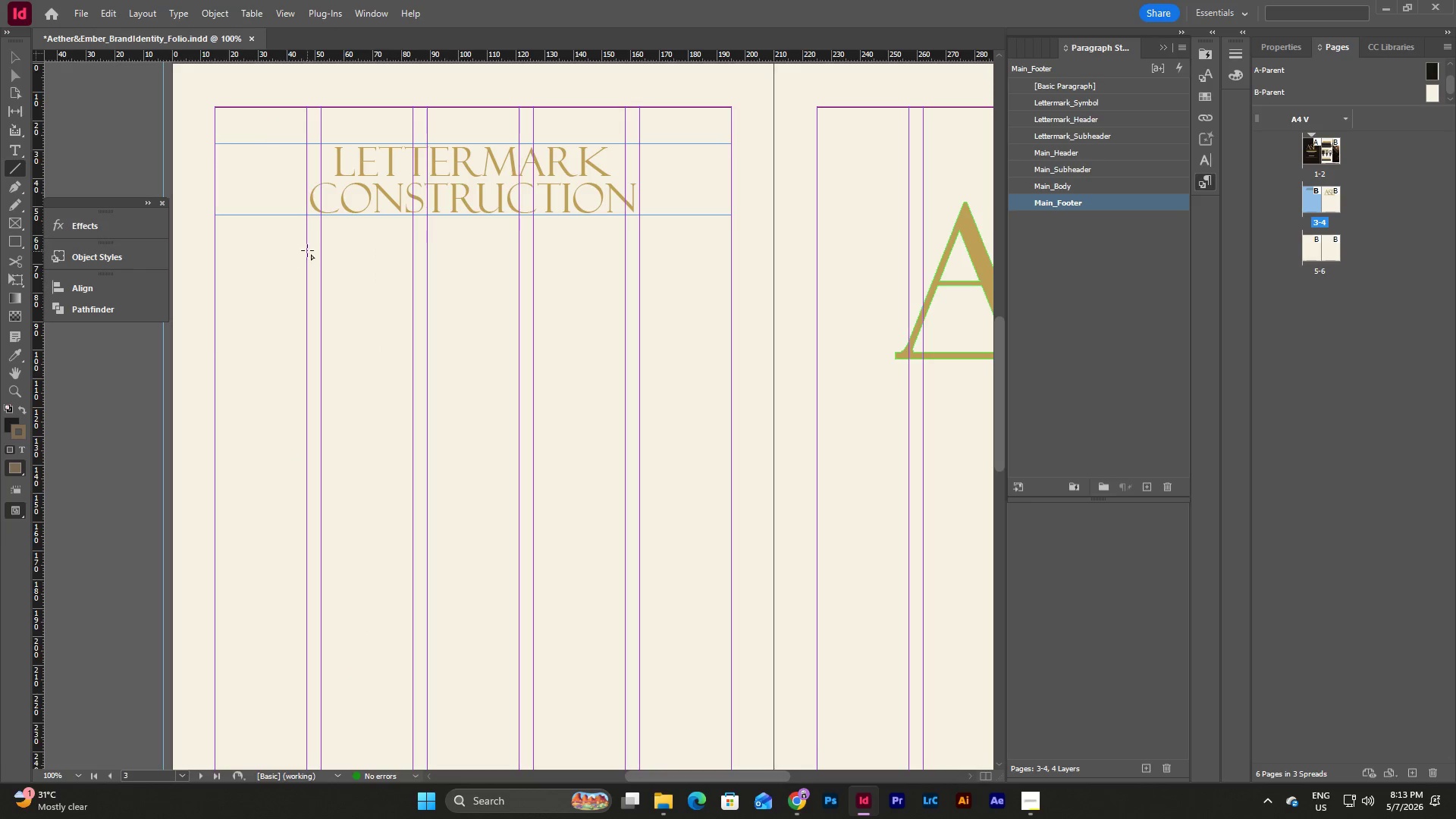 
hold_key(key=ShiftLeft, duration=1.88)
left_click_drag(start_coordinate=[253, 246], to_coordinate=[717, 259])
 